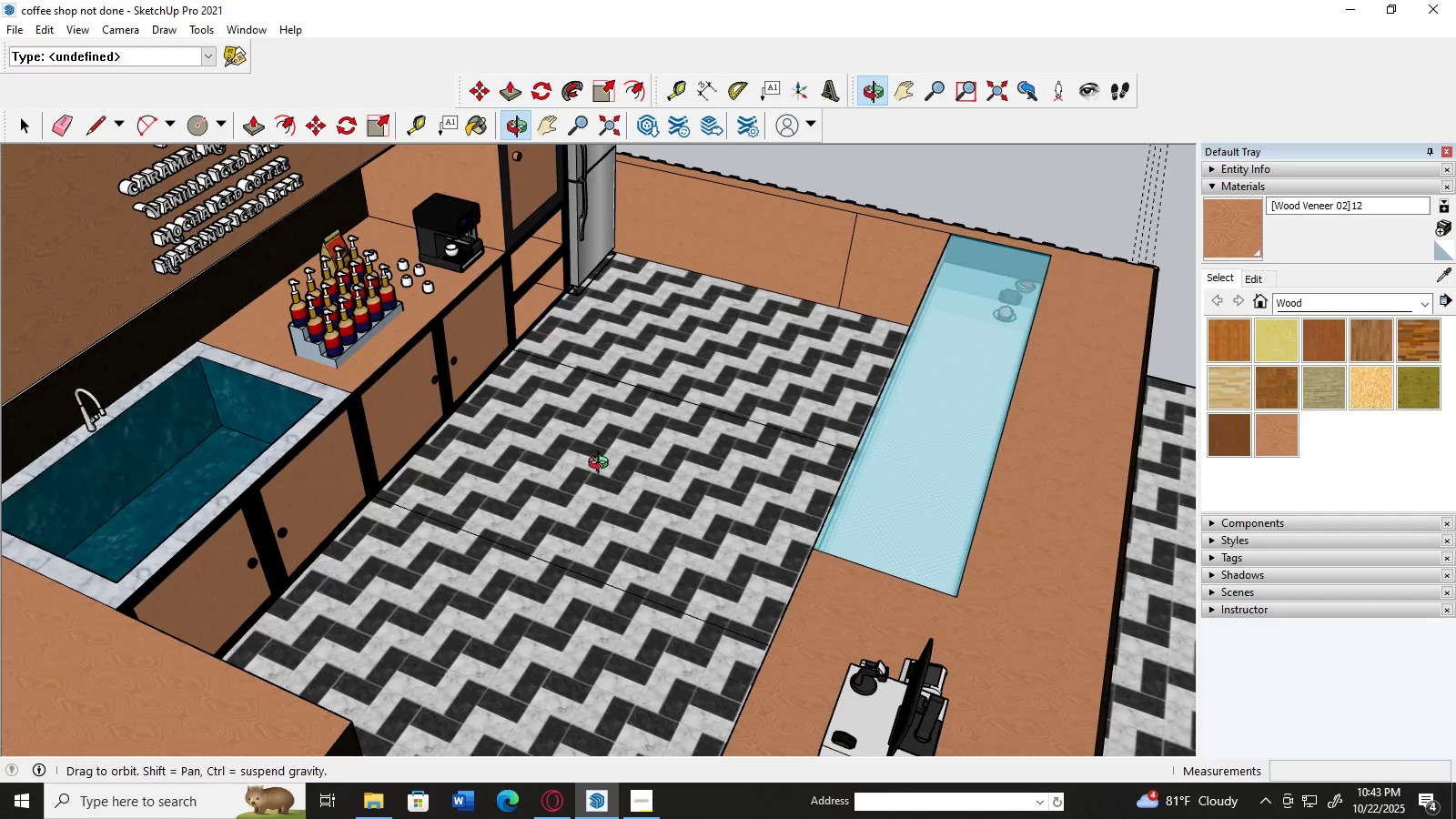 
scroll: coordinate [607, 458], scroll_direction: down, amount: 10.0
 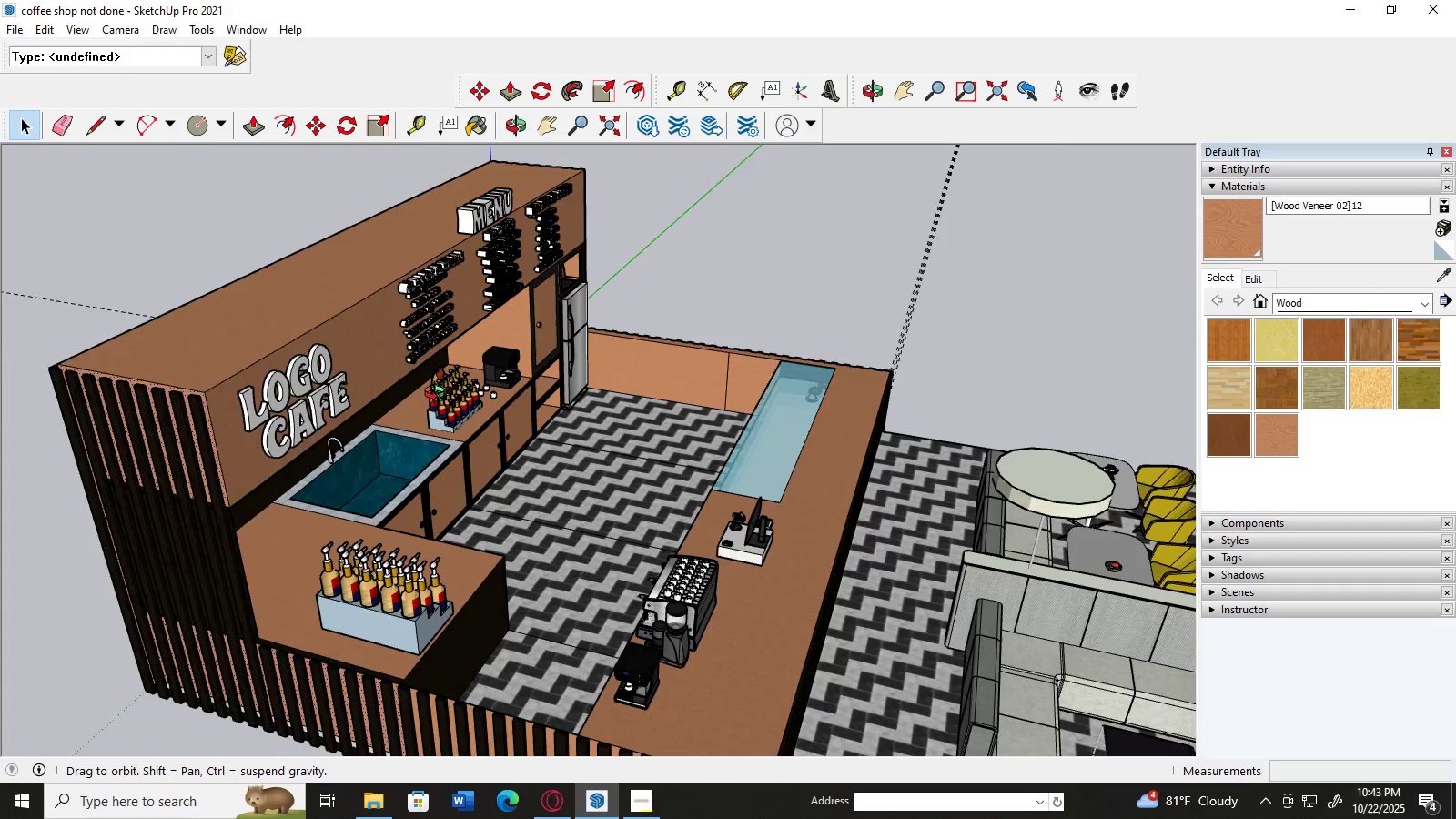 
scroll: coordinate [345, 421], scroll_direction: up, amount: 4.0
 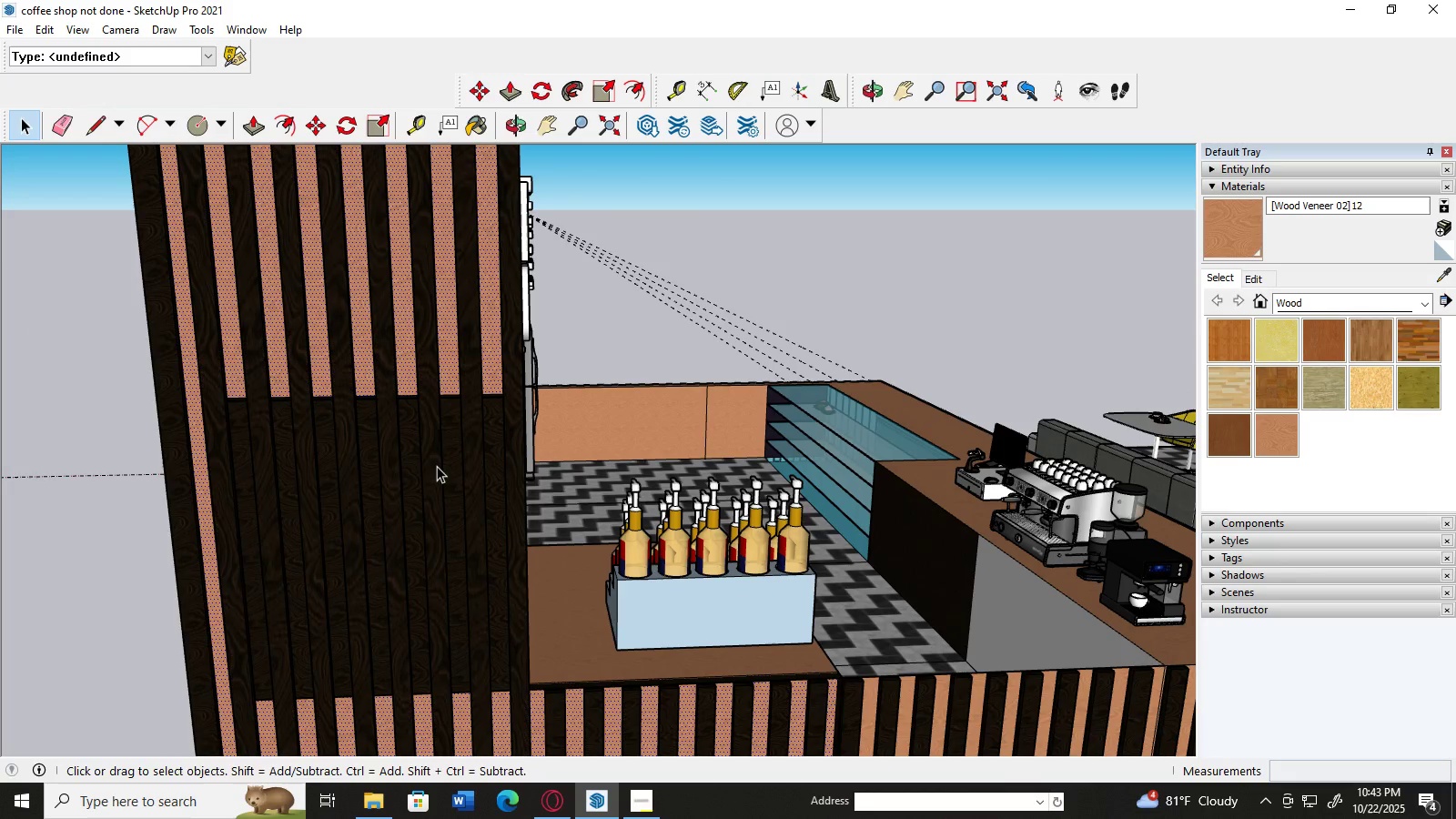 
left_click([430, 468])
 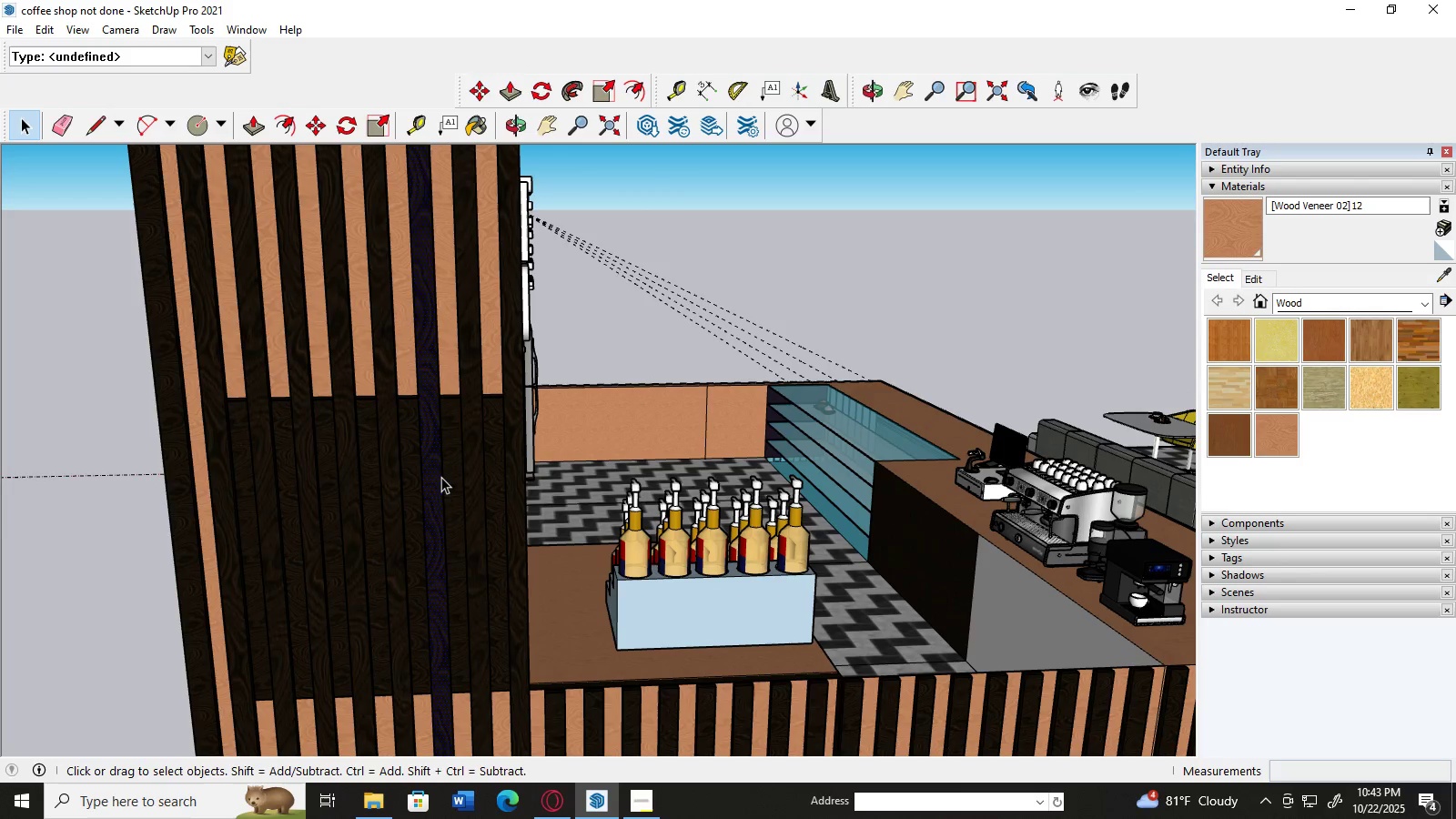 
scroll: coordinate [444, 479], scroll_direction: up, amount: 3.0
 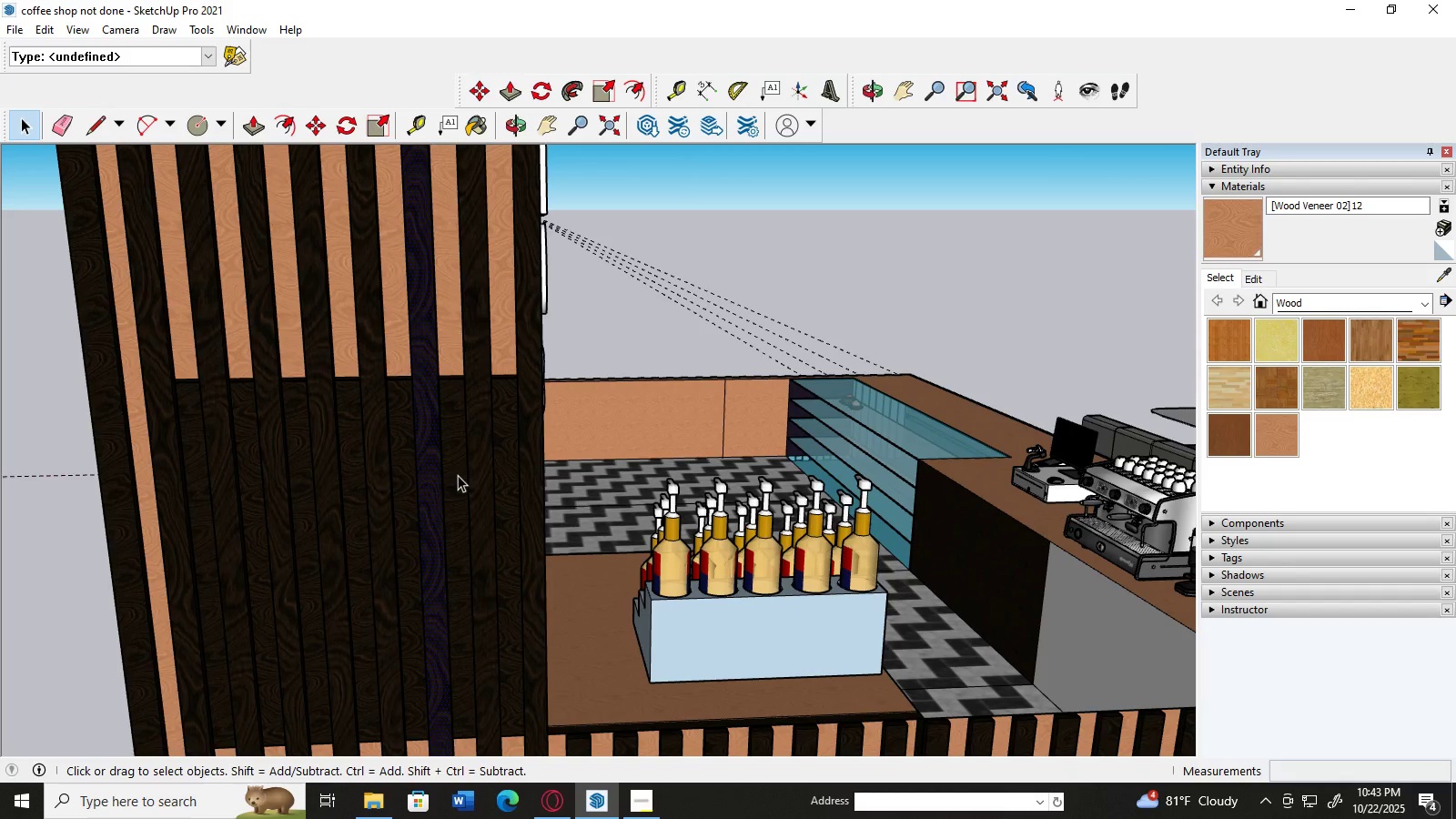 
left_click([458, 475])
 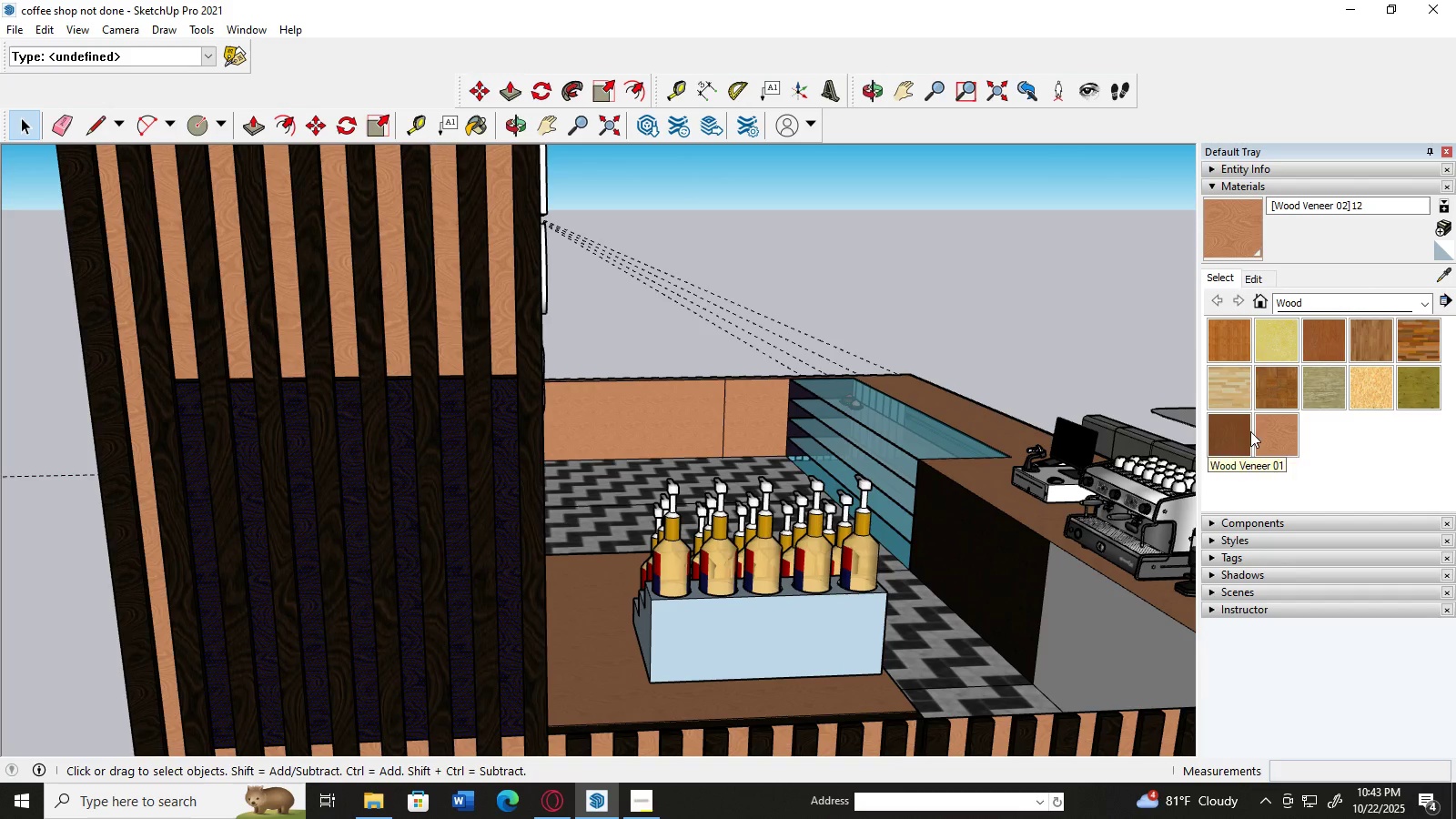 
left_click([1260, 431])
 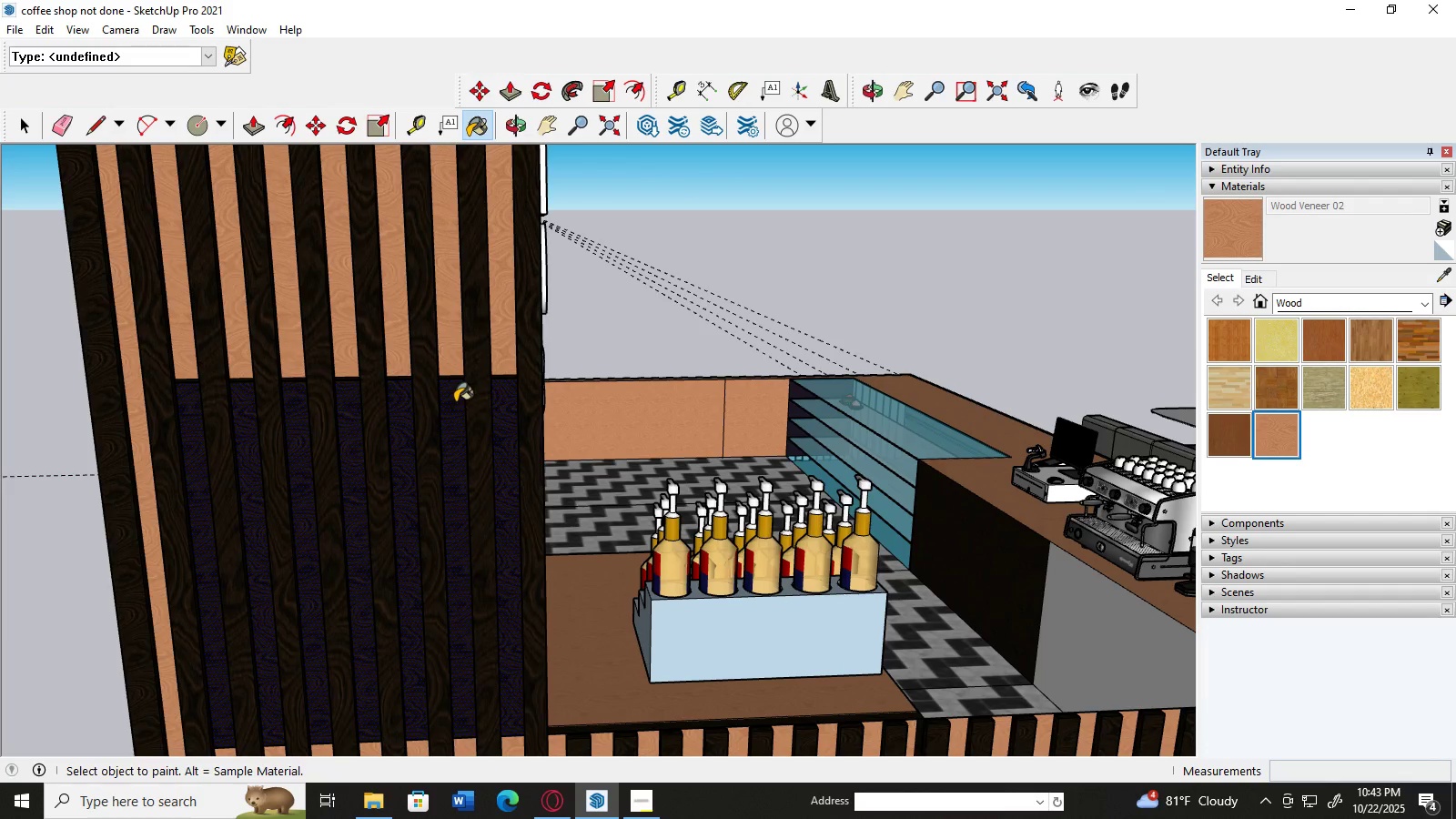 
left_click([453, 403])
 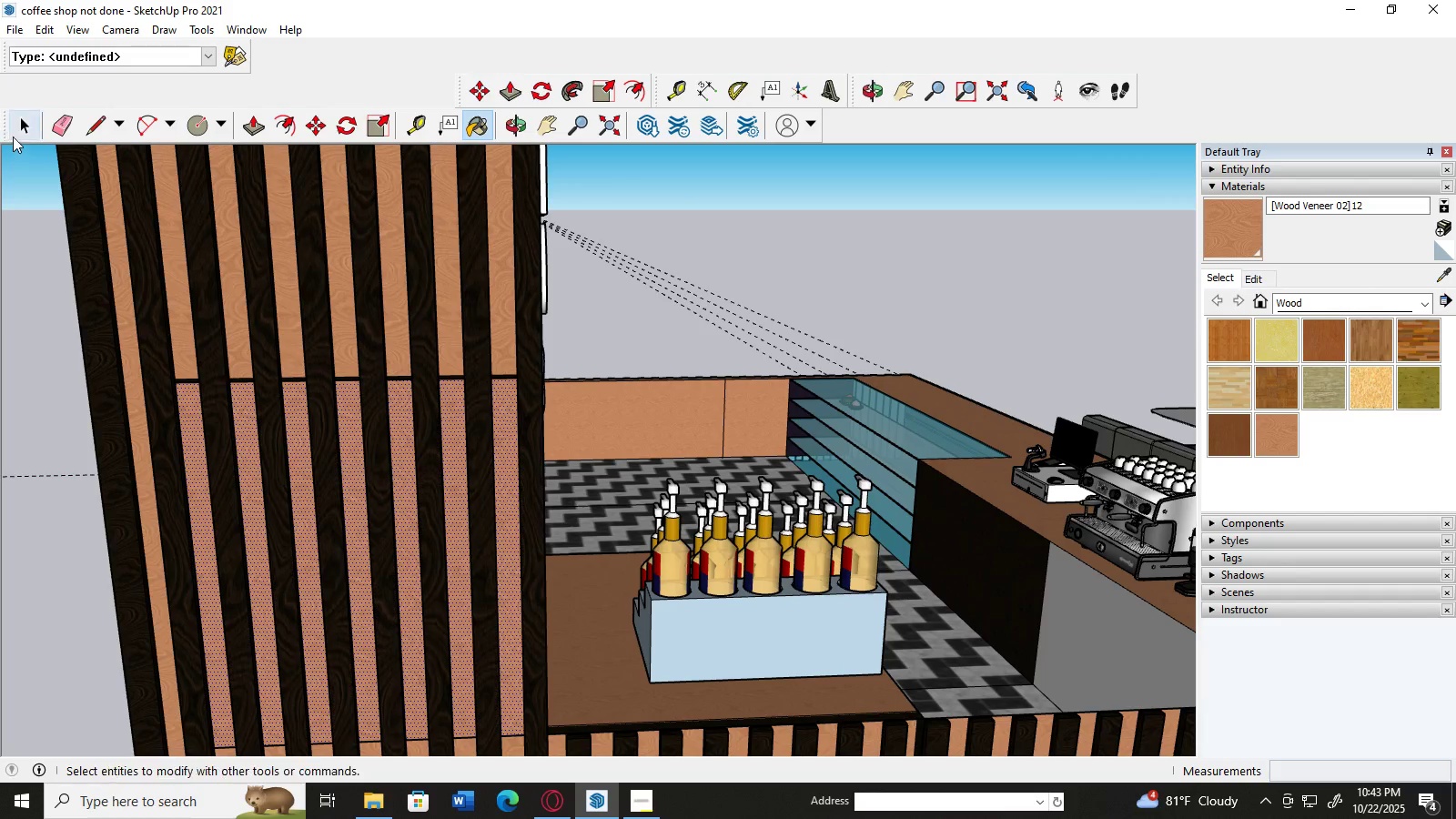 
left_click([15, 131])
 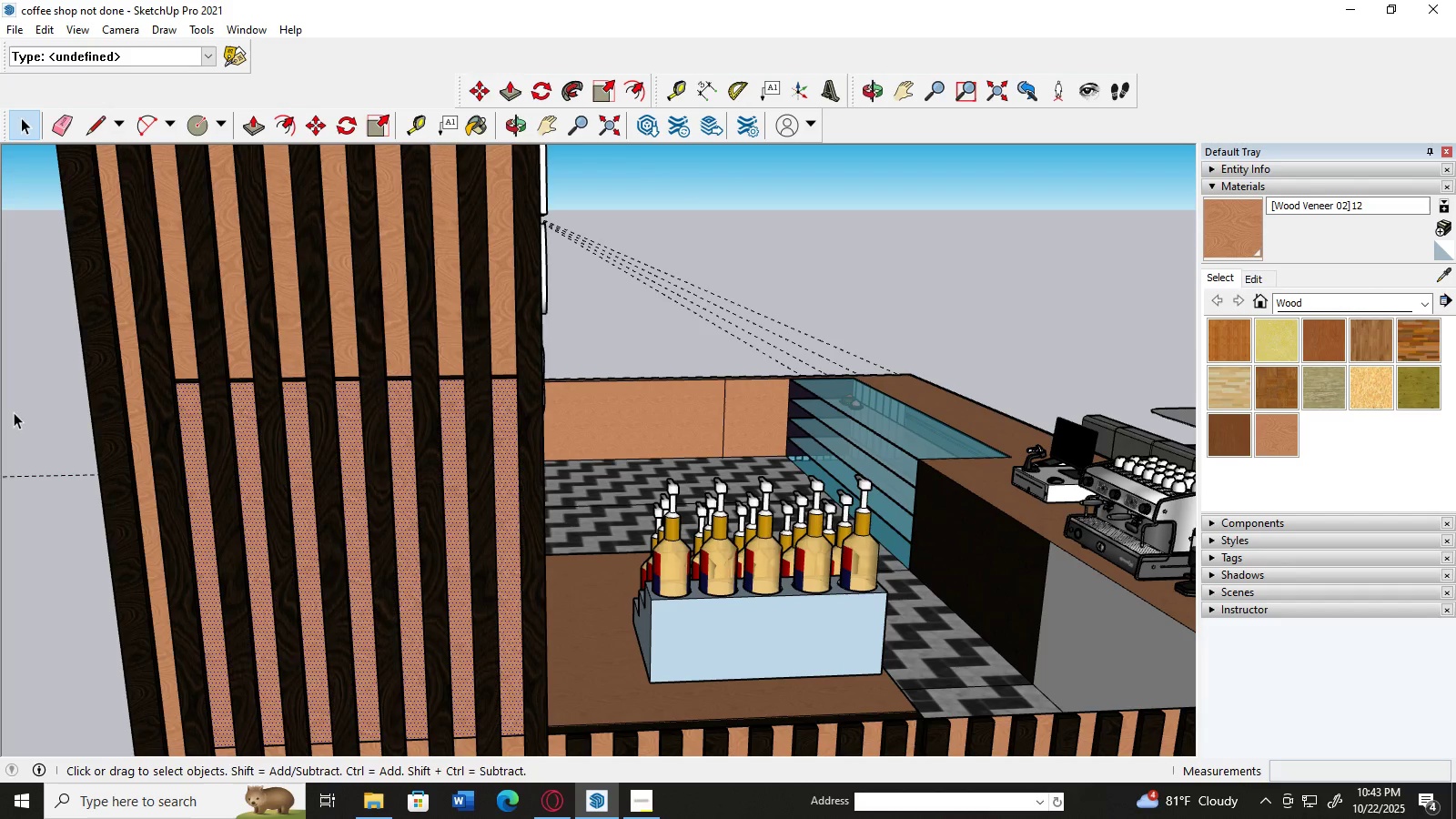 
left_click([14, 412])
 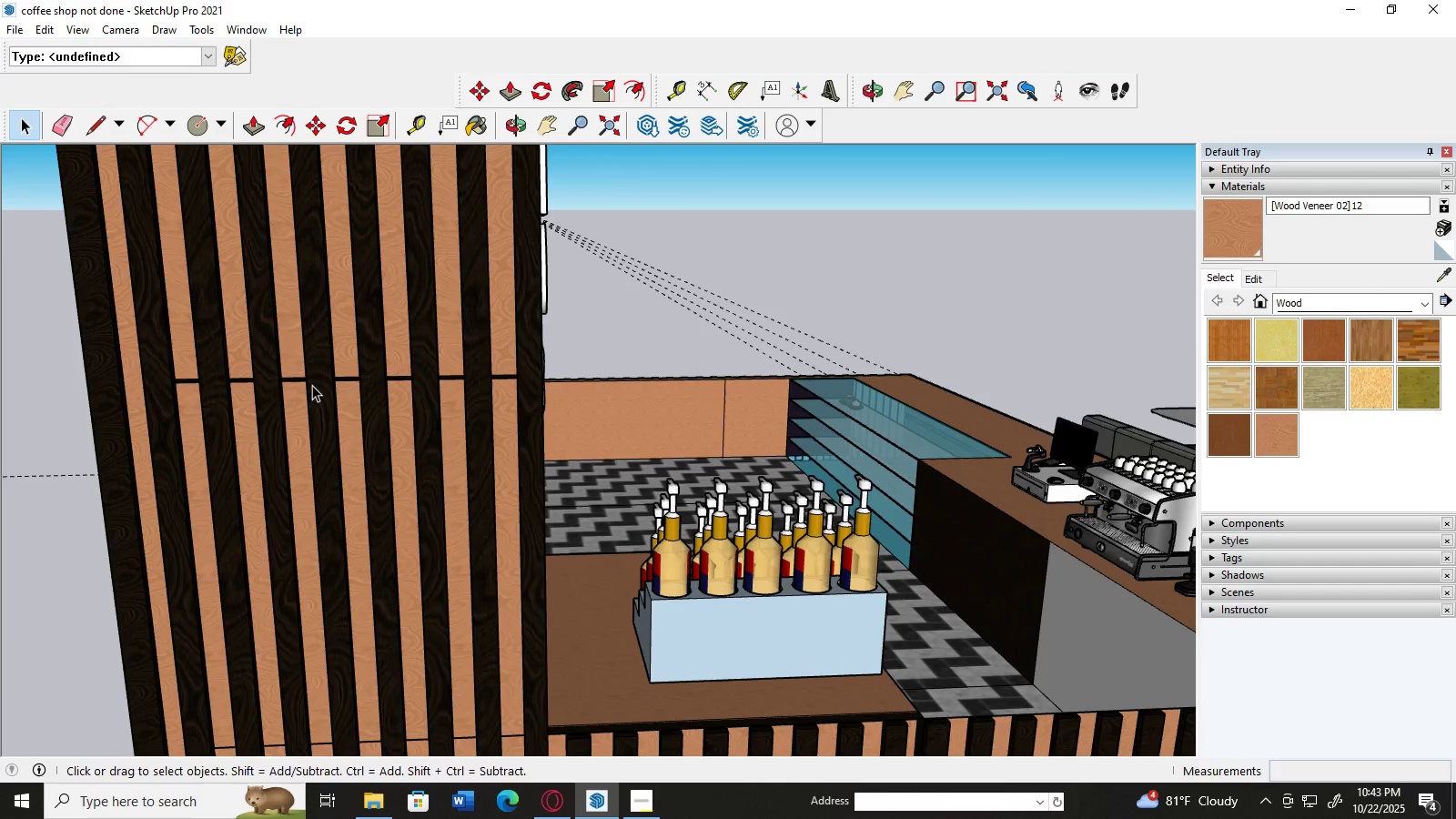 
scroll: coordinate [678, 462], scroll_direction: up, amount: 12.0
 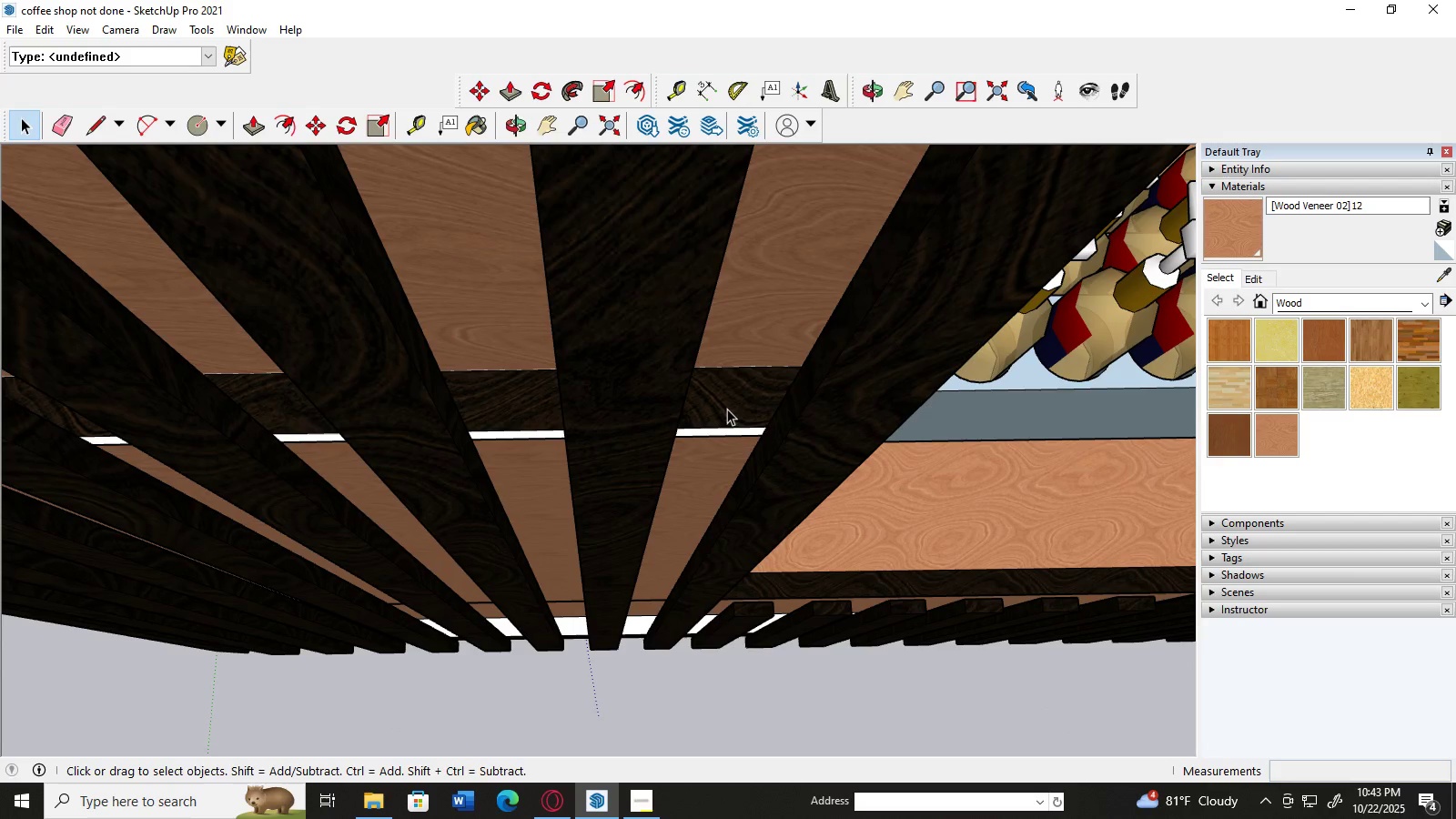 
left_click([727, 409])
 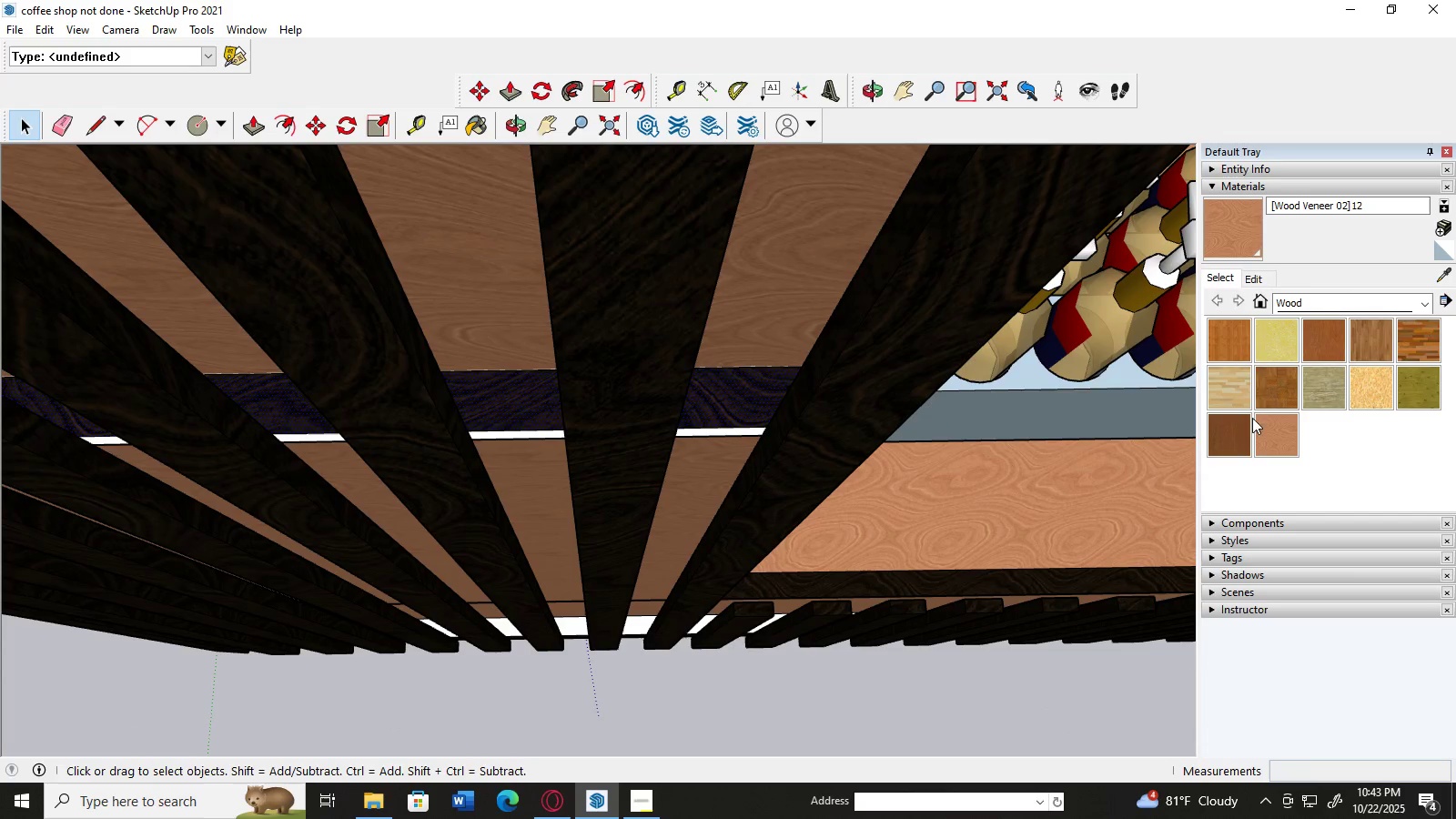 
left_click([1263, 428])
 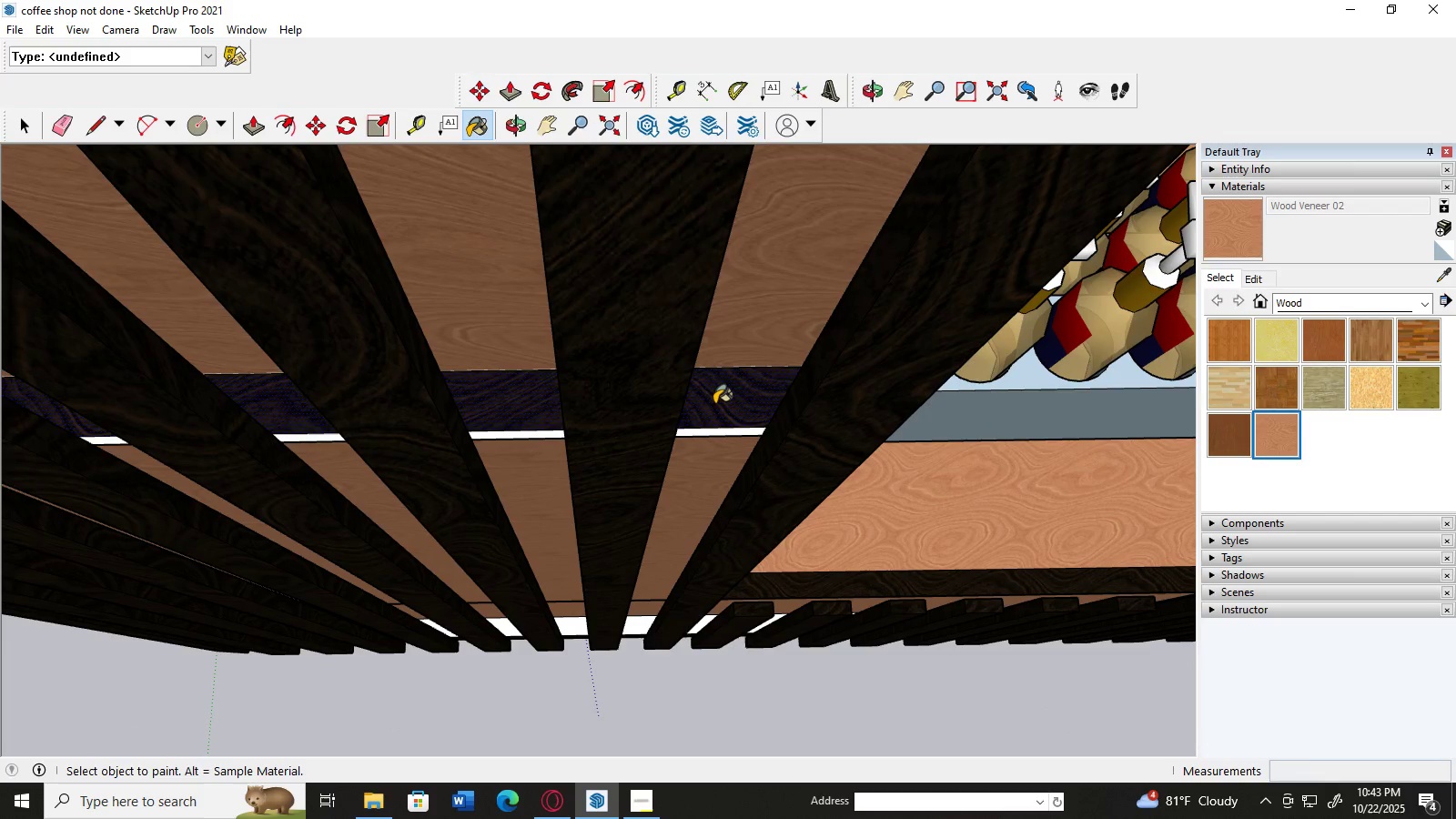 
left_click([714, 404])
 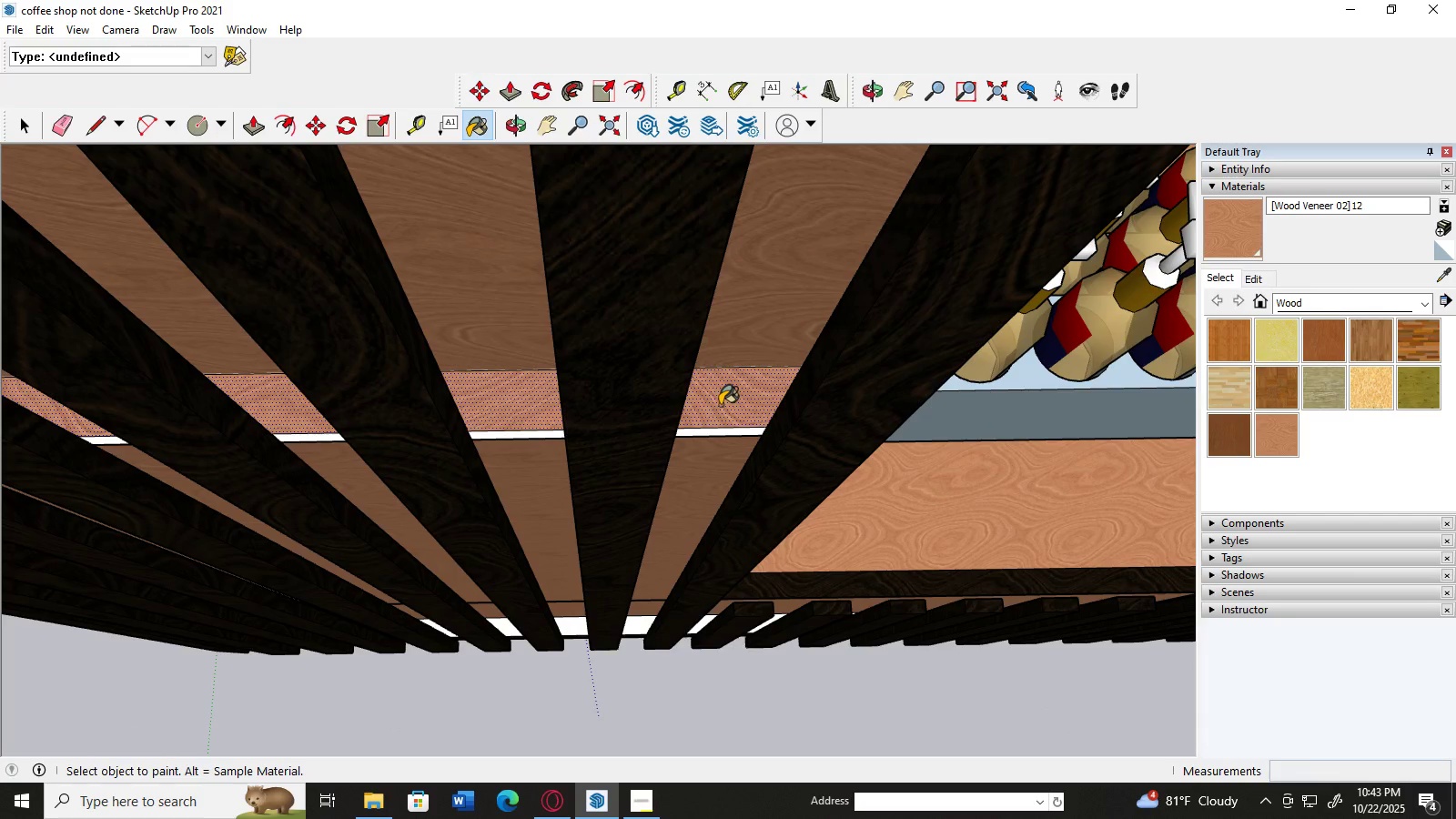 
scroll: coordinate [721, 405], scroll_direction: up, amount: 3.0
 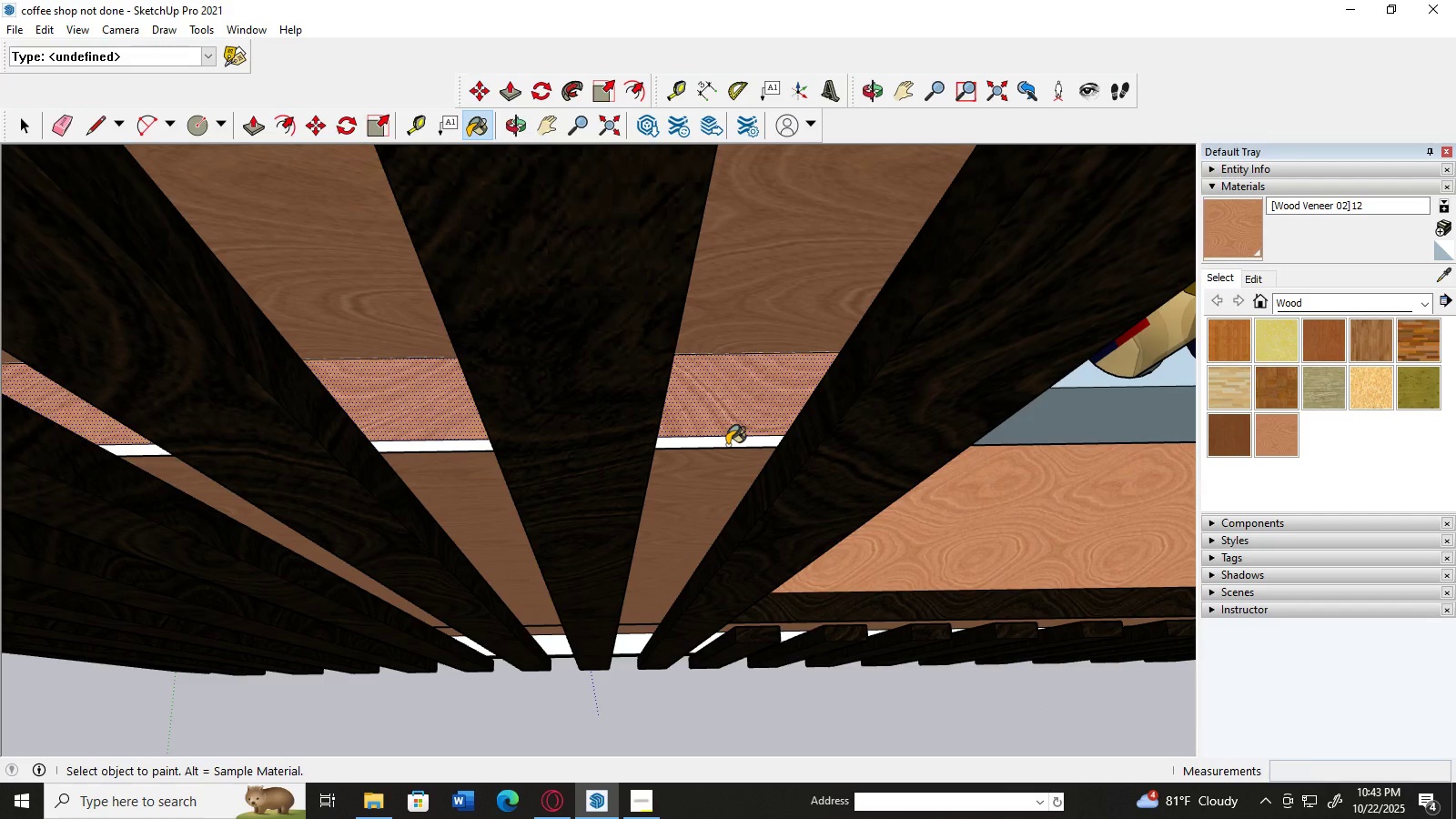 
left_click([727, 445])
 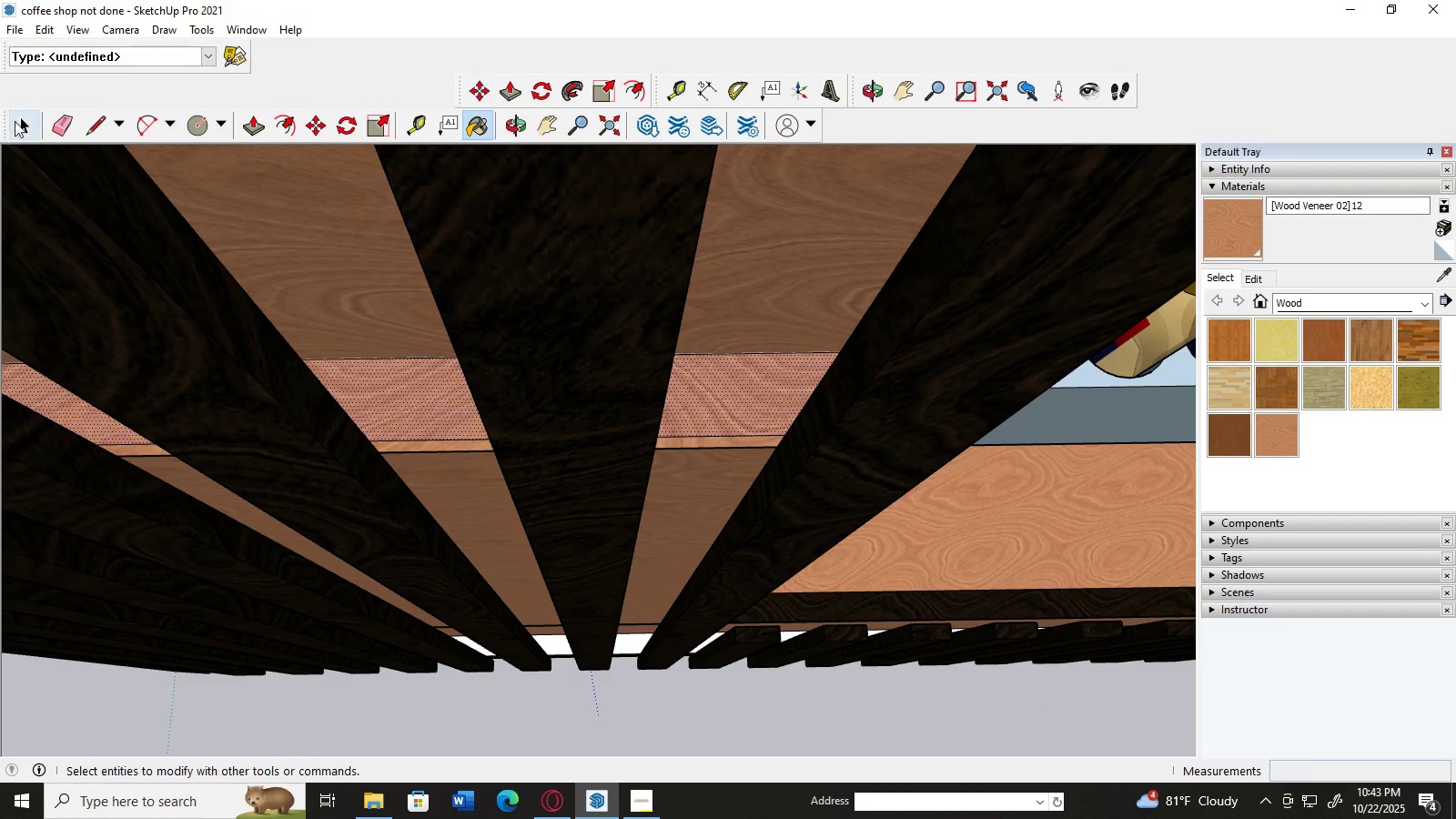 
left_click([29, 116])
 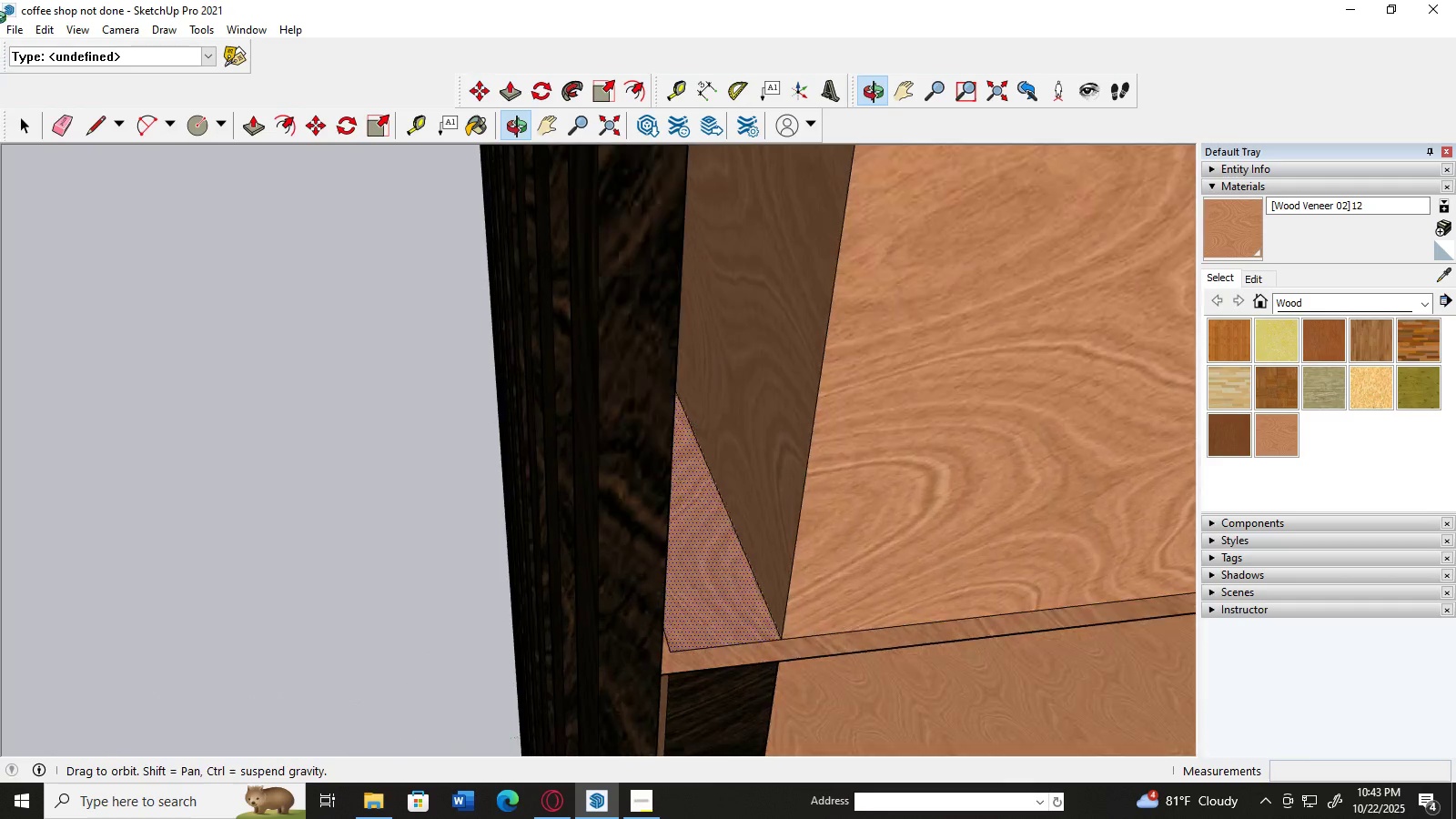 
scroll: coordinate [762, 456], scroll_direction: down, amount: 18.0
 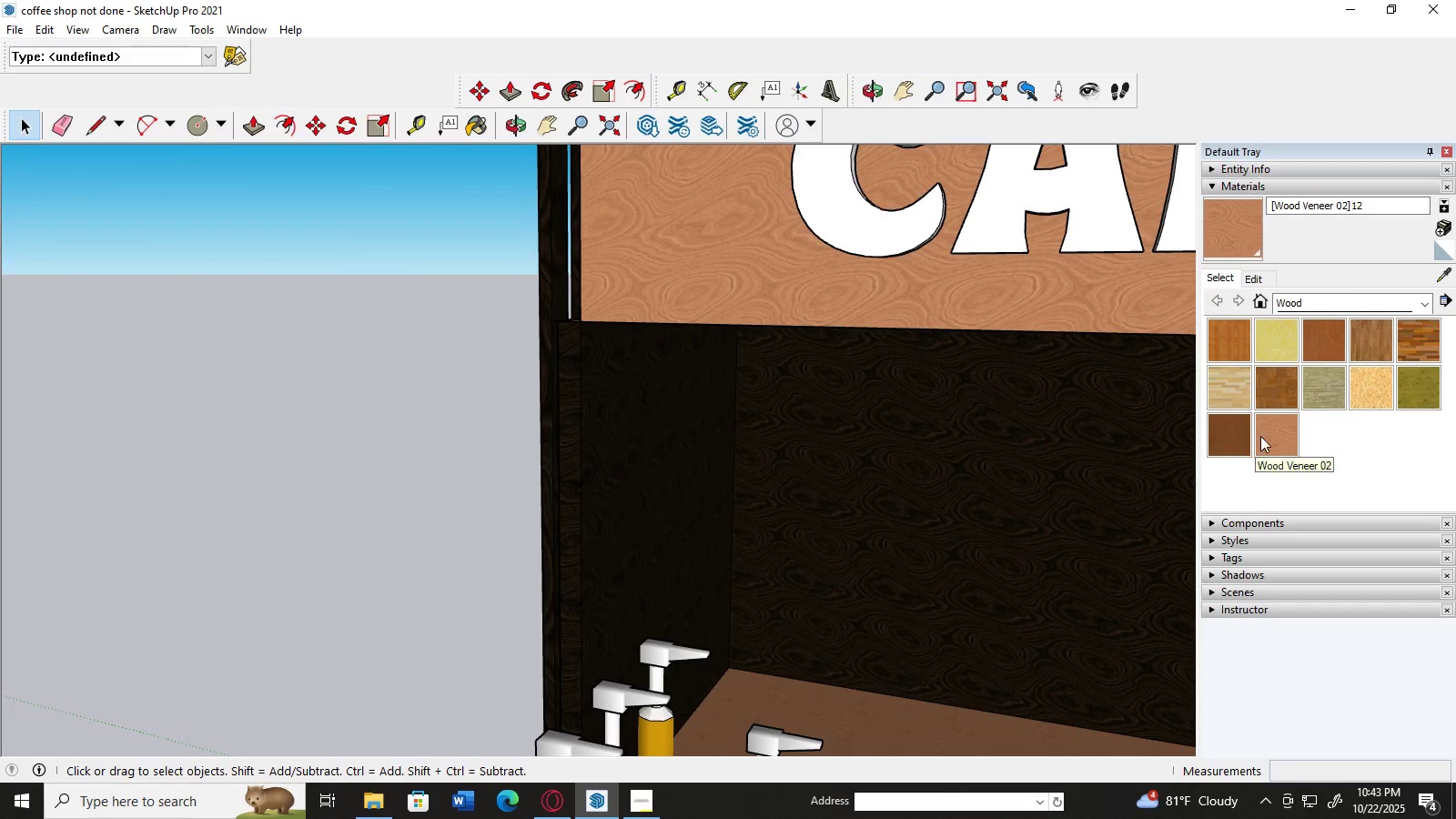 
left_click([1269, 431])
 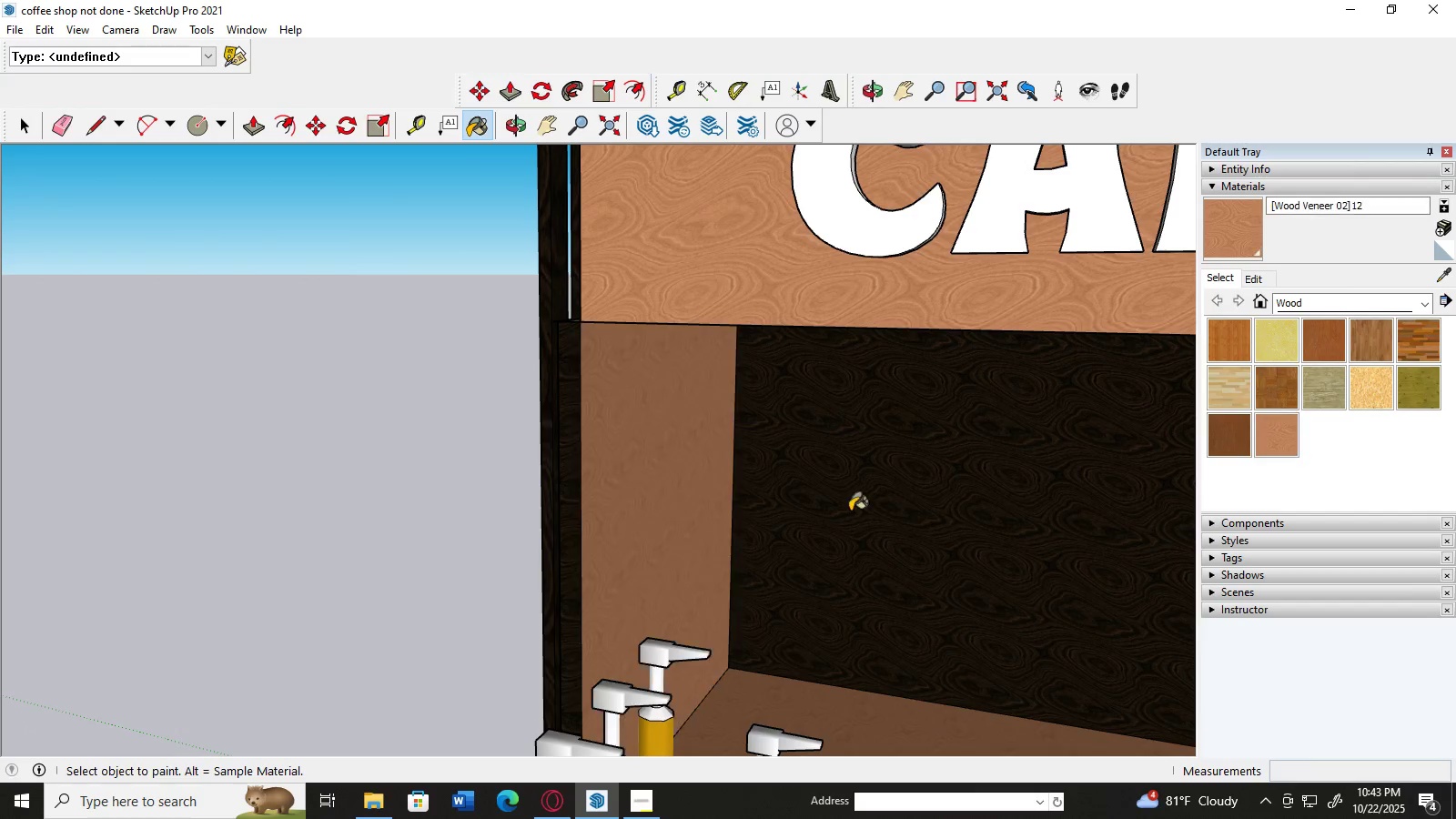 
double_click([881, 512])
 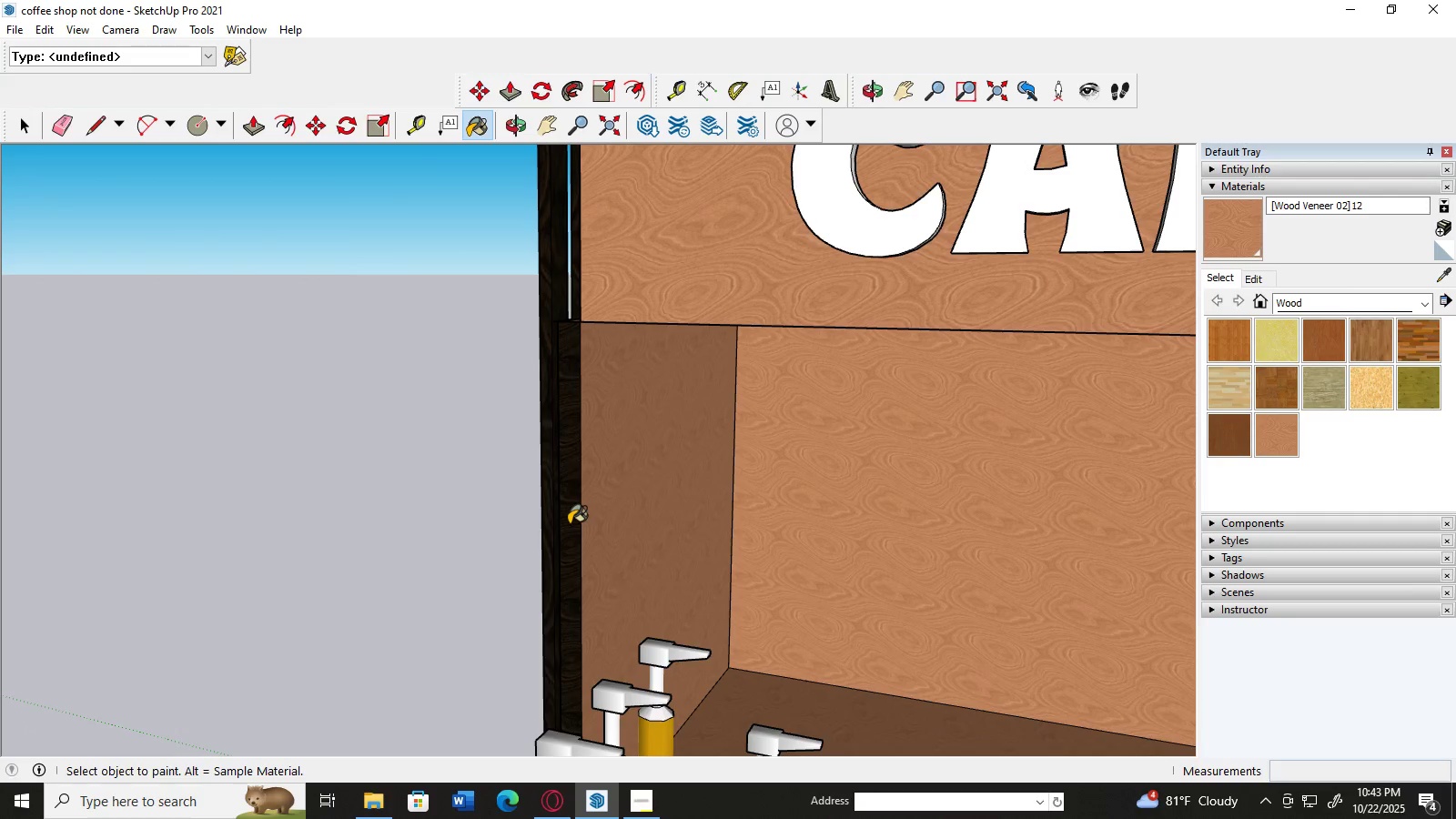 
left_click([568, 524])
 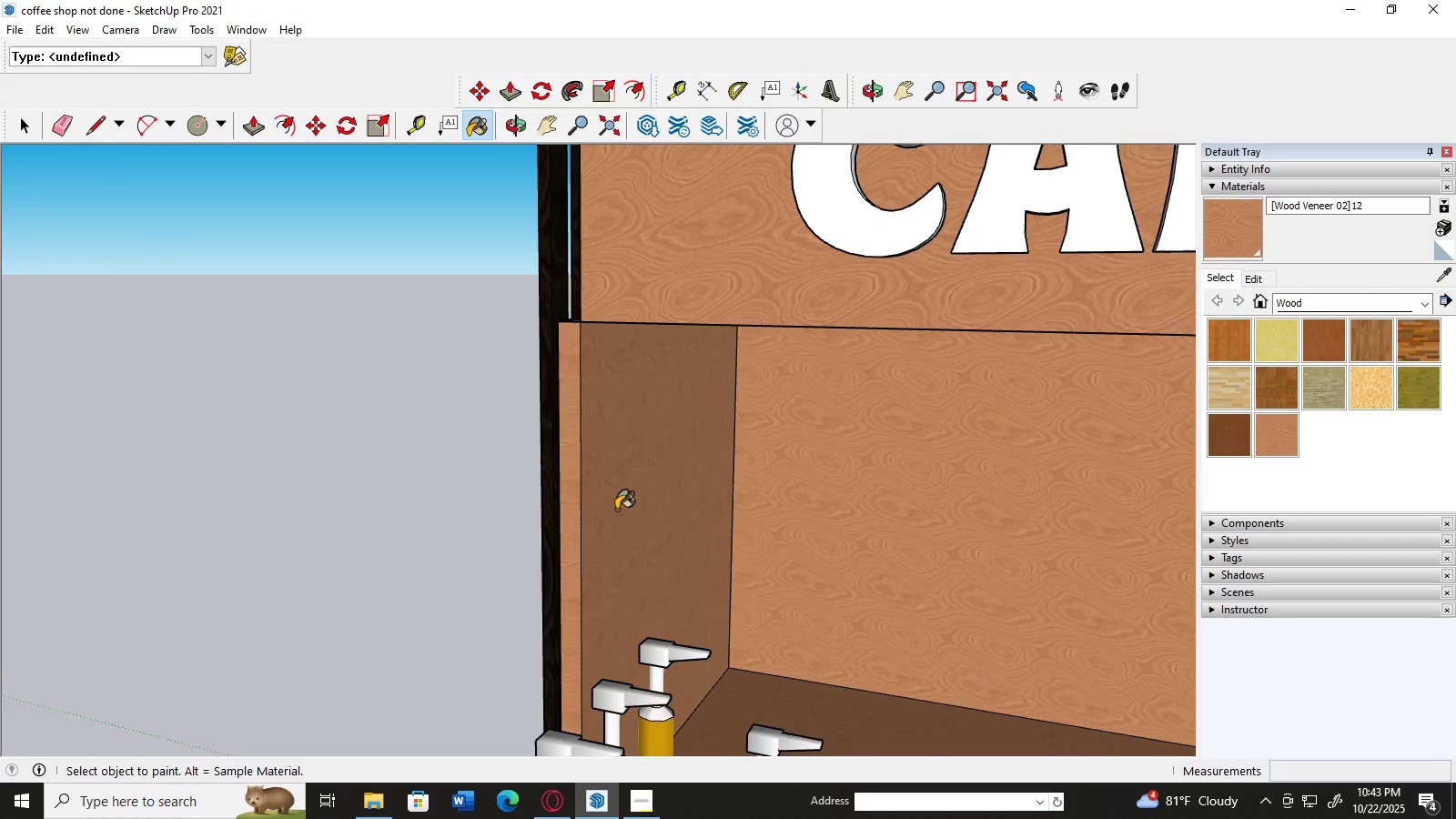 
scroll: coordinate [616, 510], scroll_direction: down, amount: 8.0
 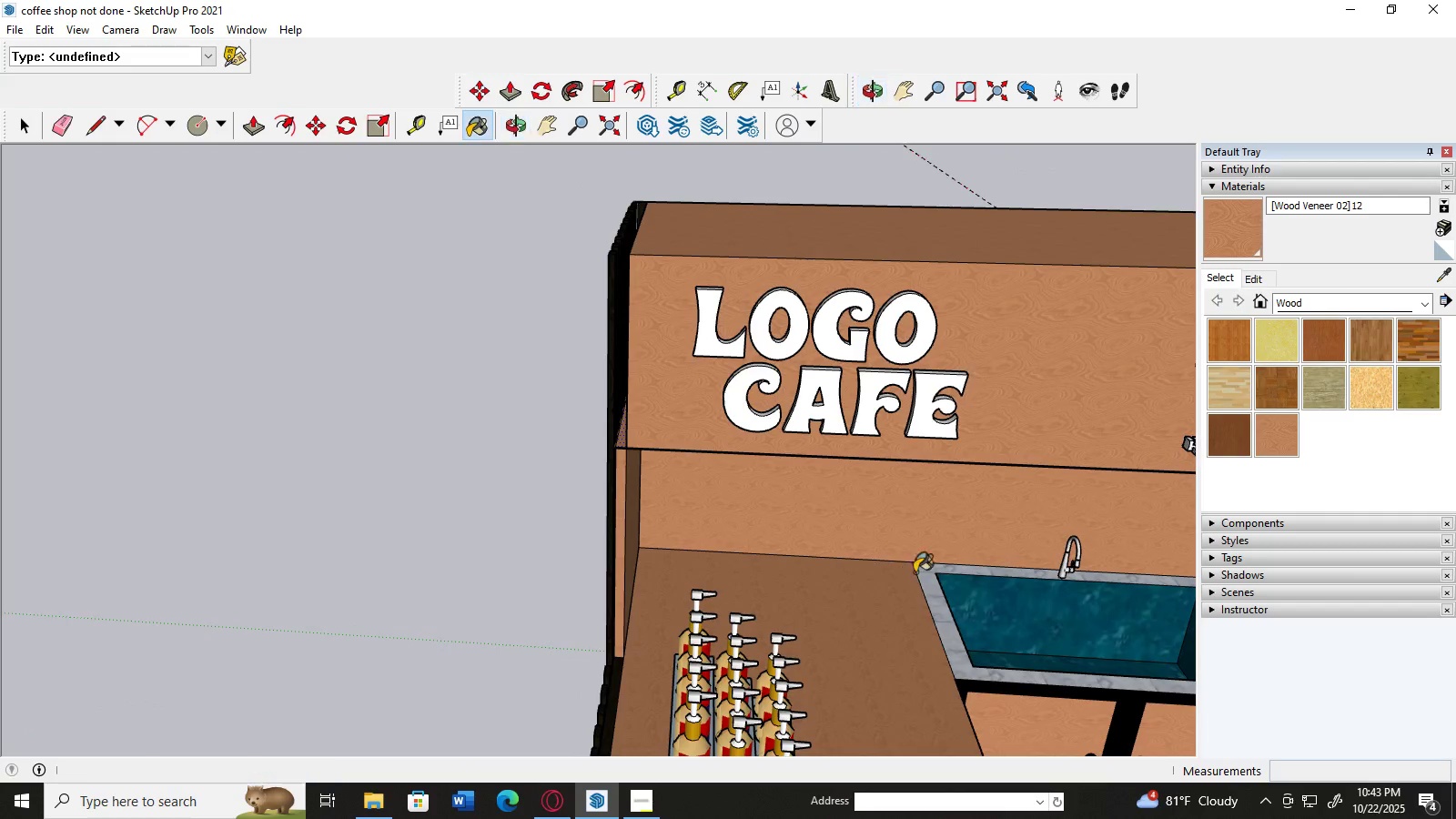 
scroll: coordinate [648, 457], scroll_direction: up, amount: 2.0
 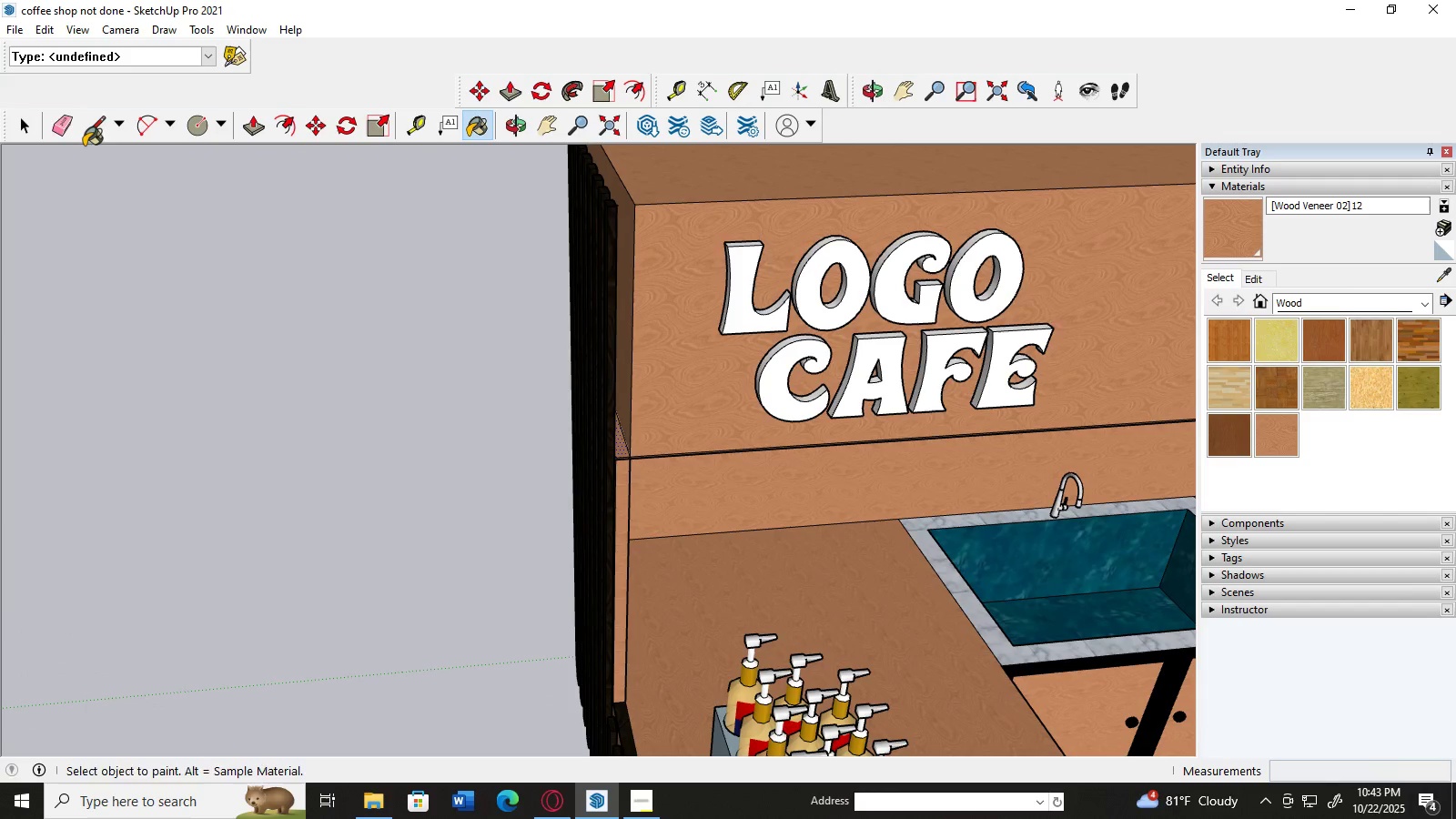 
left_click([21, 118])
 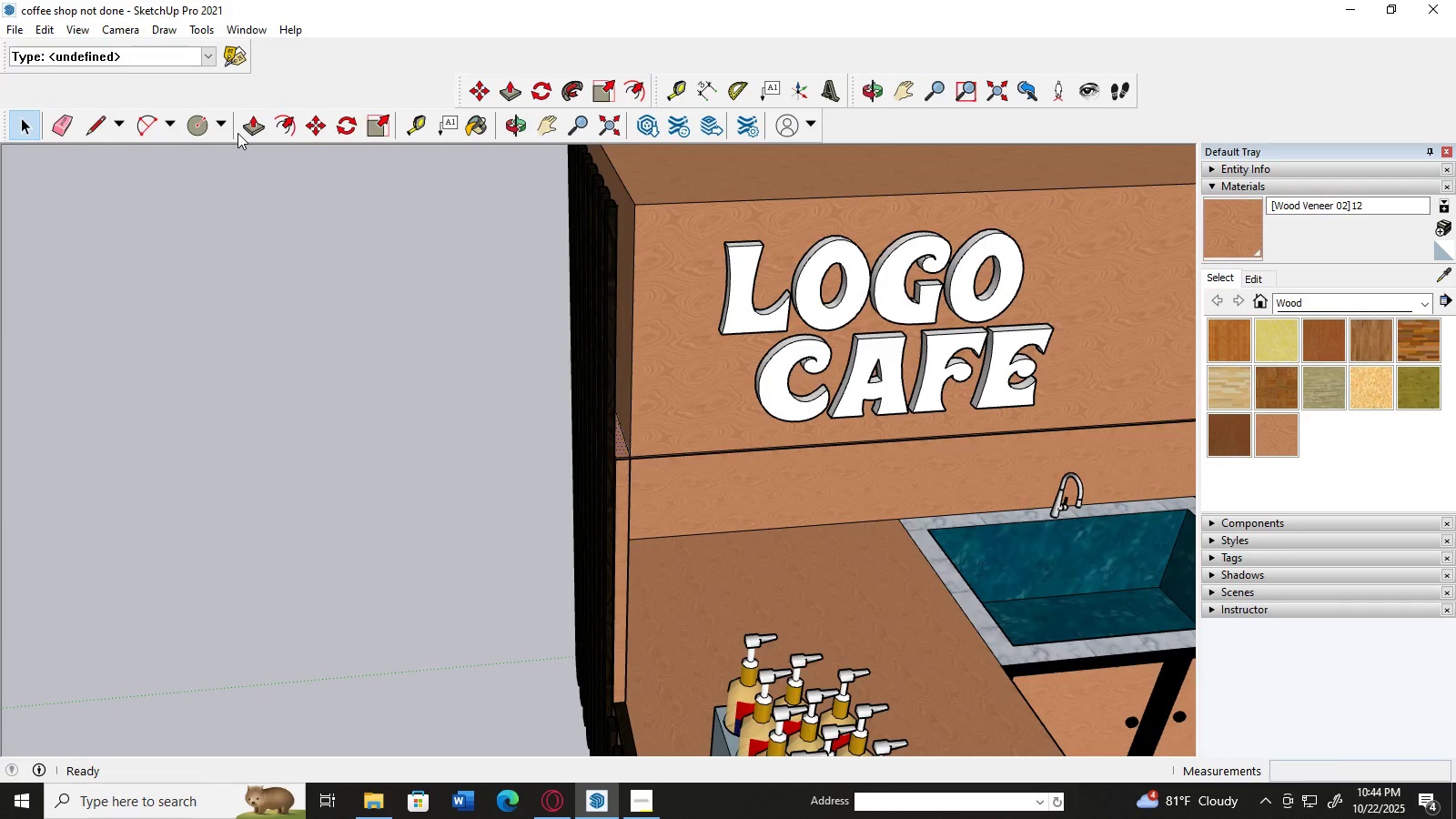 
left_click([238, 133])
 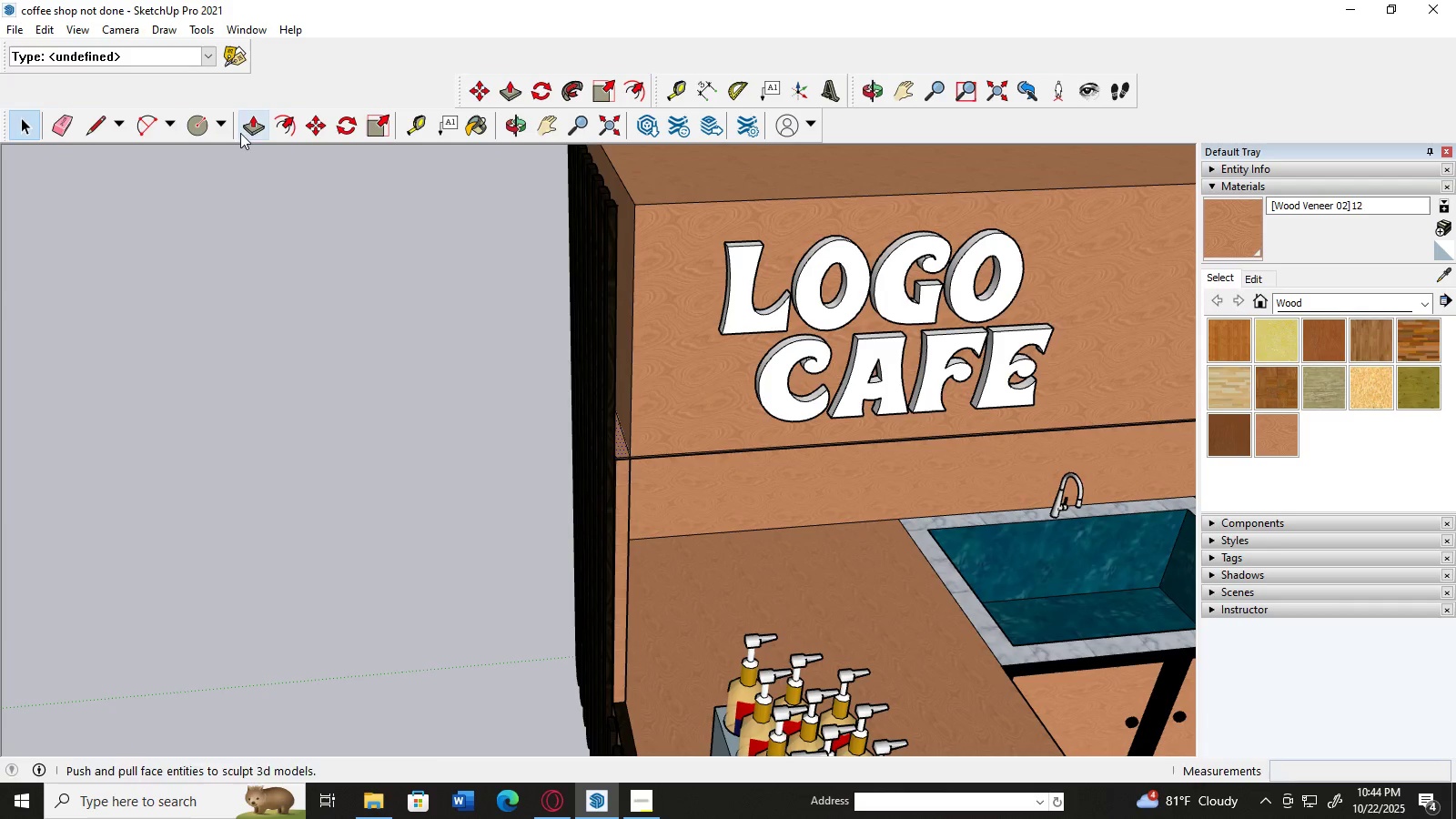 
left_click([240, 133])
 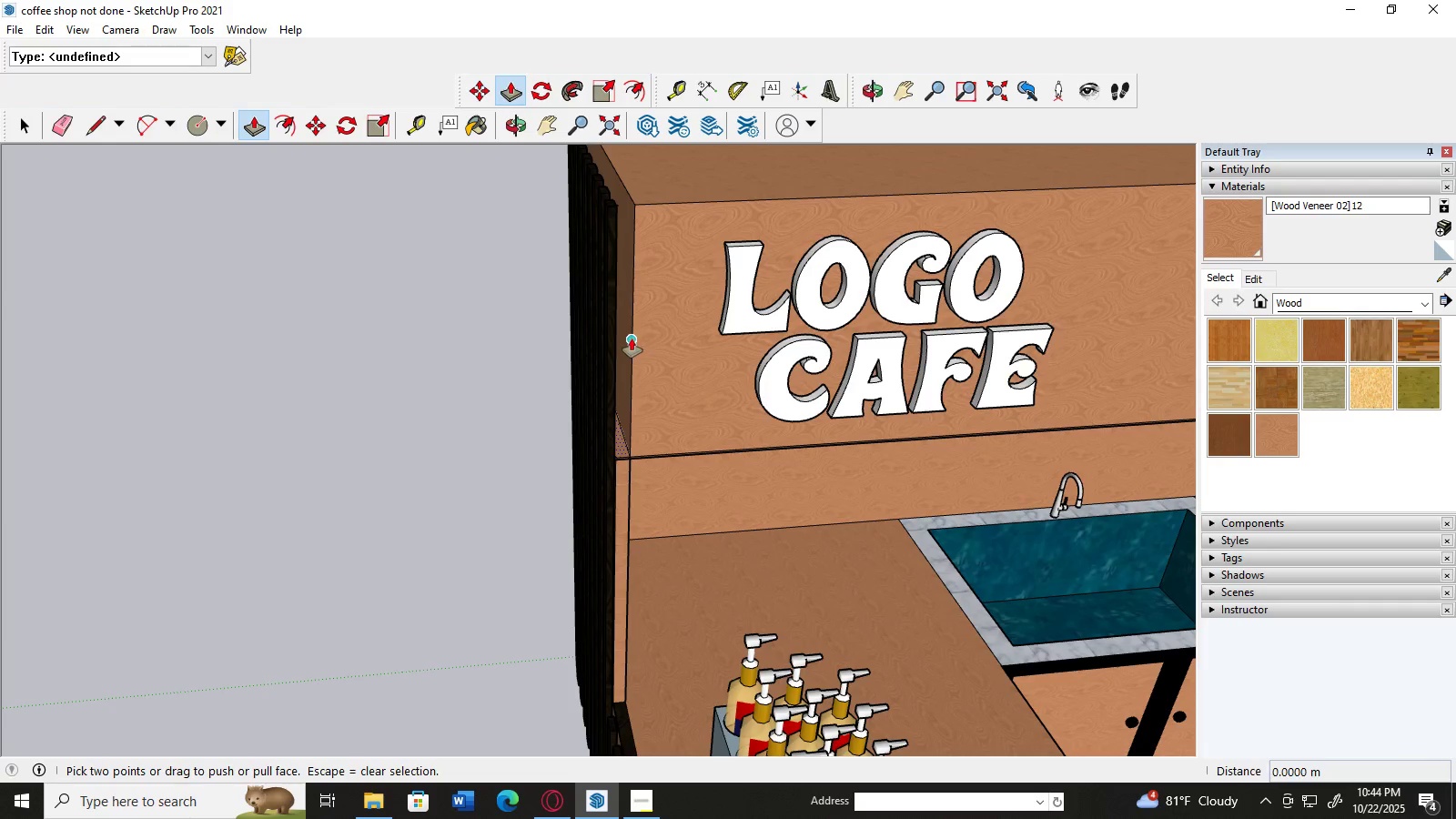 
scroll: coordinate [687, 359], scroll_direction: up, amount: 6.0
 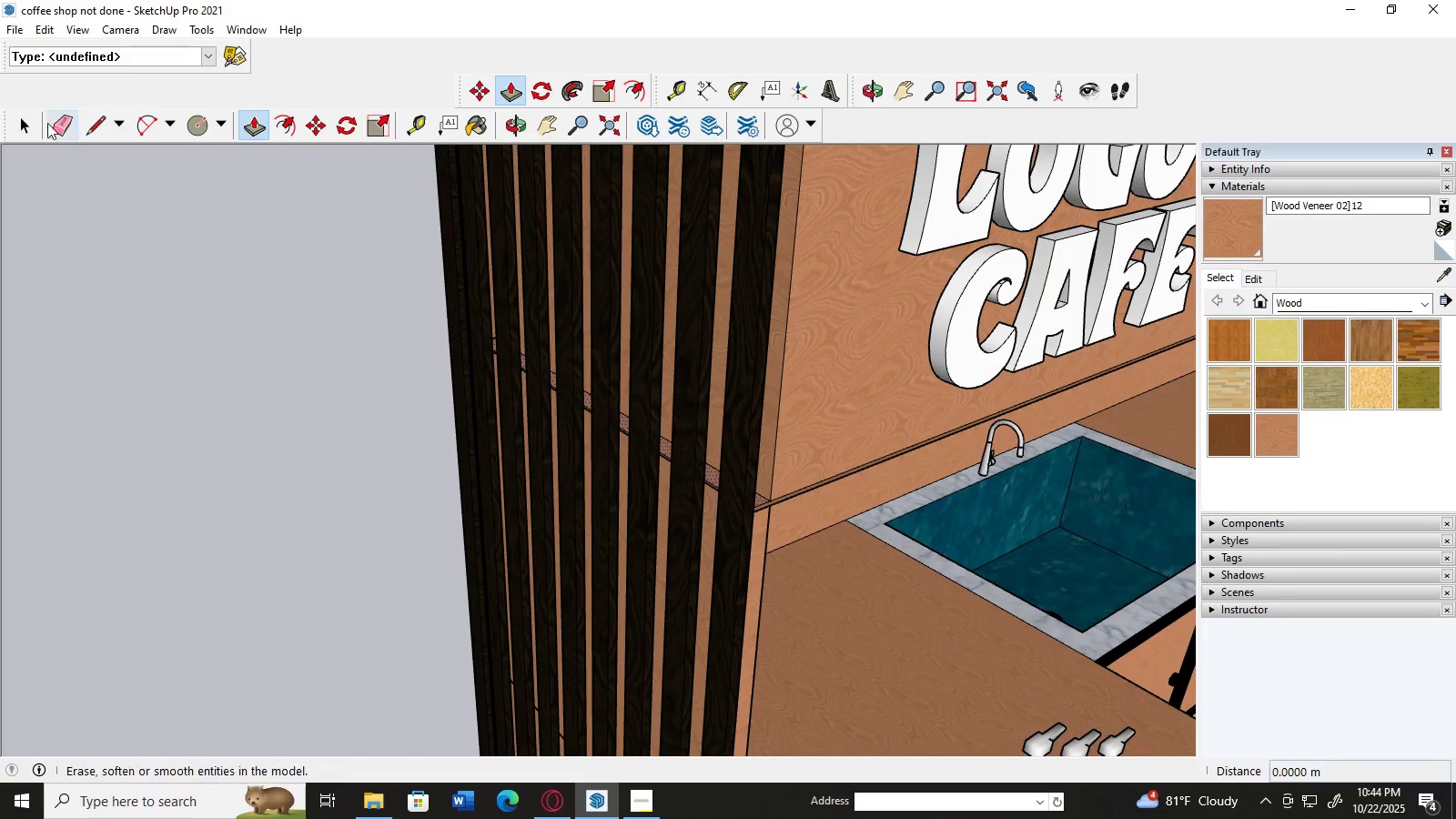 
left_click([16, 113])
 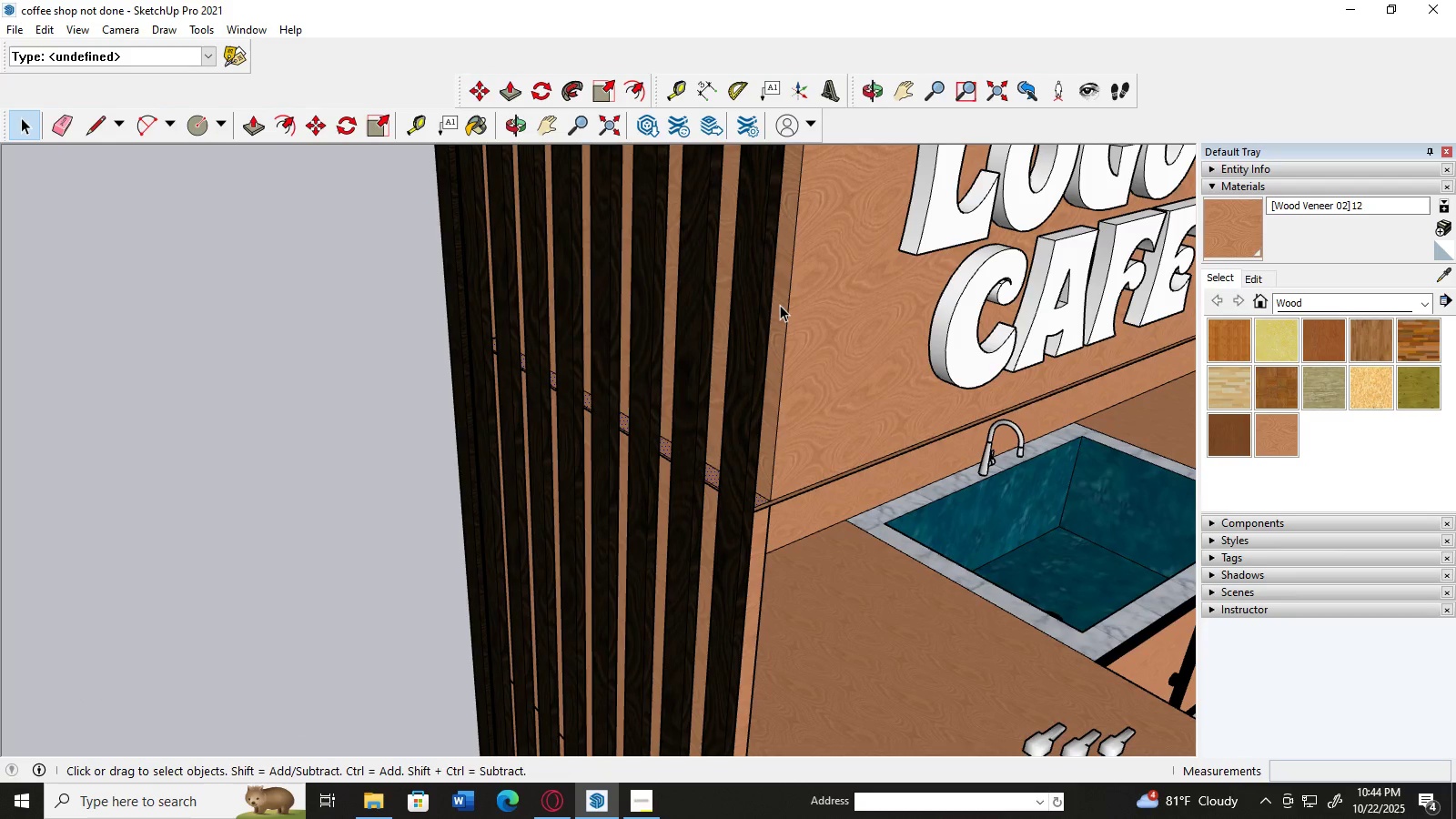 
left_click([780, 305])
 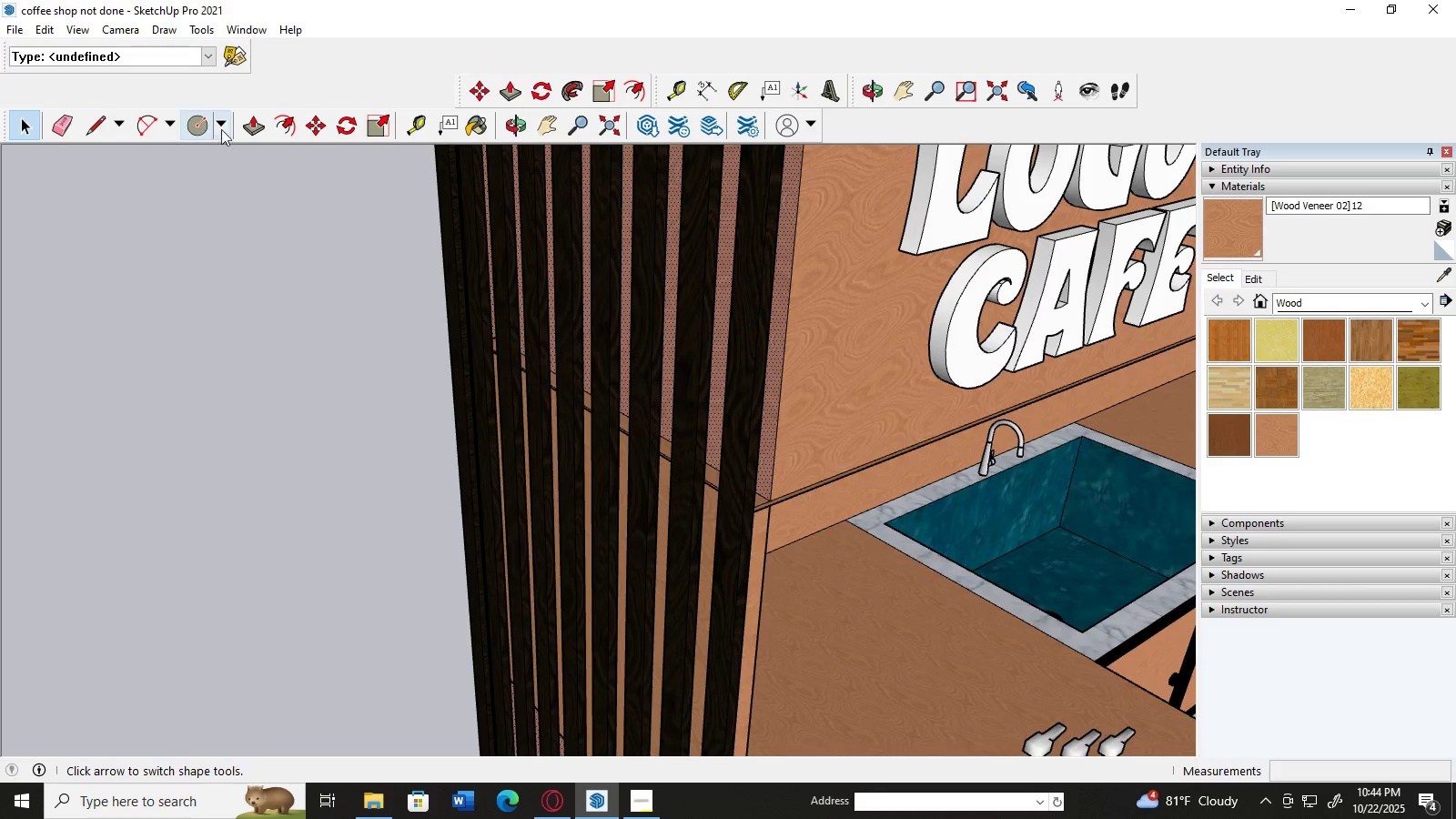 
left_click([253, 129])
 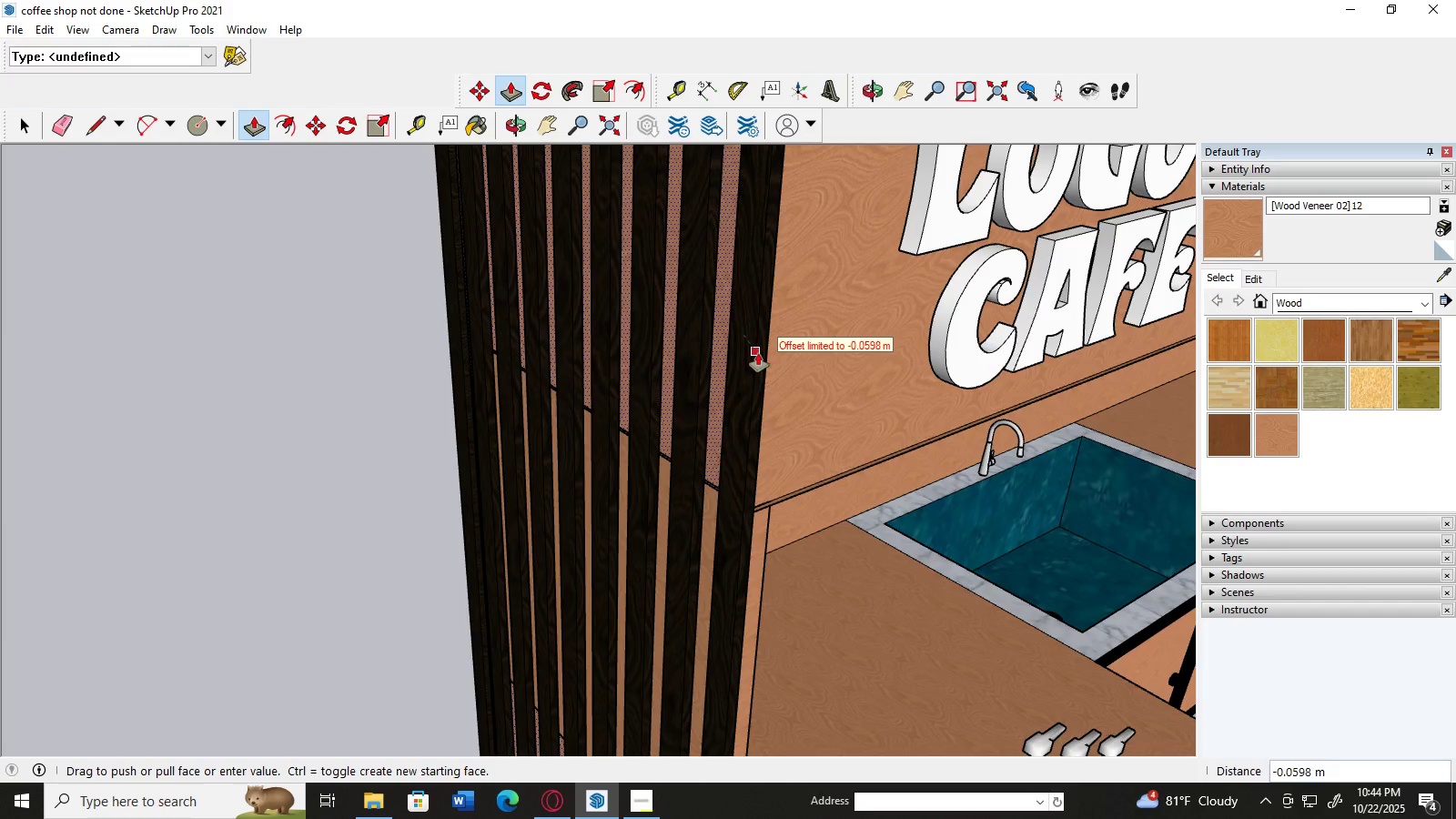 
left_click([757, 353])
 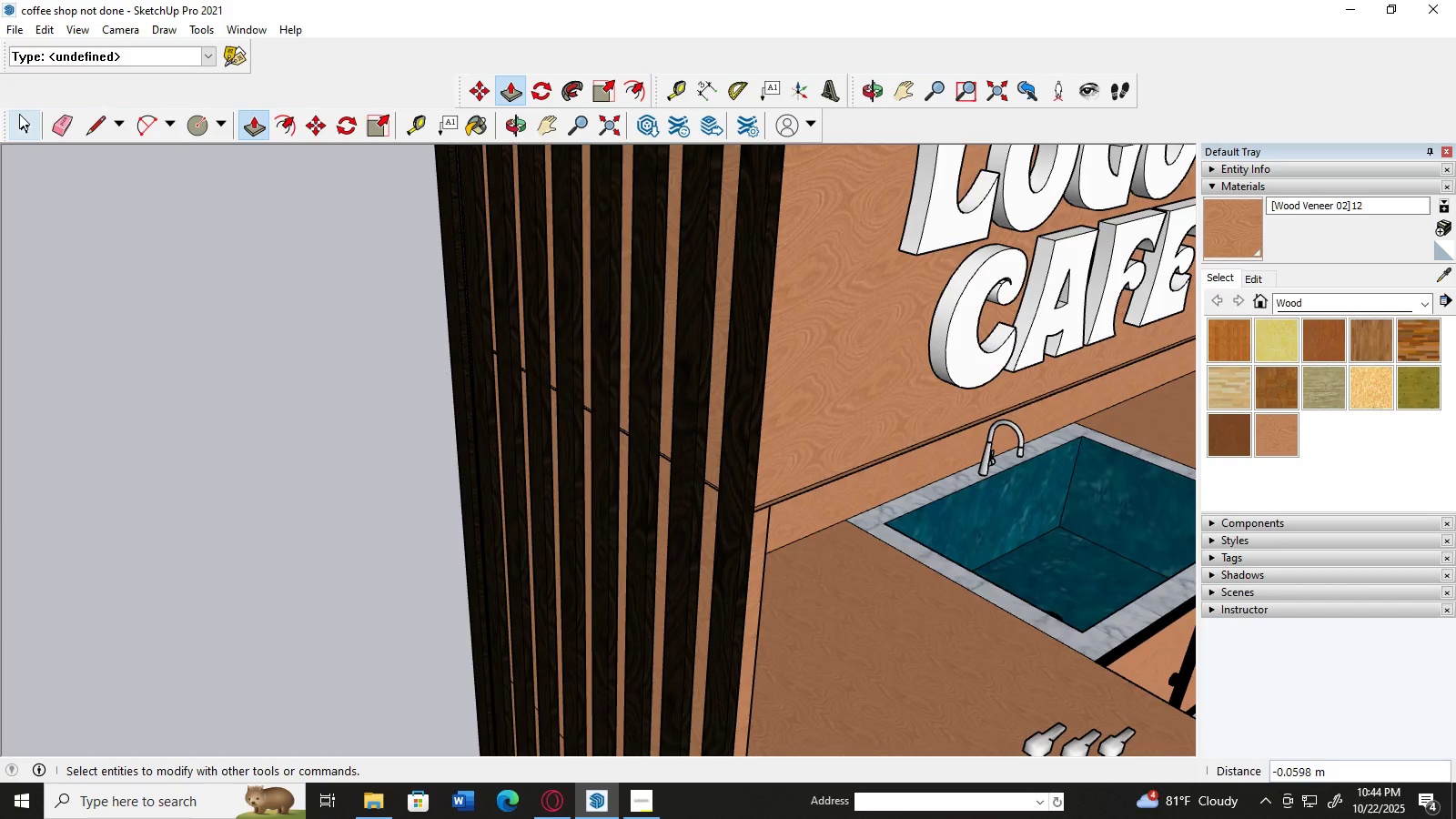 
left_click([20, 117])
 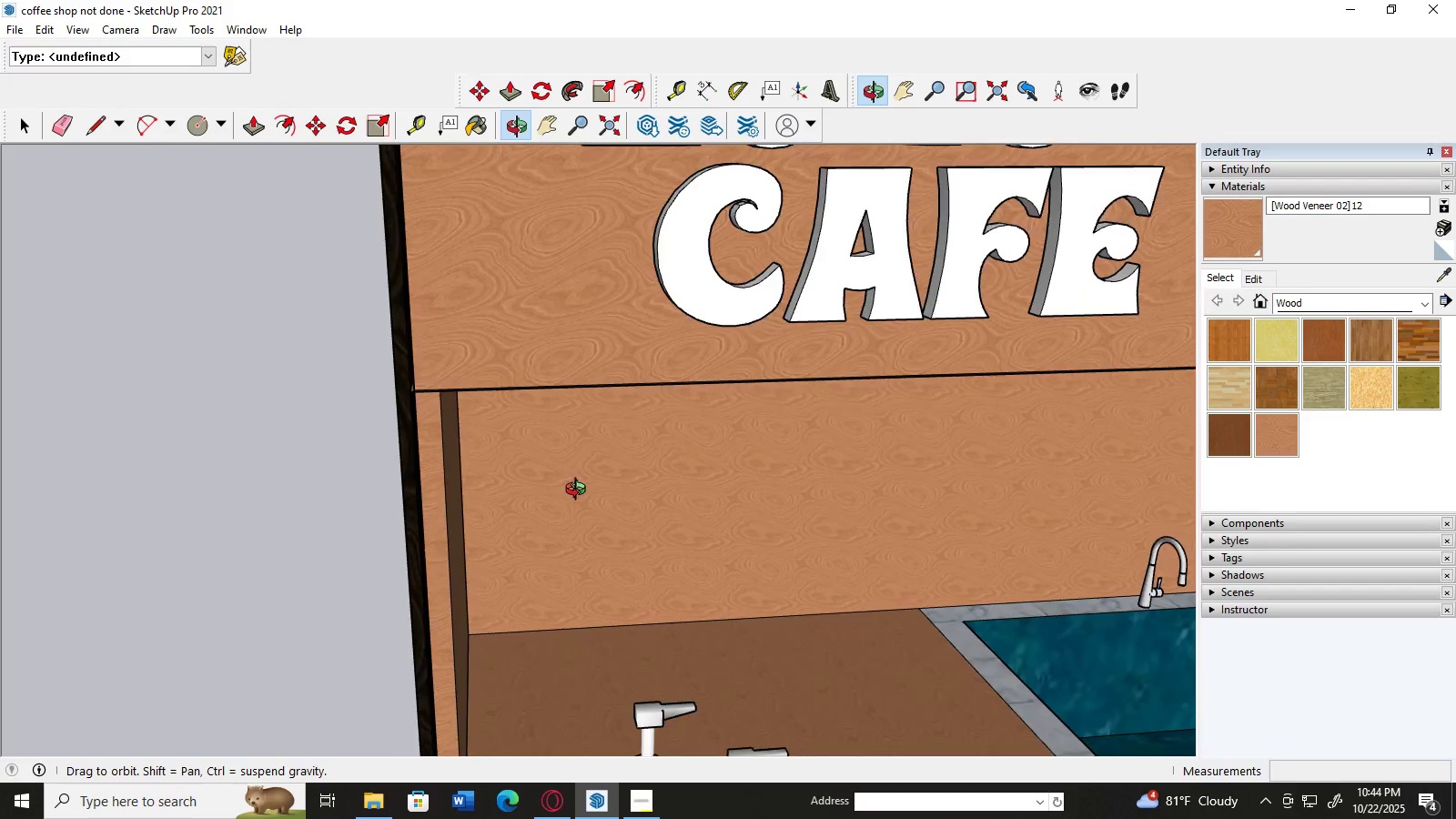 
scroll: coordinate [419, 476], scroll_direction: up, amount: 6.0
 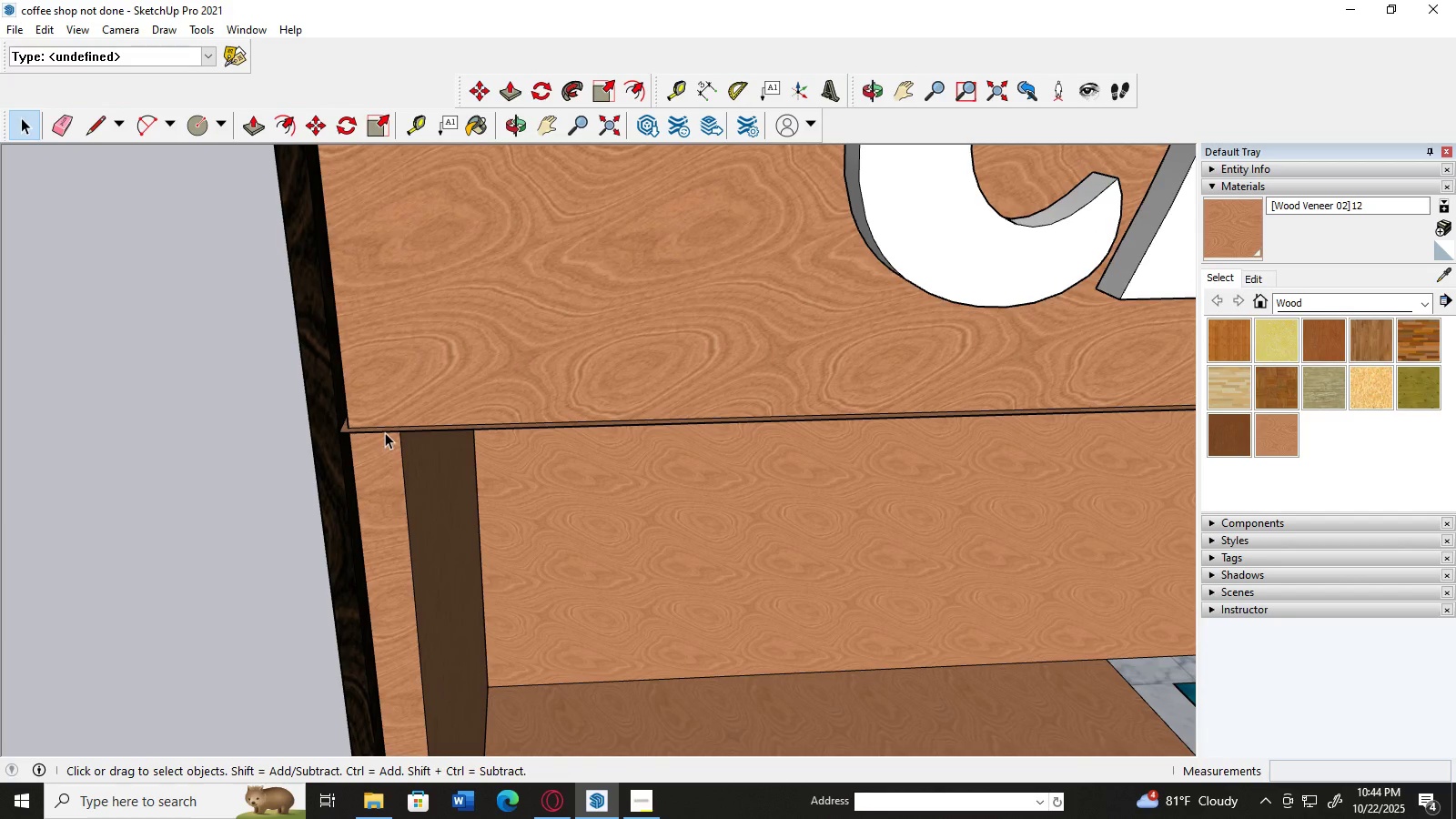 
left_click([385, 432])
 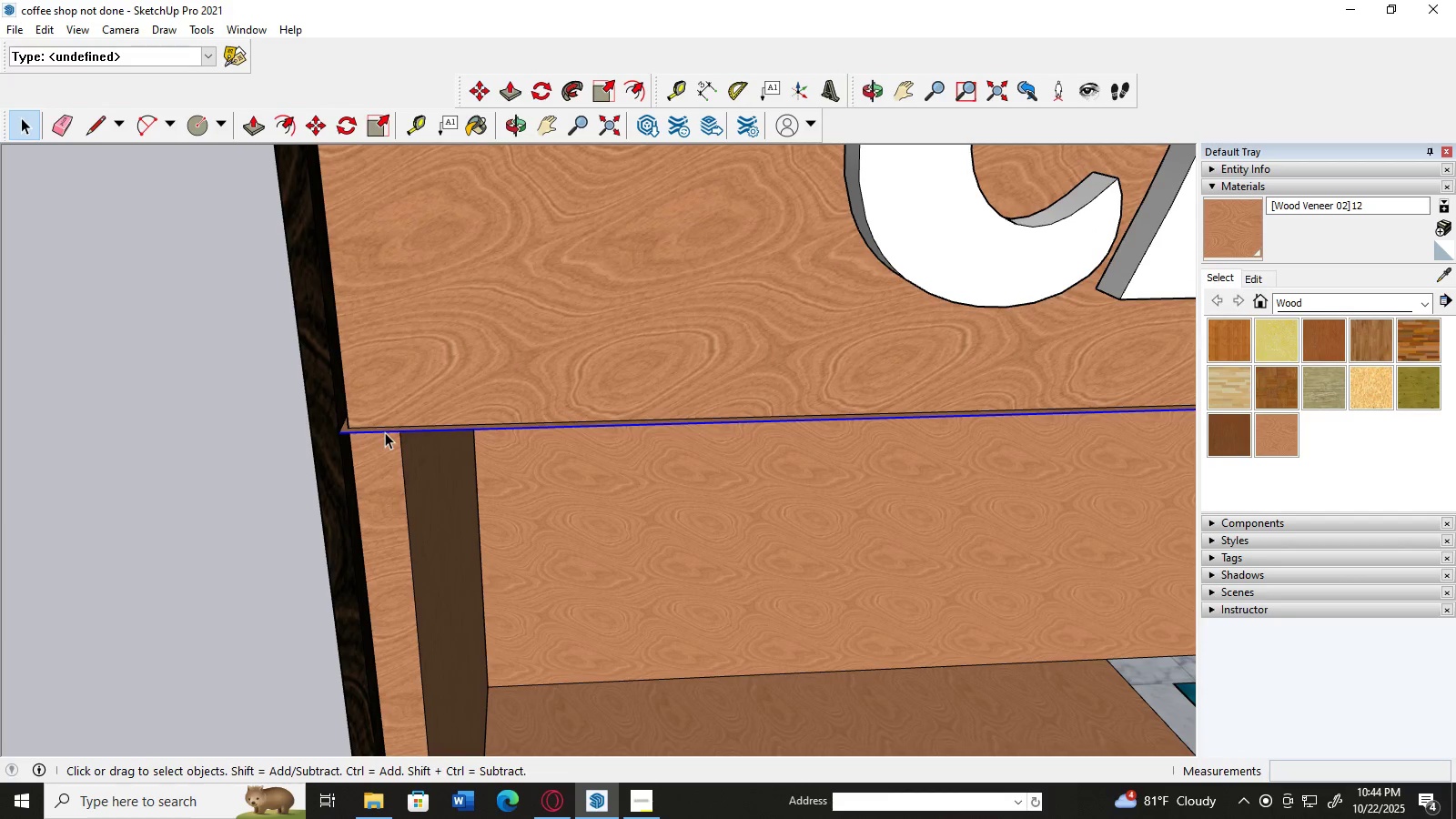 
key(Delete)
 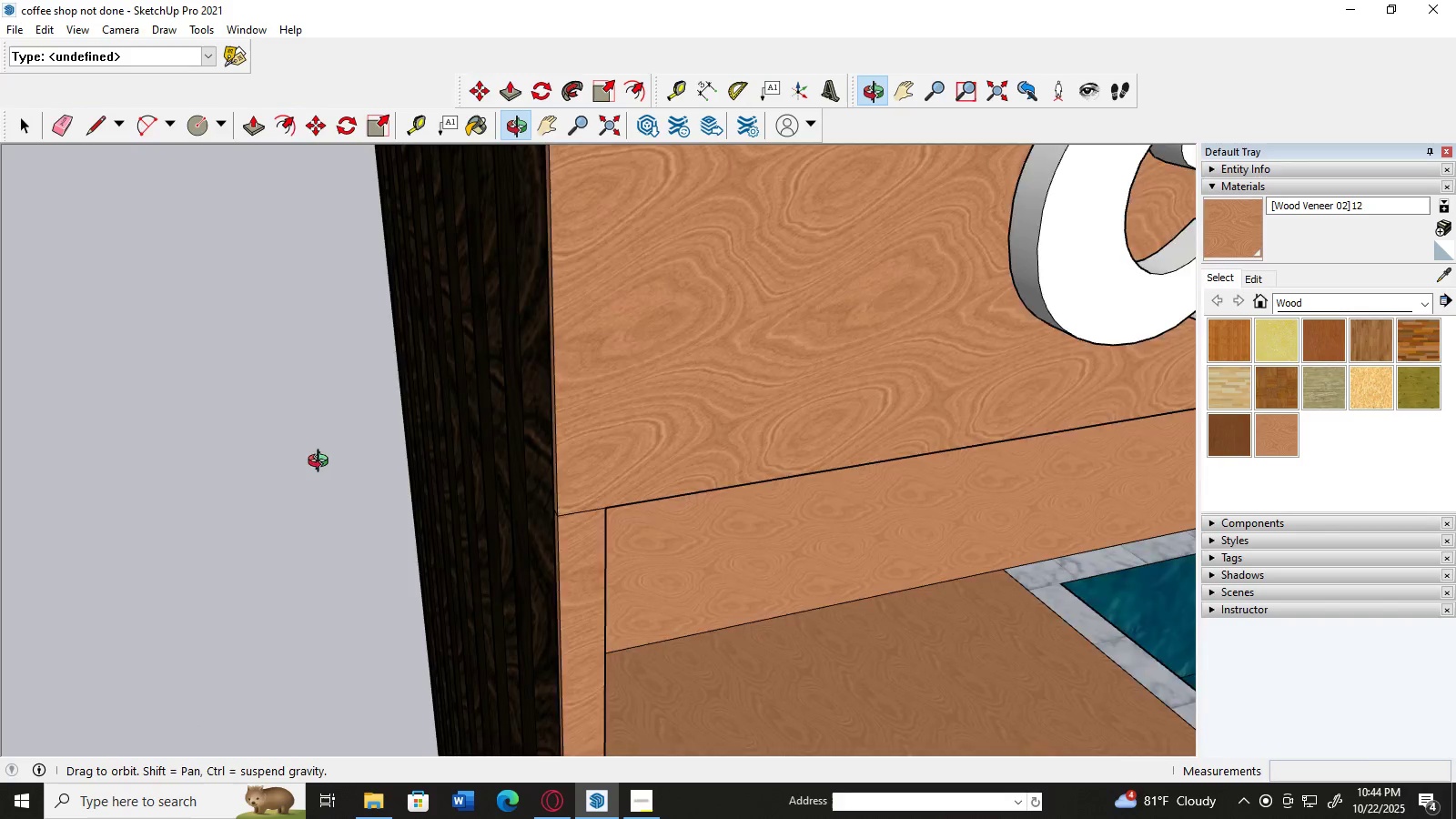 
scroll: coordinate [617, 493], scroll_direction: up, amount: 3.0
 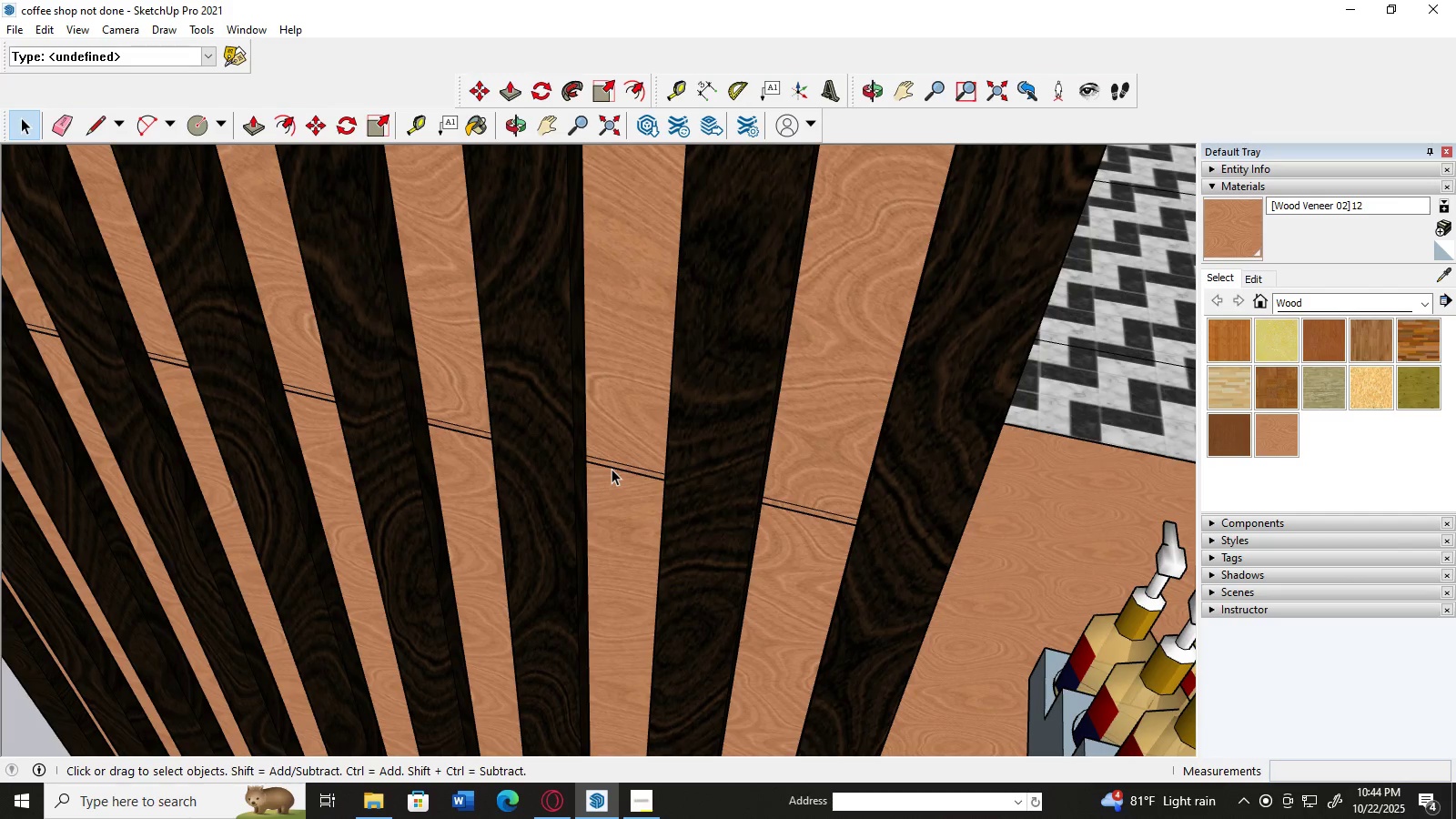 
left_click([612, 469])
 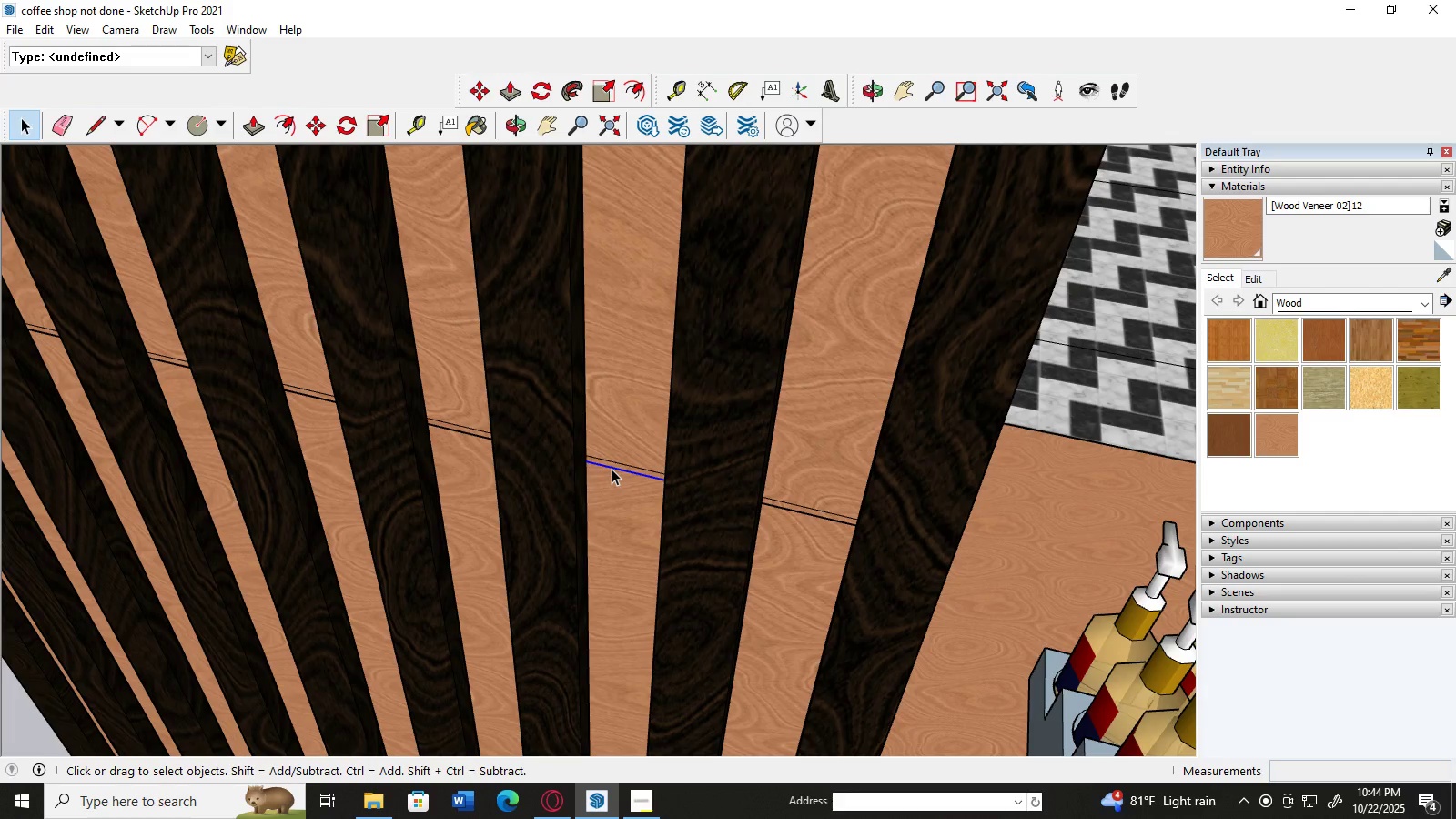 
key(Delete)
 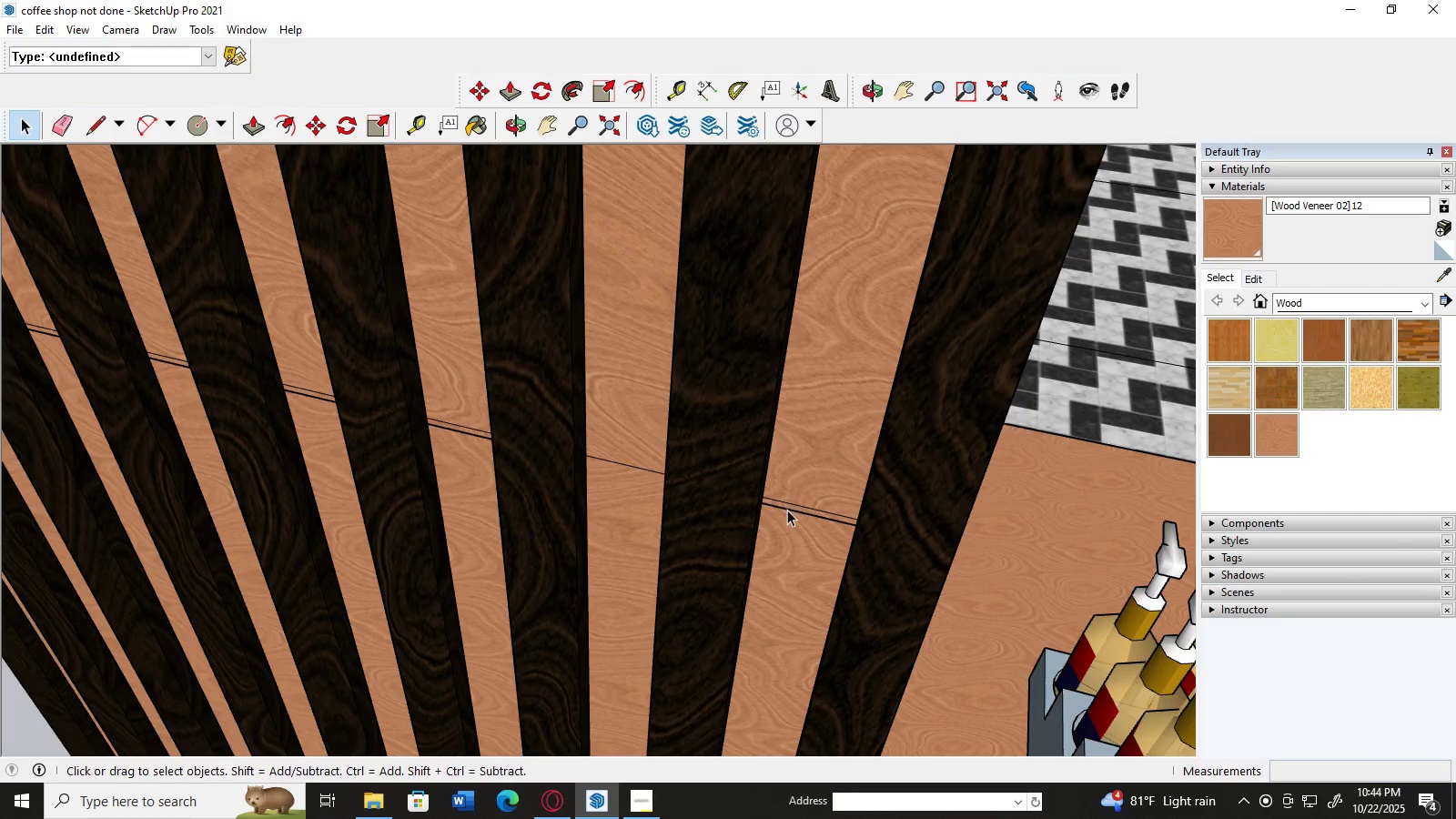 
left_click([787, 510])
 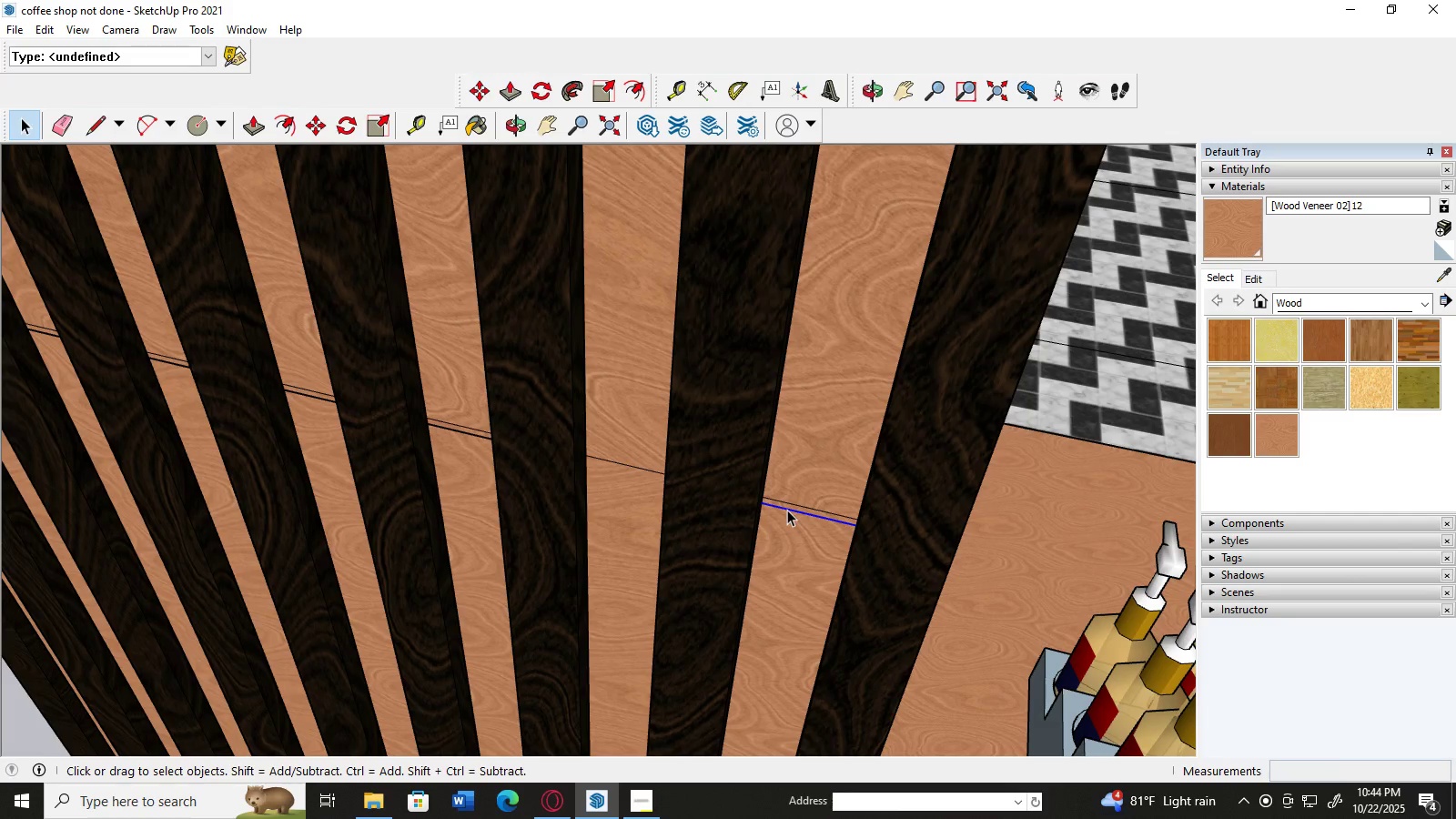 
key(Delete)
 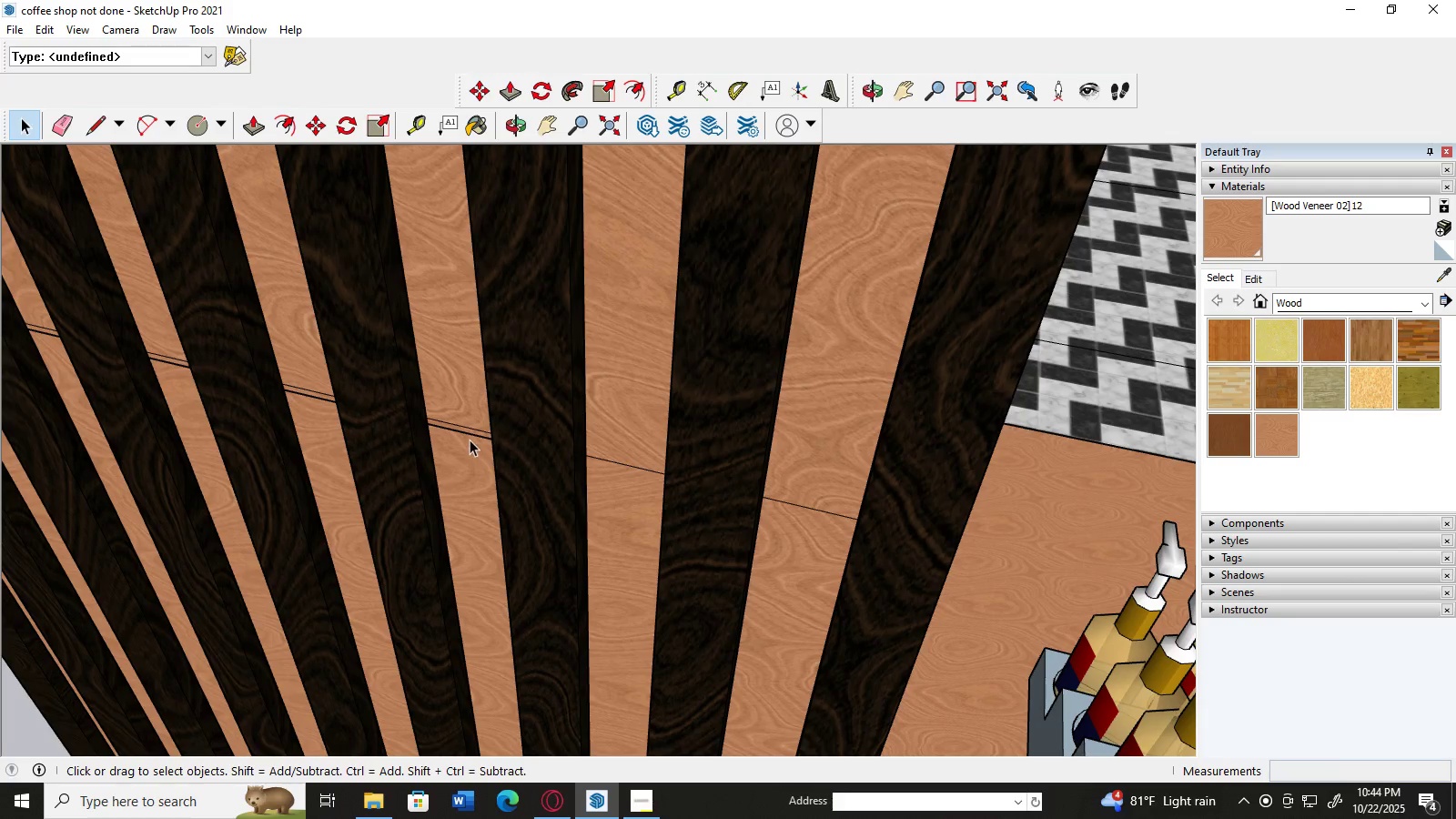 
left_click([469, 438])
 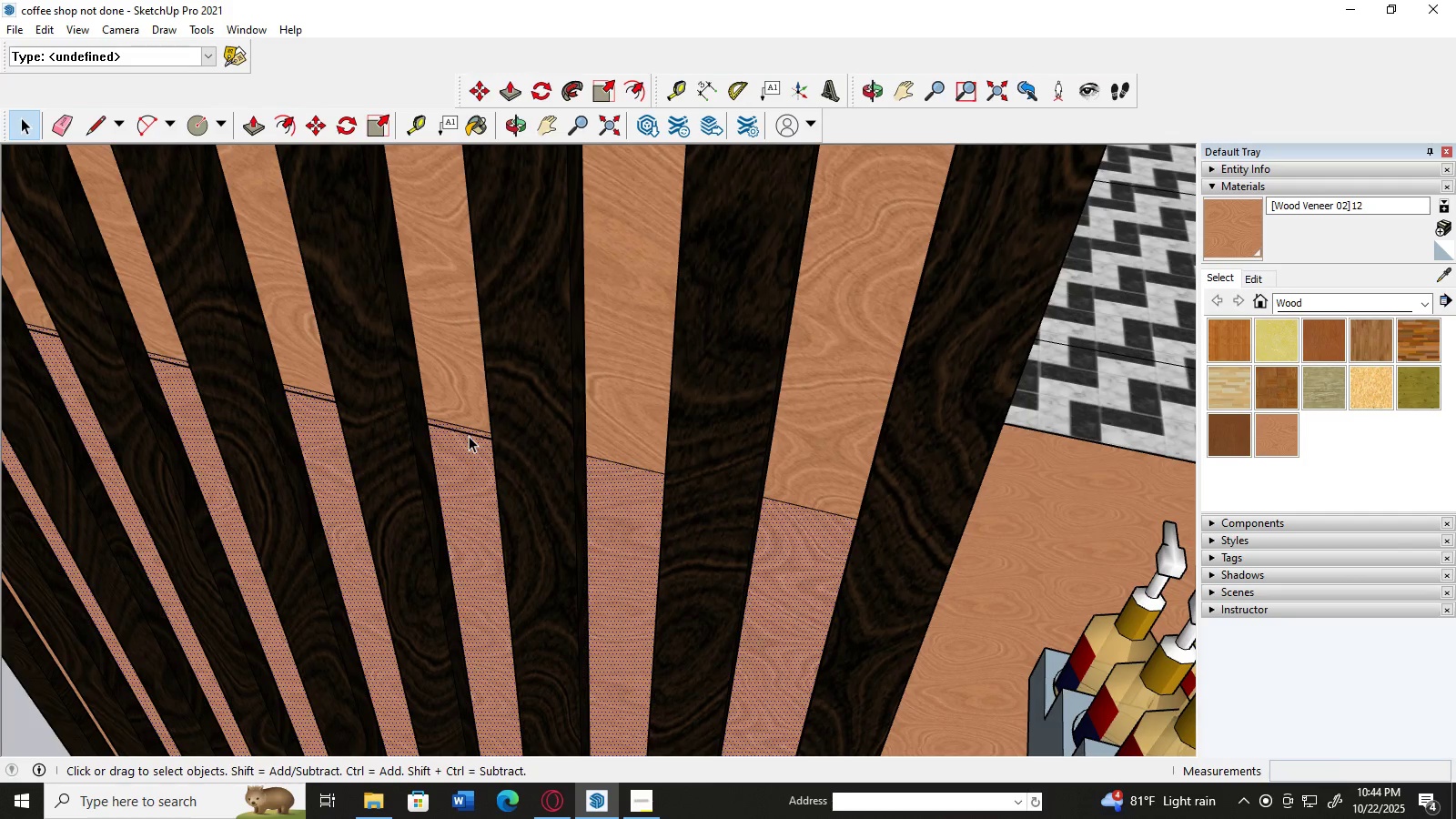 
left_click([469, 436])
 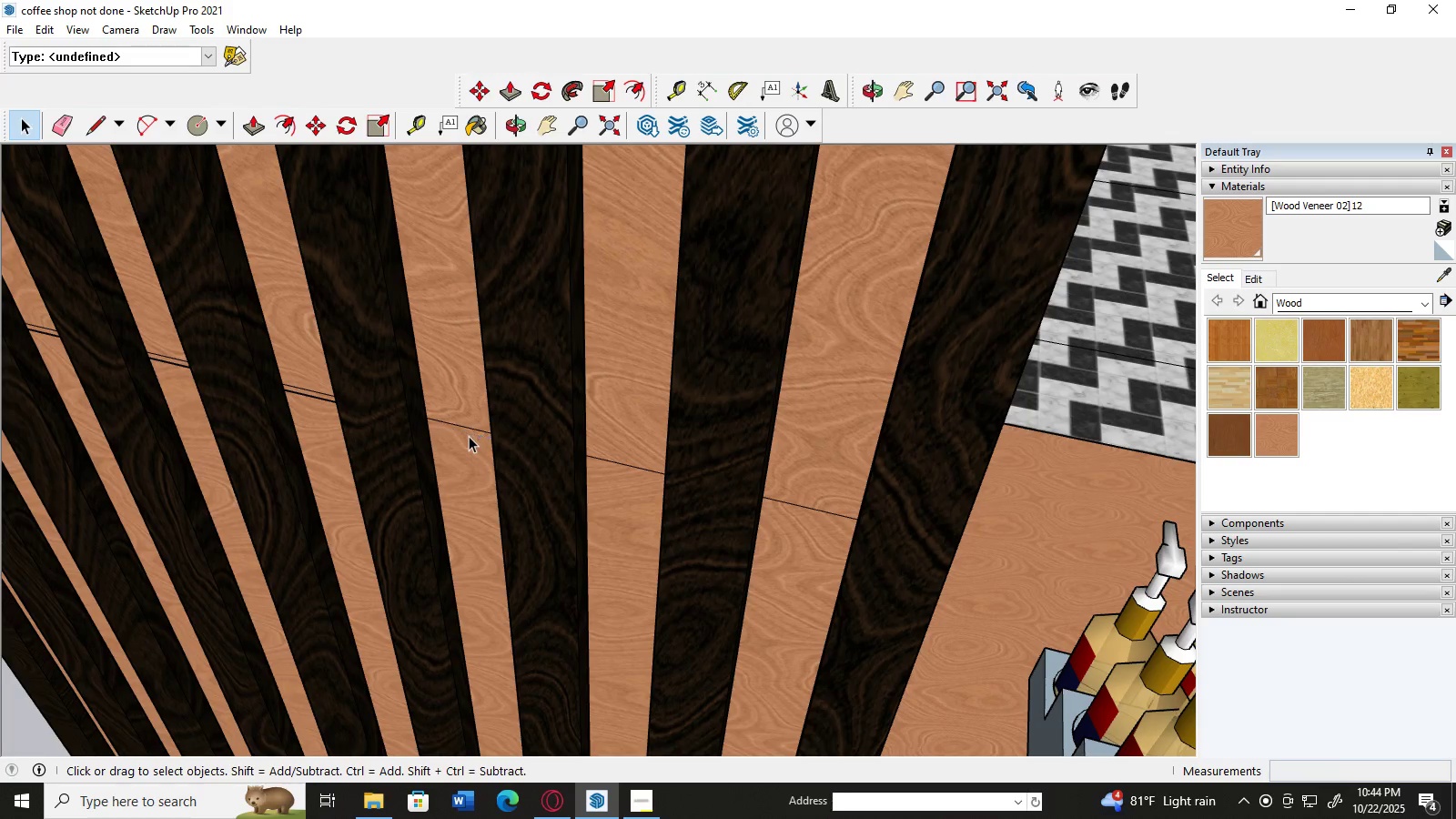 
key(Delete)
 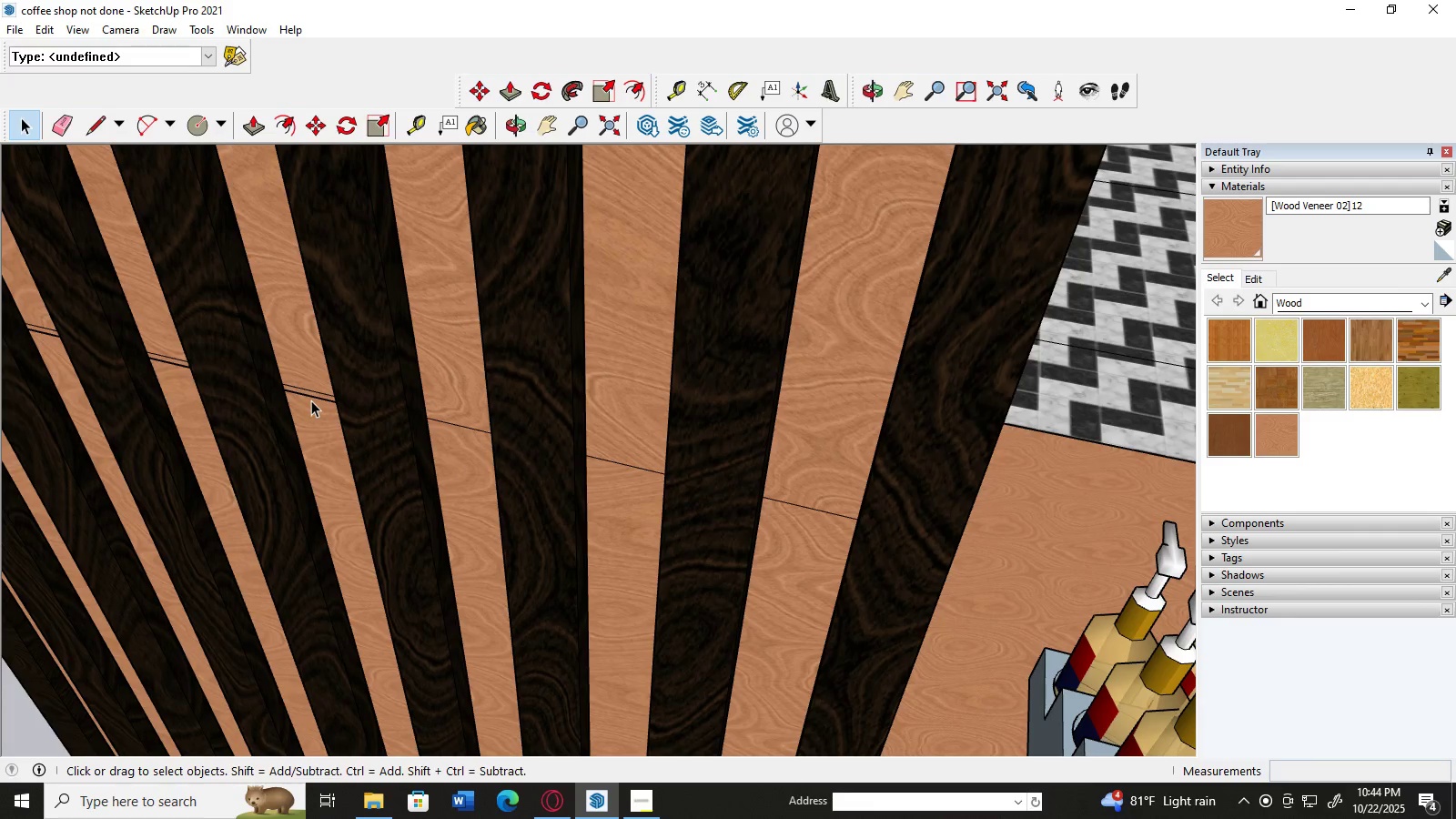 
left_click([311, 397])
 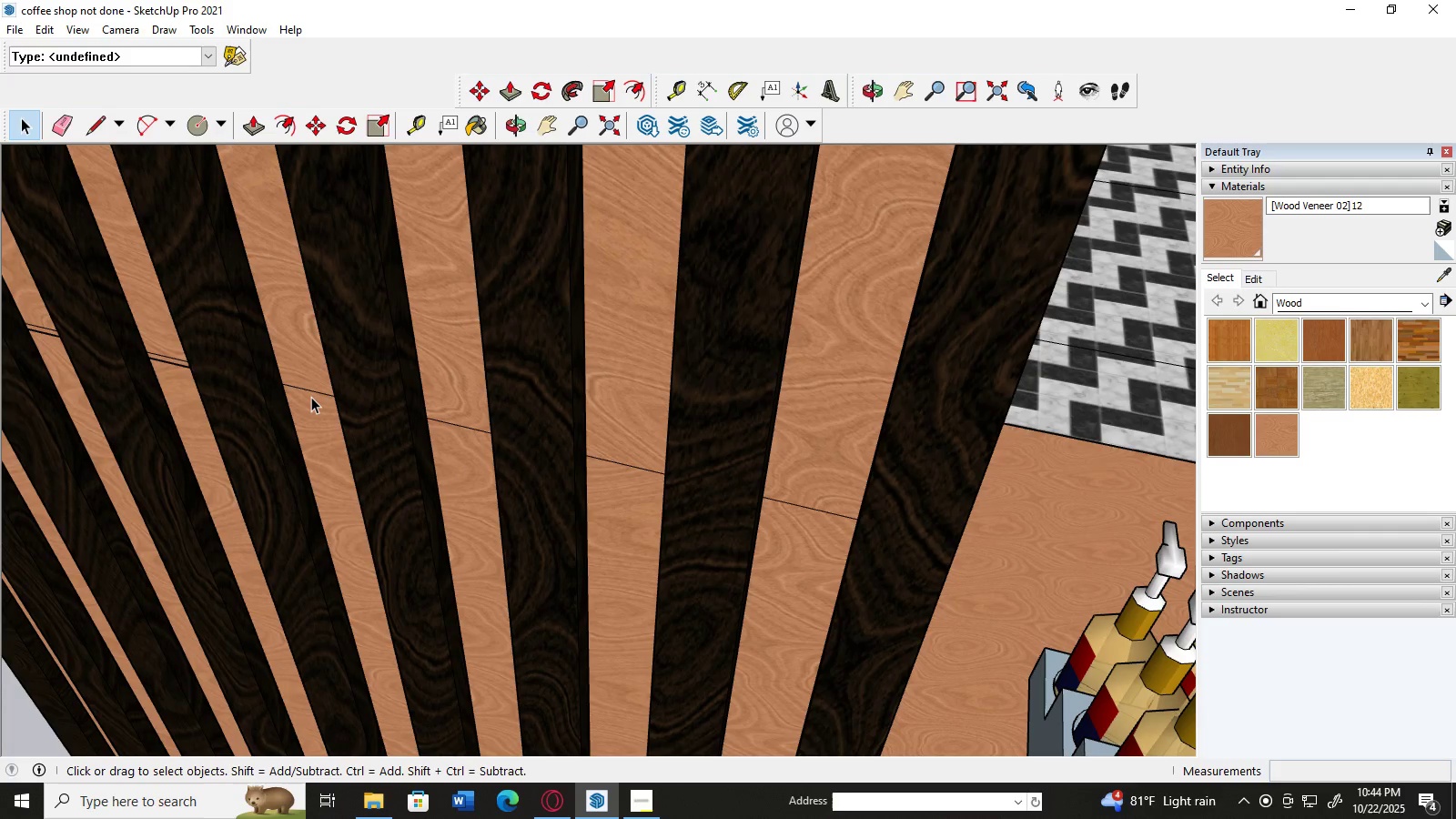 
key(Delete)
 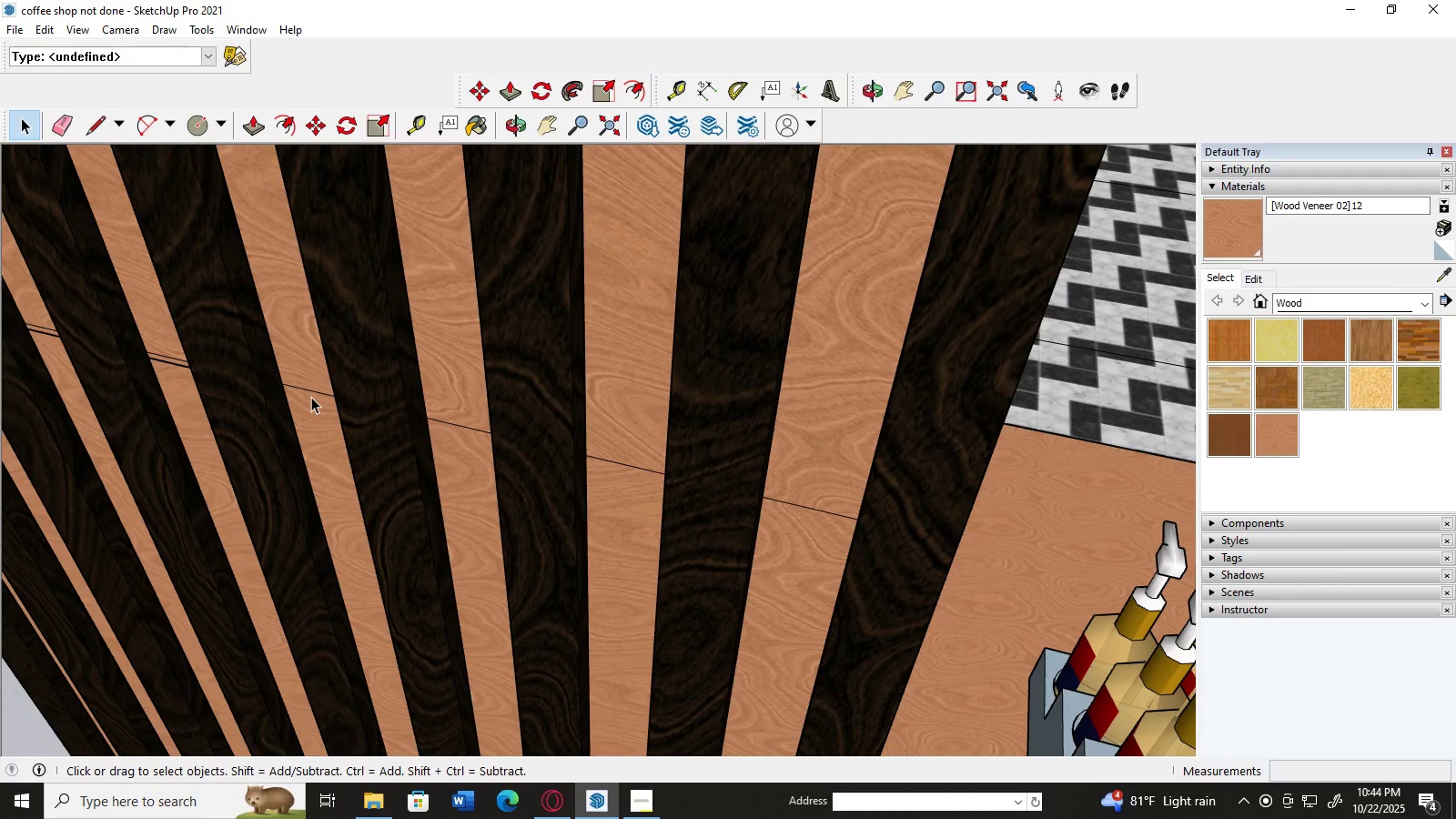 
key(H)
 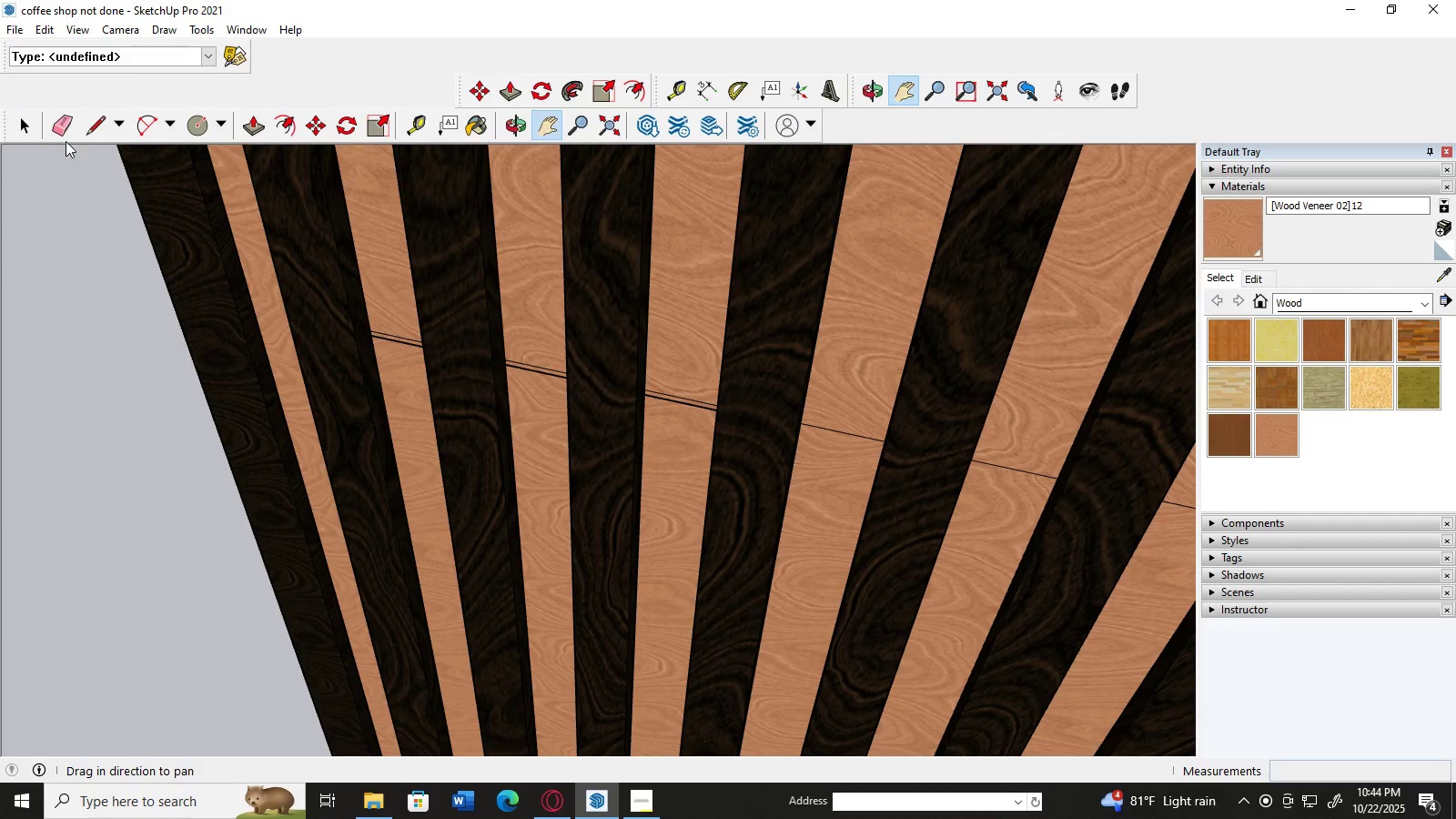 
left_click([27, 131])
 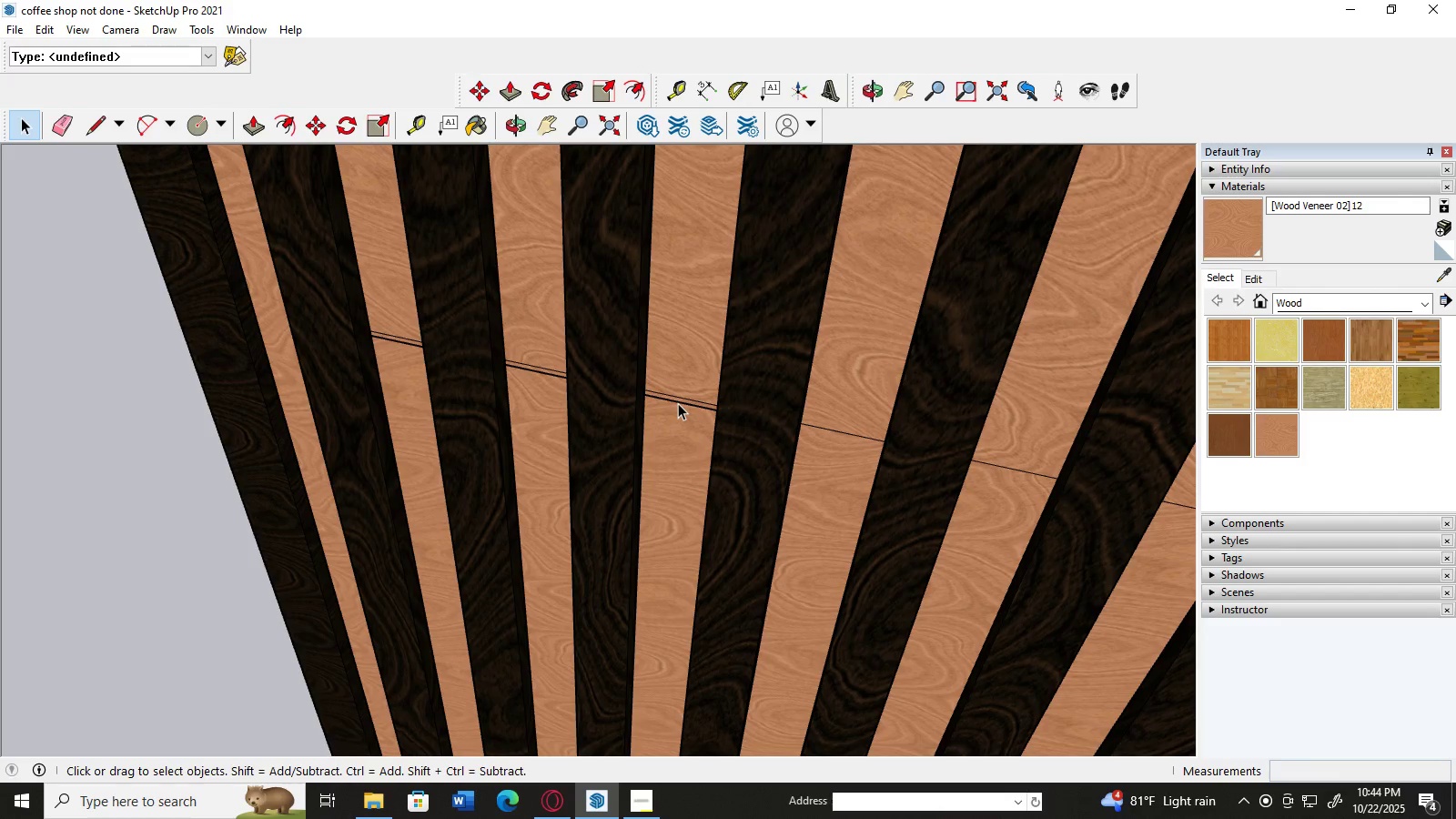 
left_click([678, 402])
 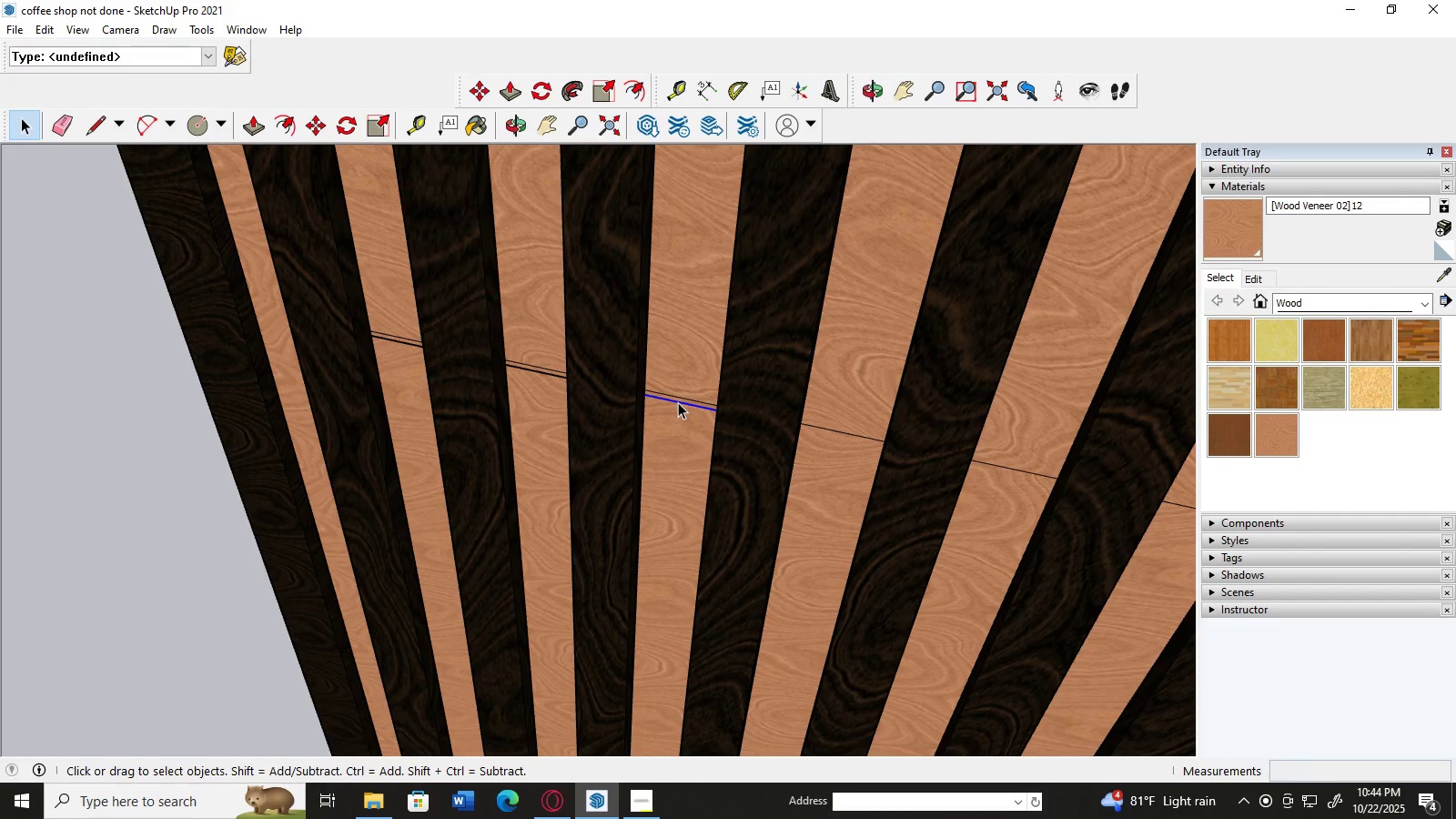 
key(Delete)
 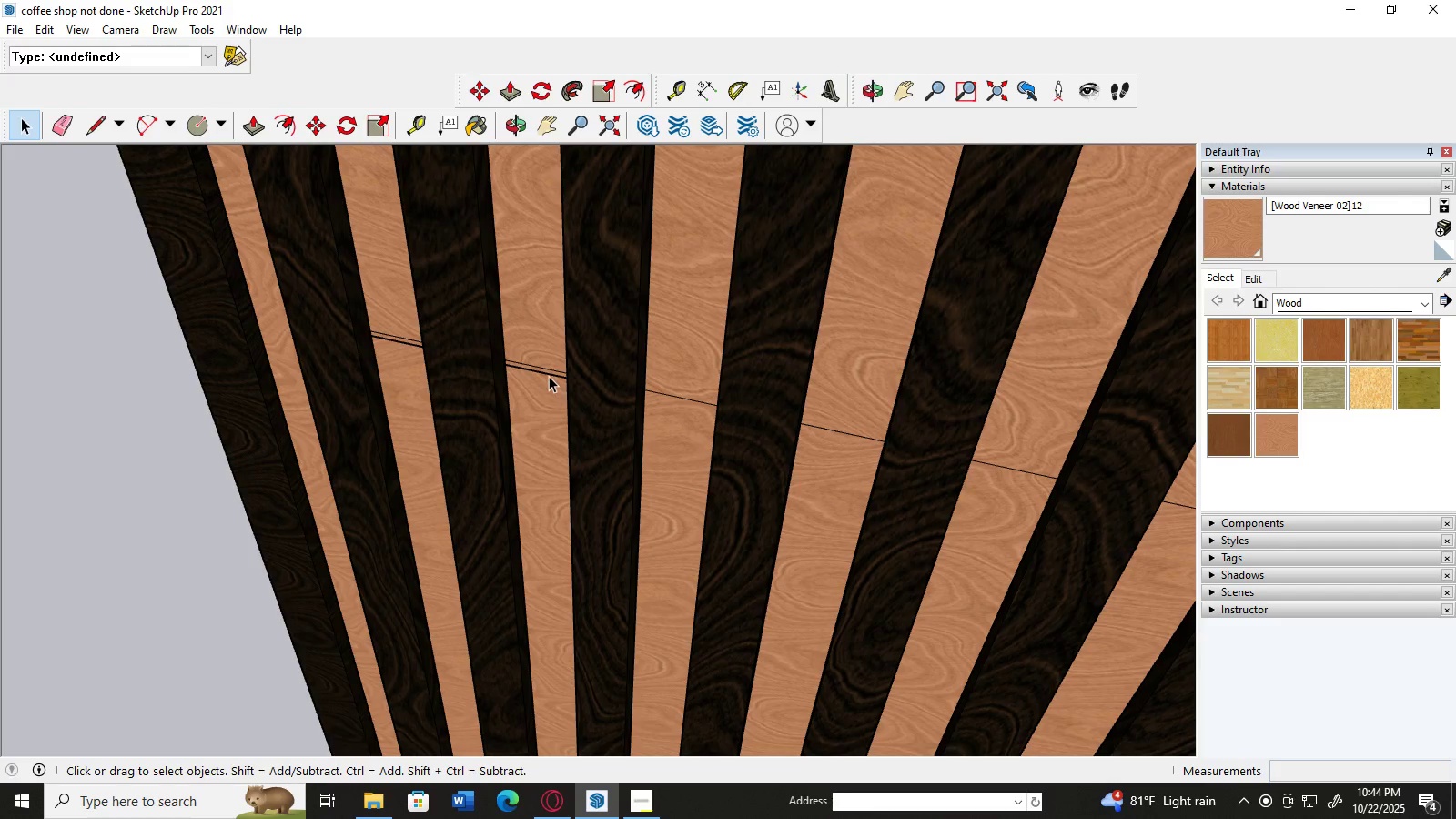 
left_click([549, 376])
 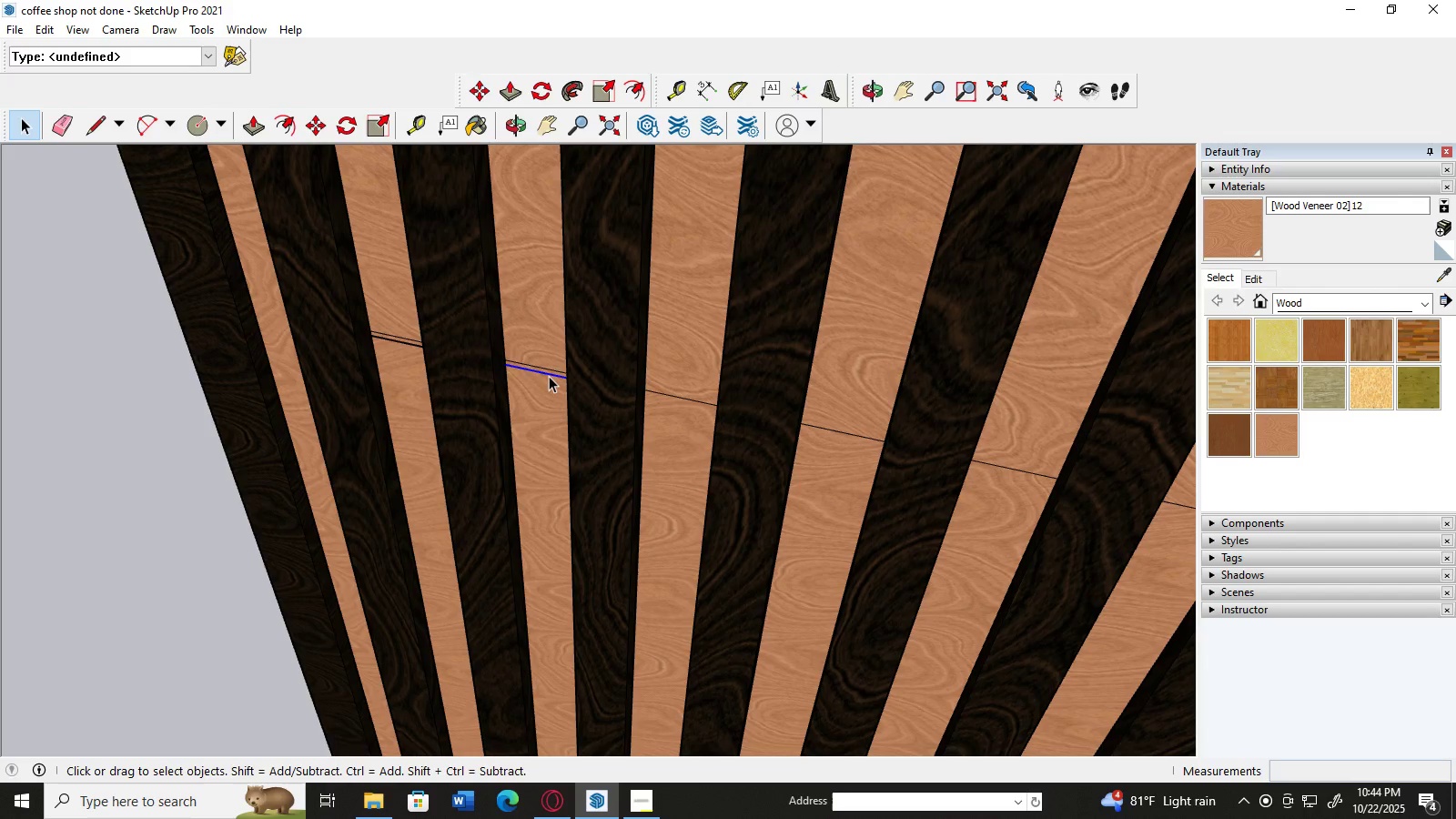 
key(Delete)
 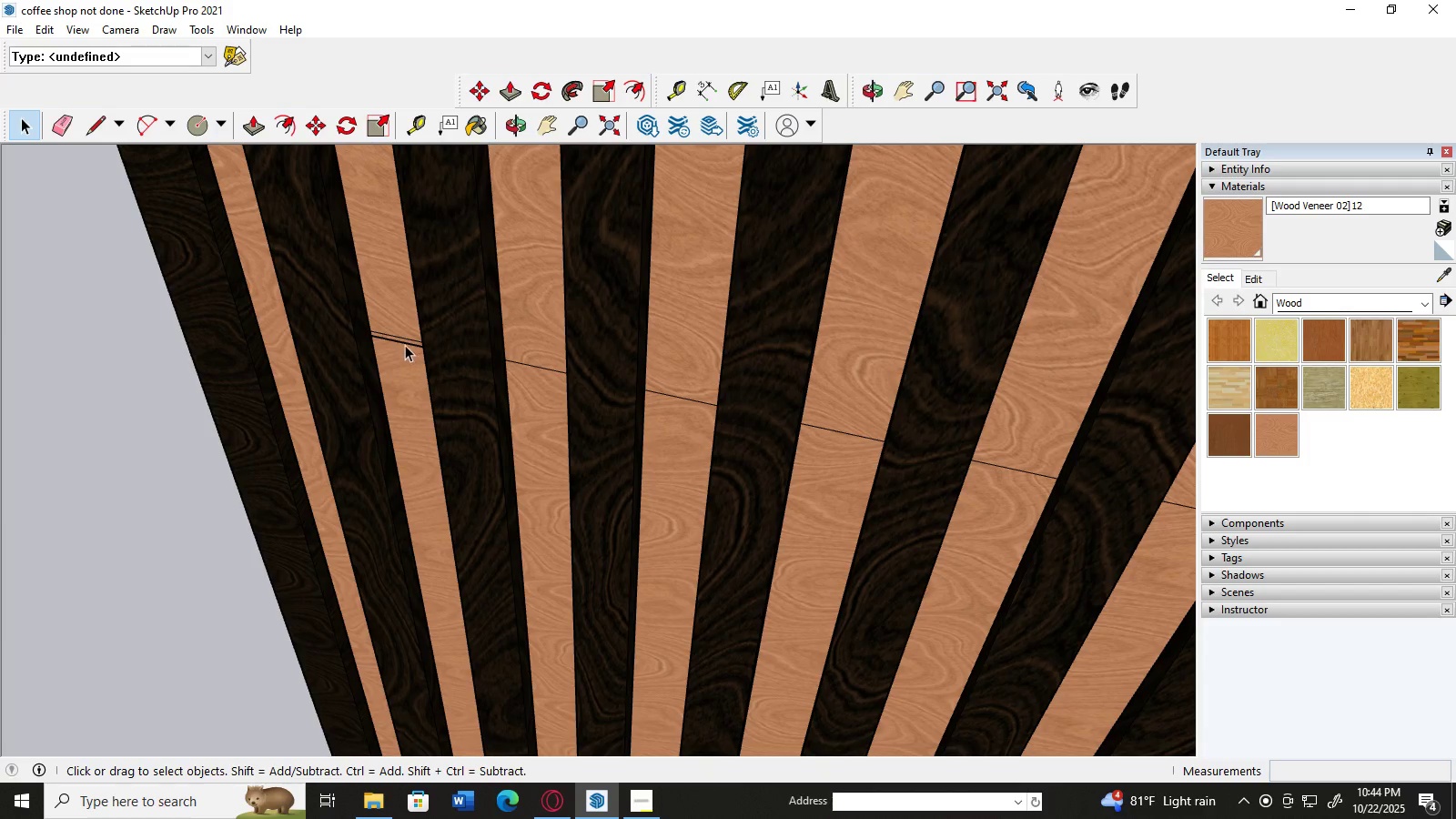 
left_click([405, 345])
 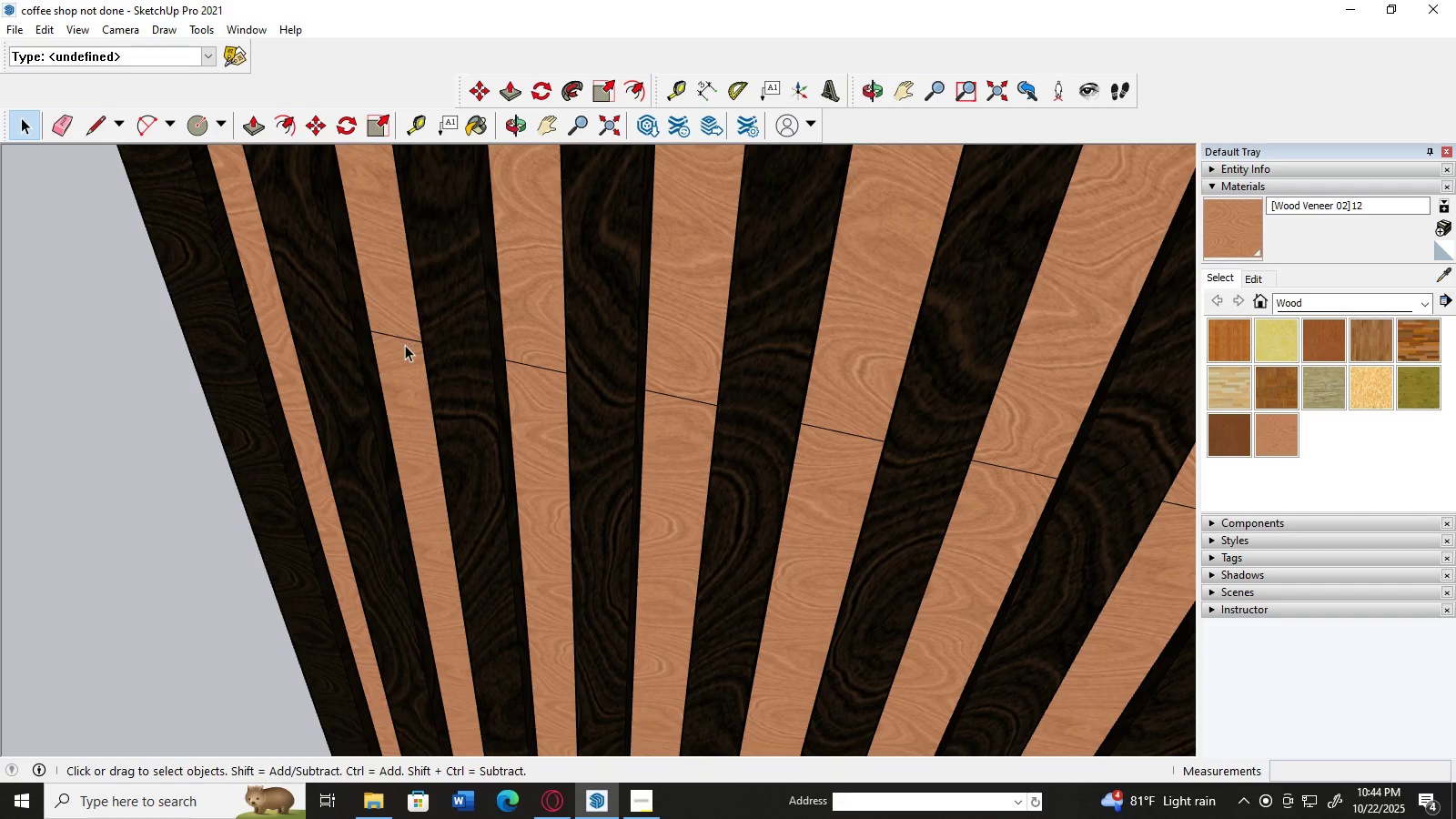 
key(Delete)
 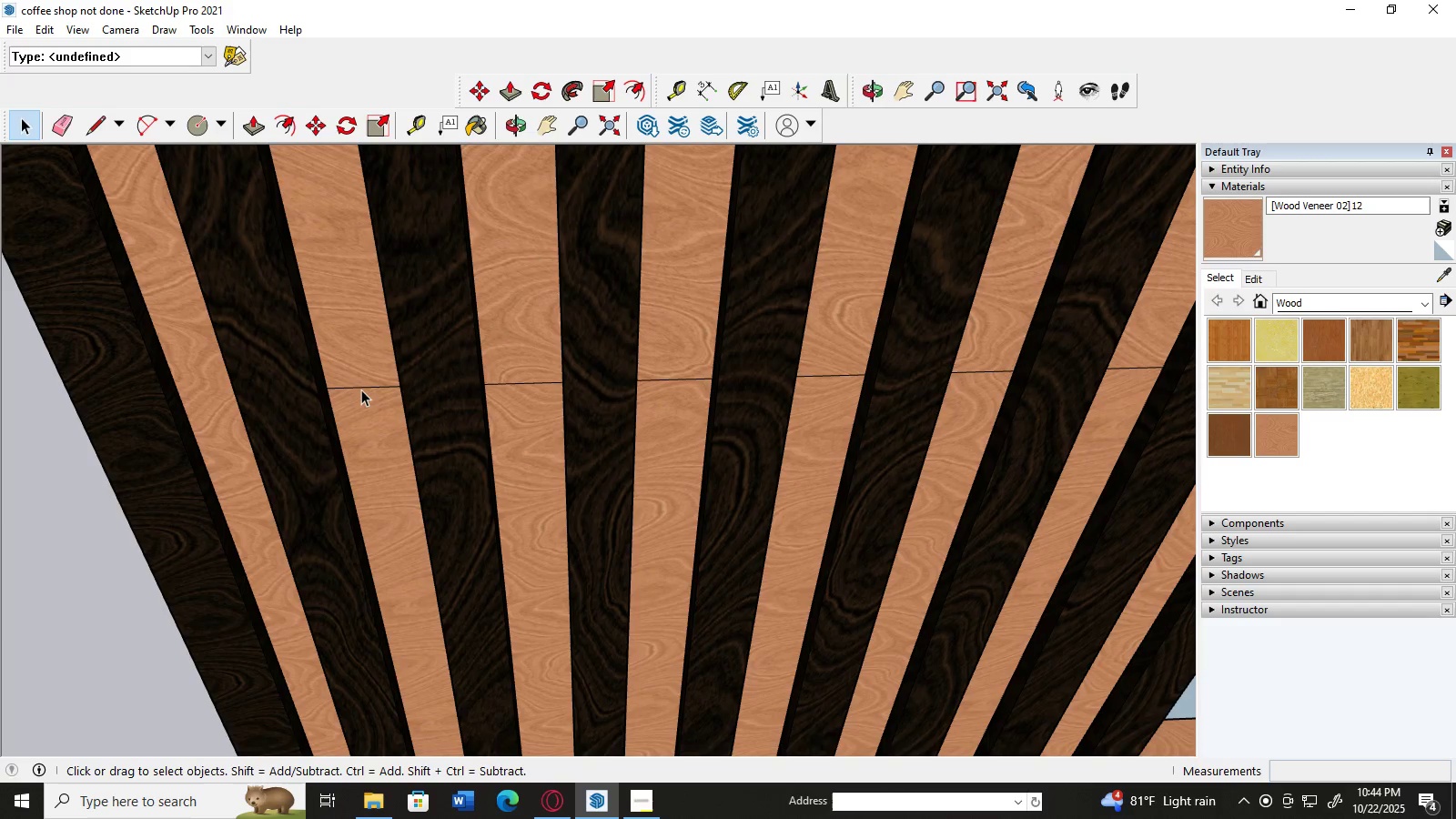 
left_click([362, 387])
 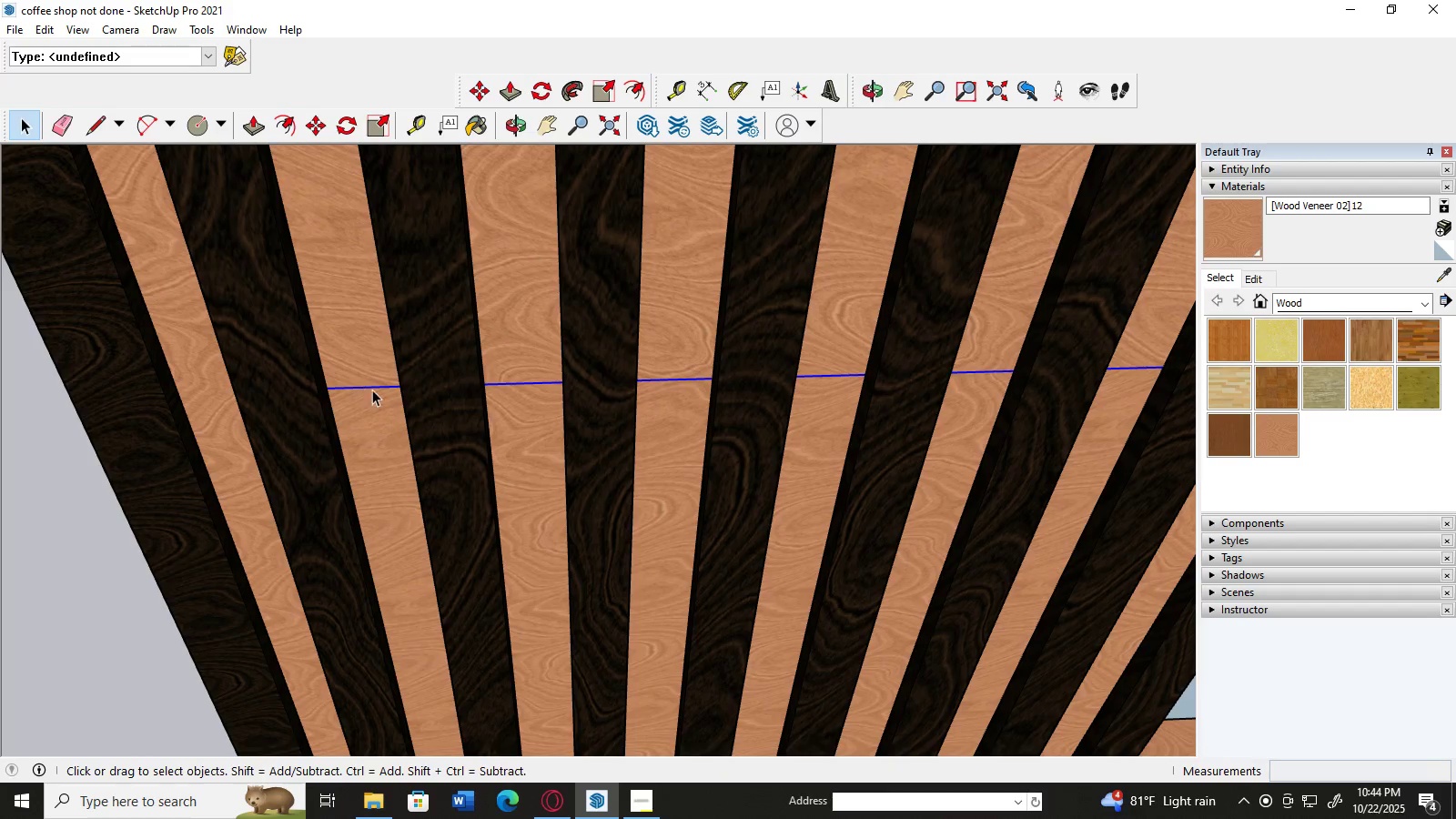 
key(Delete)
 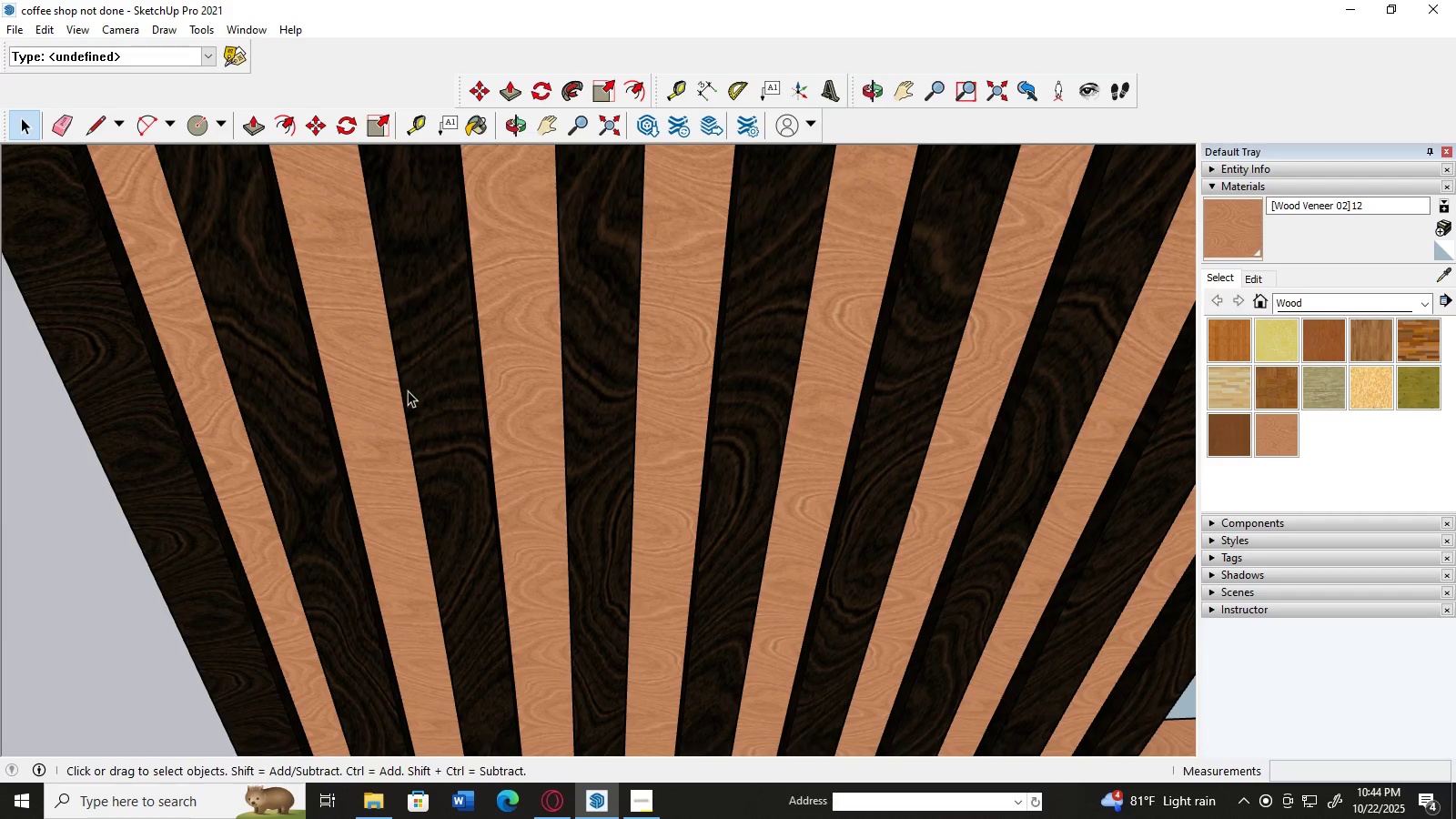 
scroll: coordinate [412, 390], scroll_direction: down, amount: 13.0
 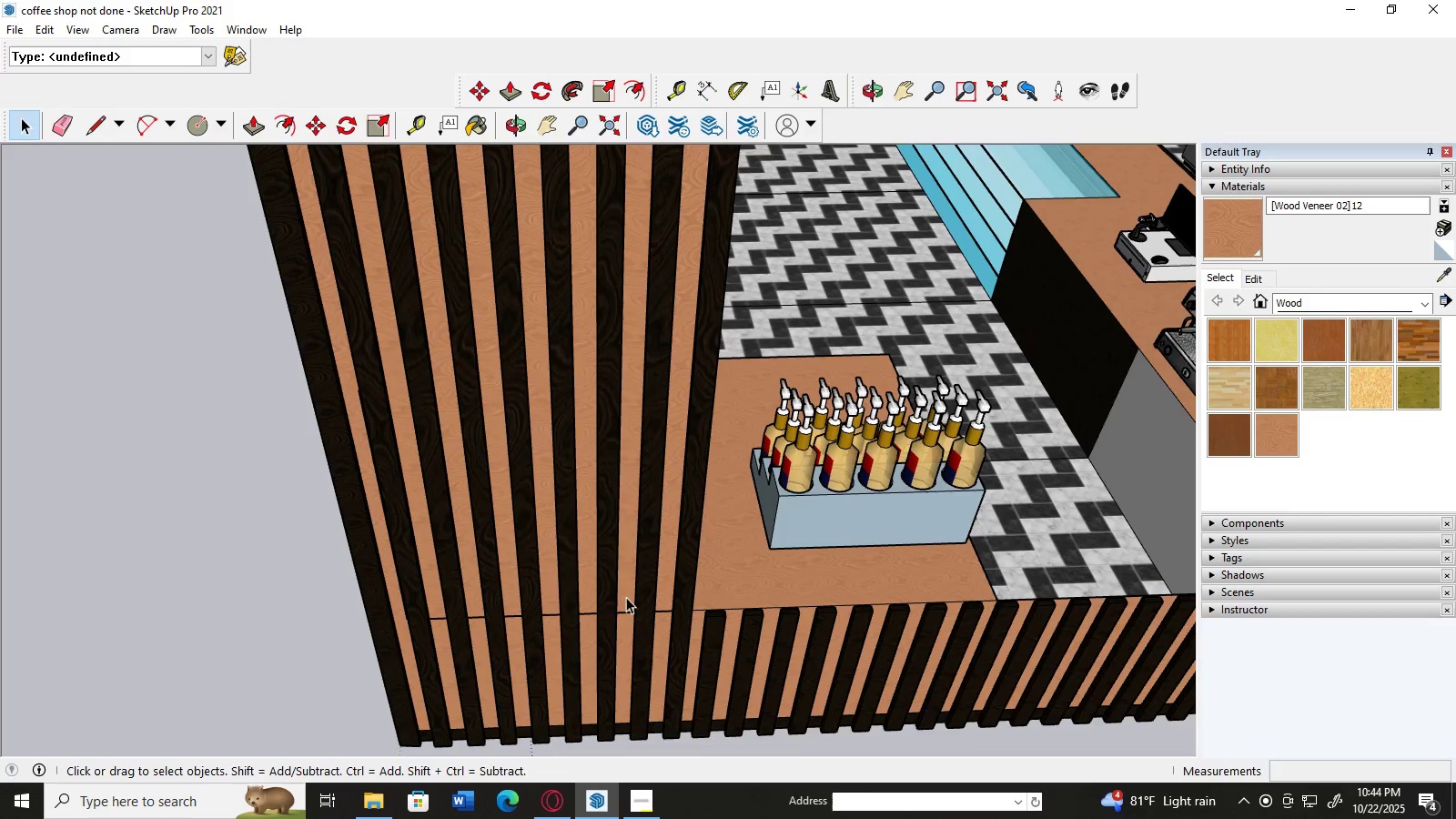 
scroll: coordinate [791, 433], scroll_direction: up, amount: 12.0
 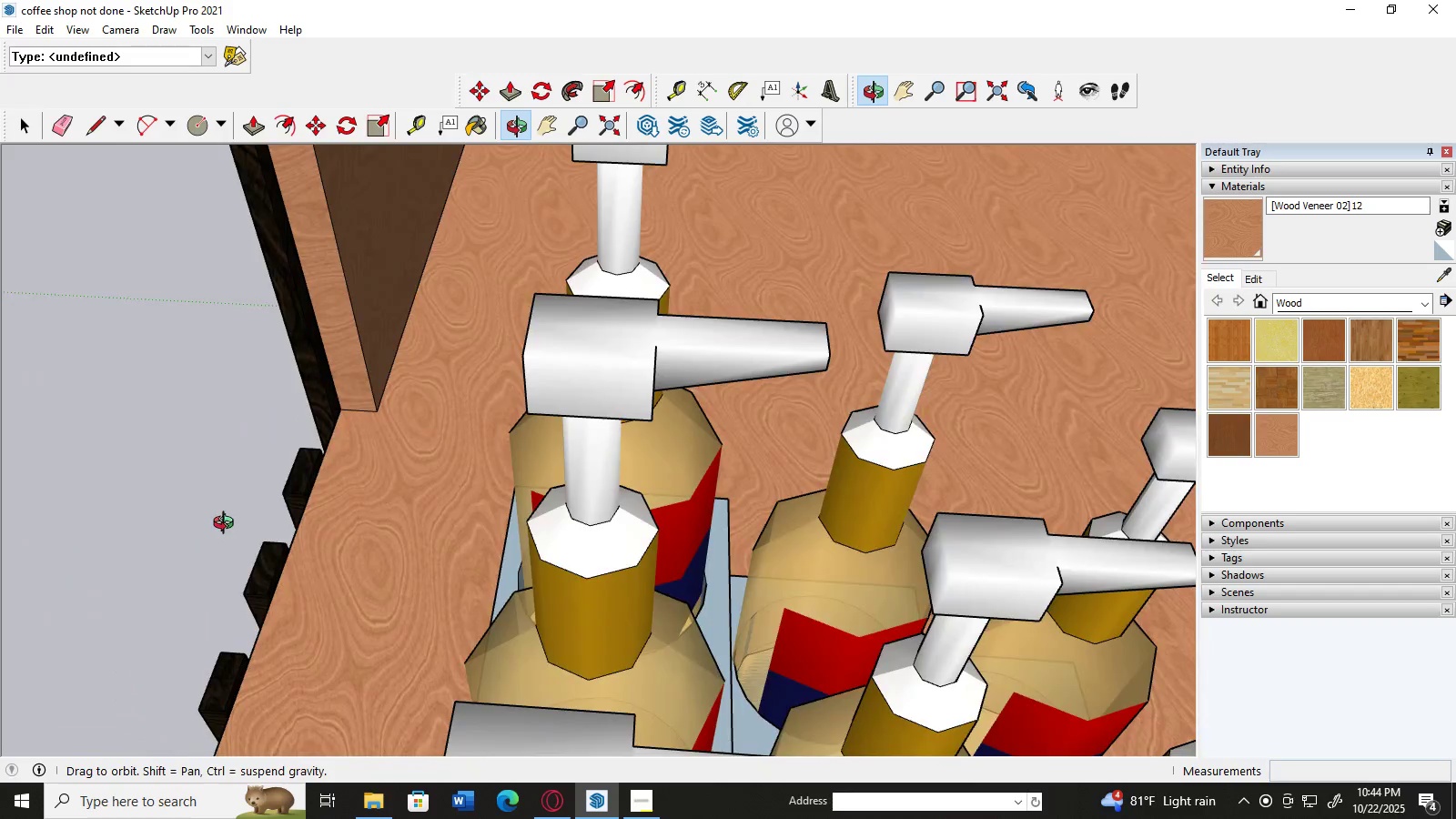 
scroll: coordinate [832, 270], scroll_direction: down, amount: 15.0
 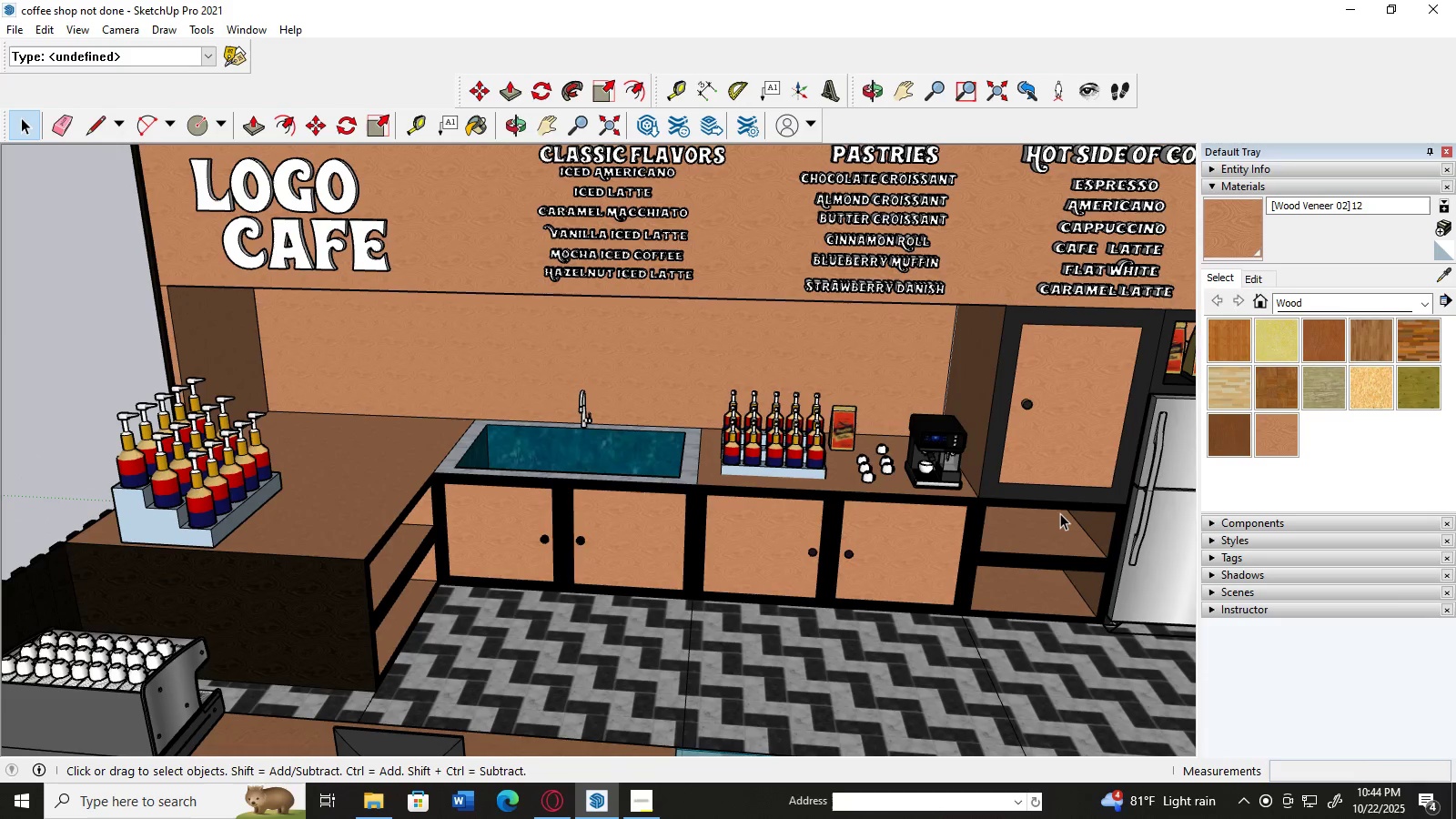 
key(H)
 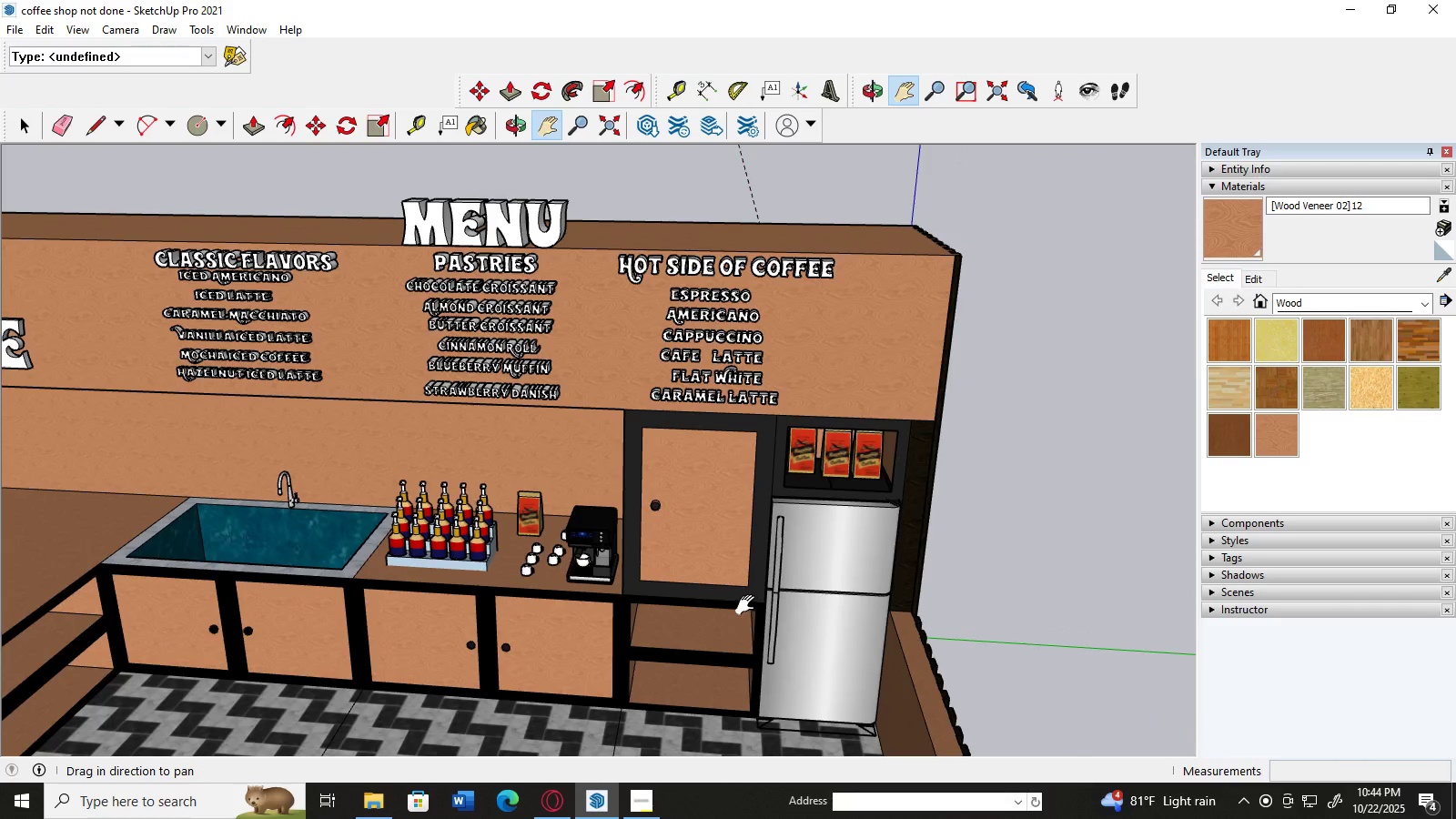 
scroll: coordinate [734, 587], scroll_direction: up, amount: 4.0
 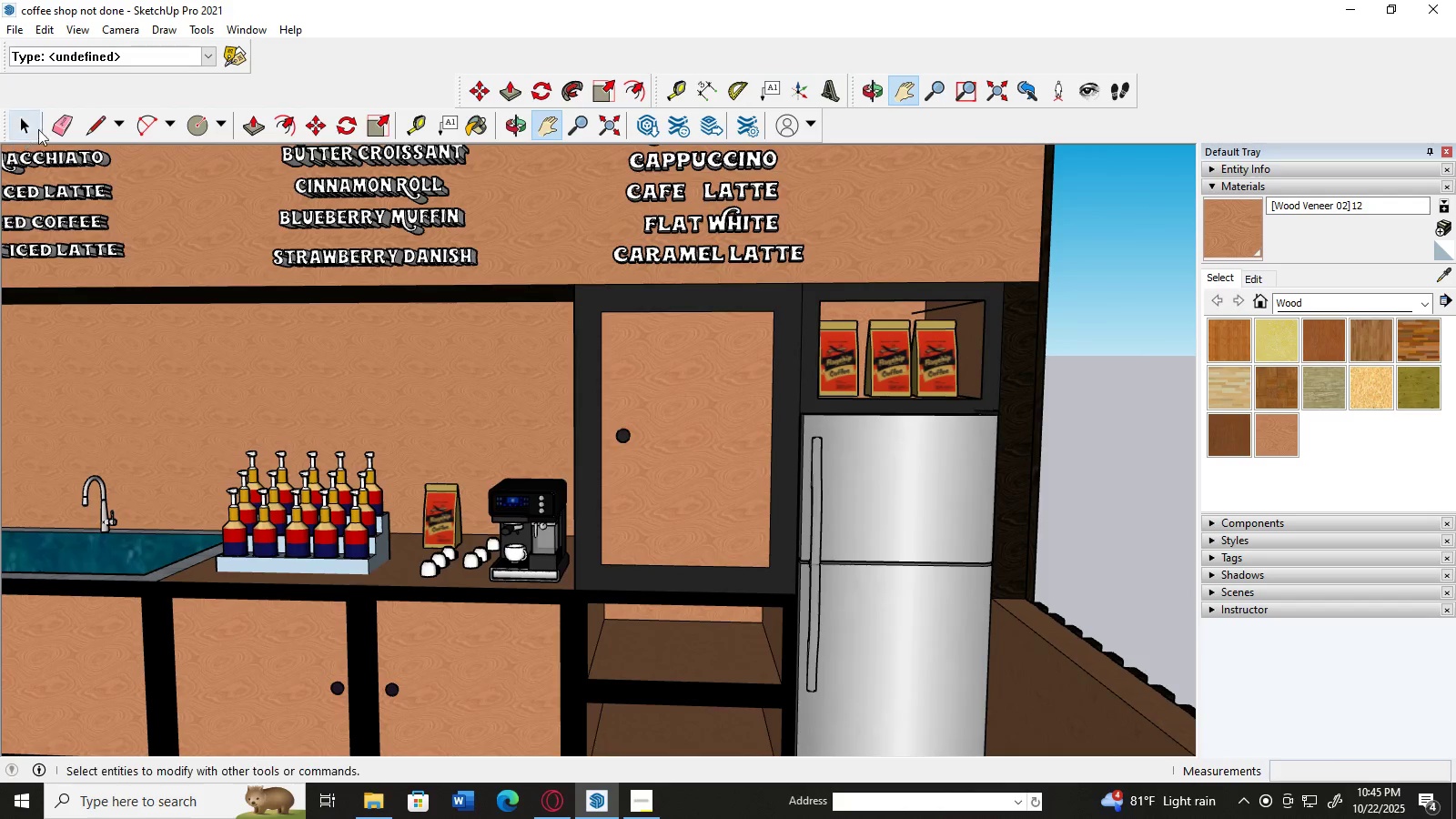 
left_click([26, 129])
 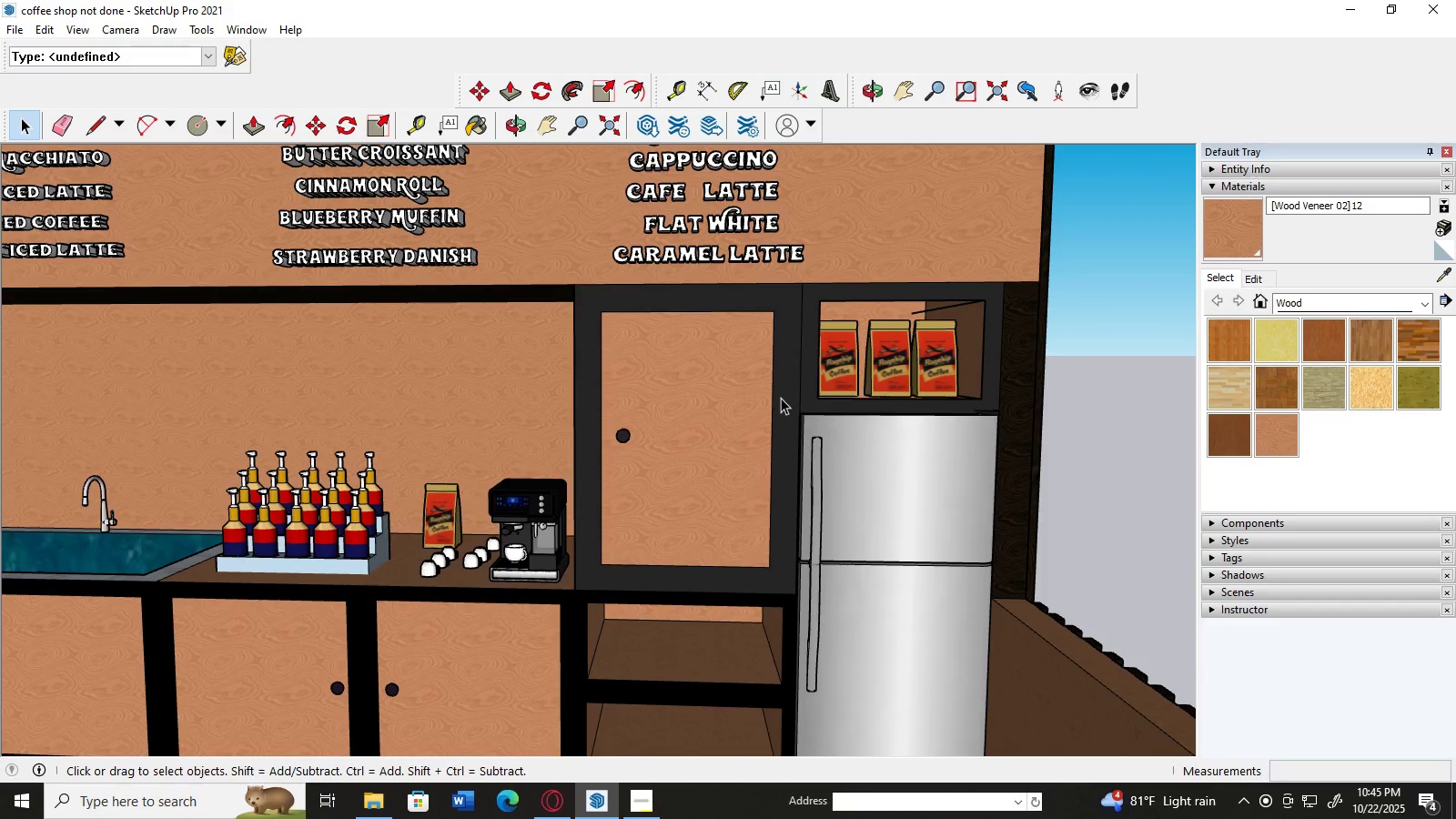 
left_click([781, 398])
 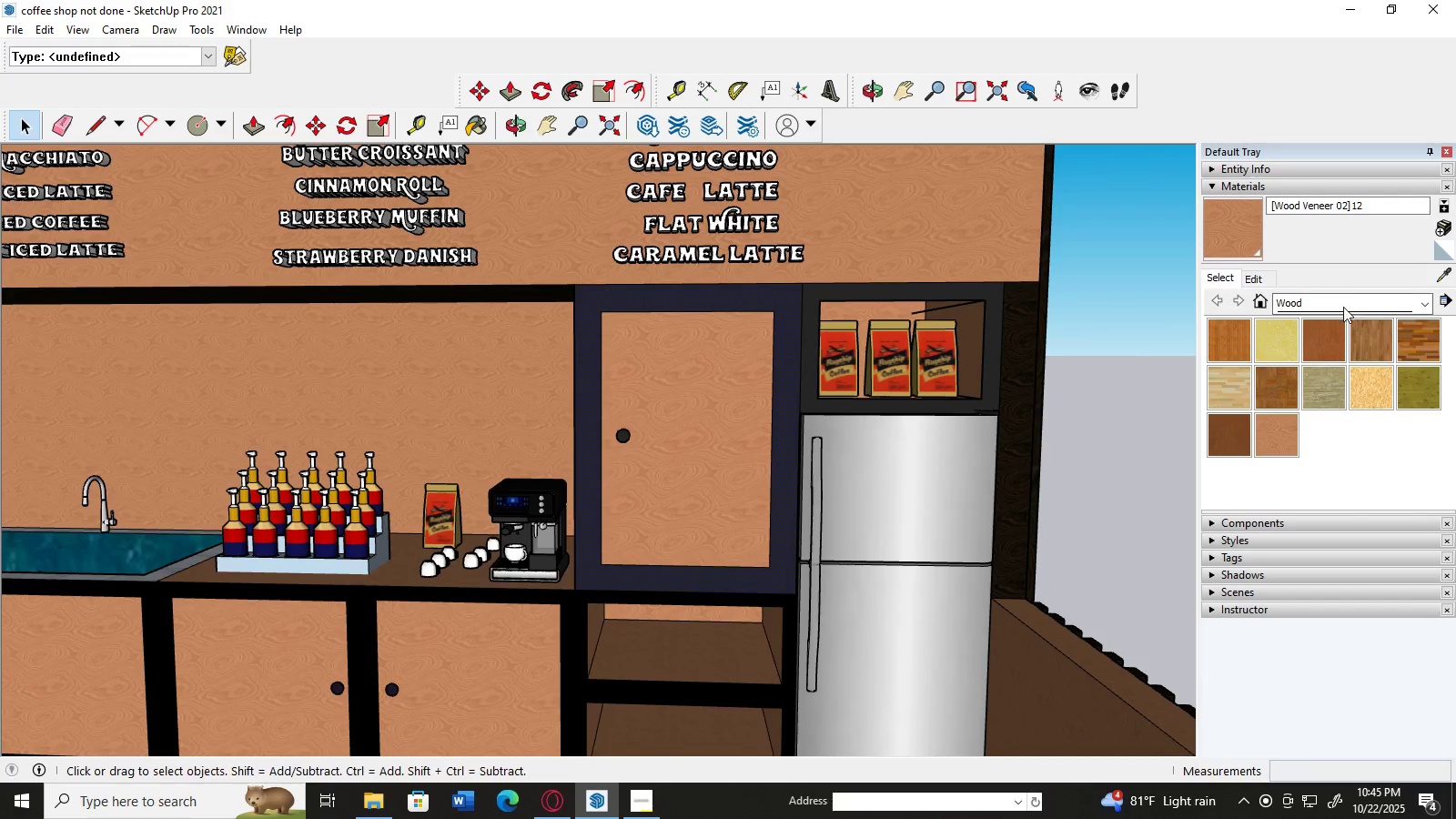 
left_click([1353, 299])
 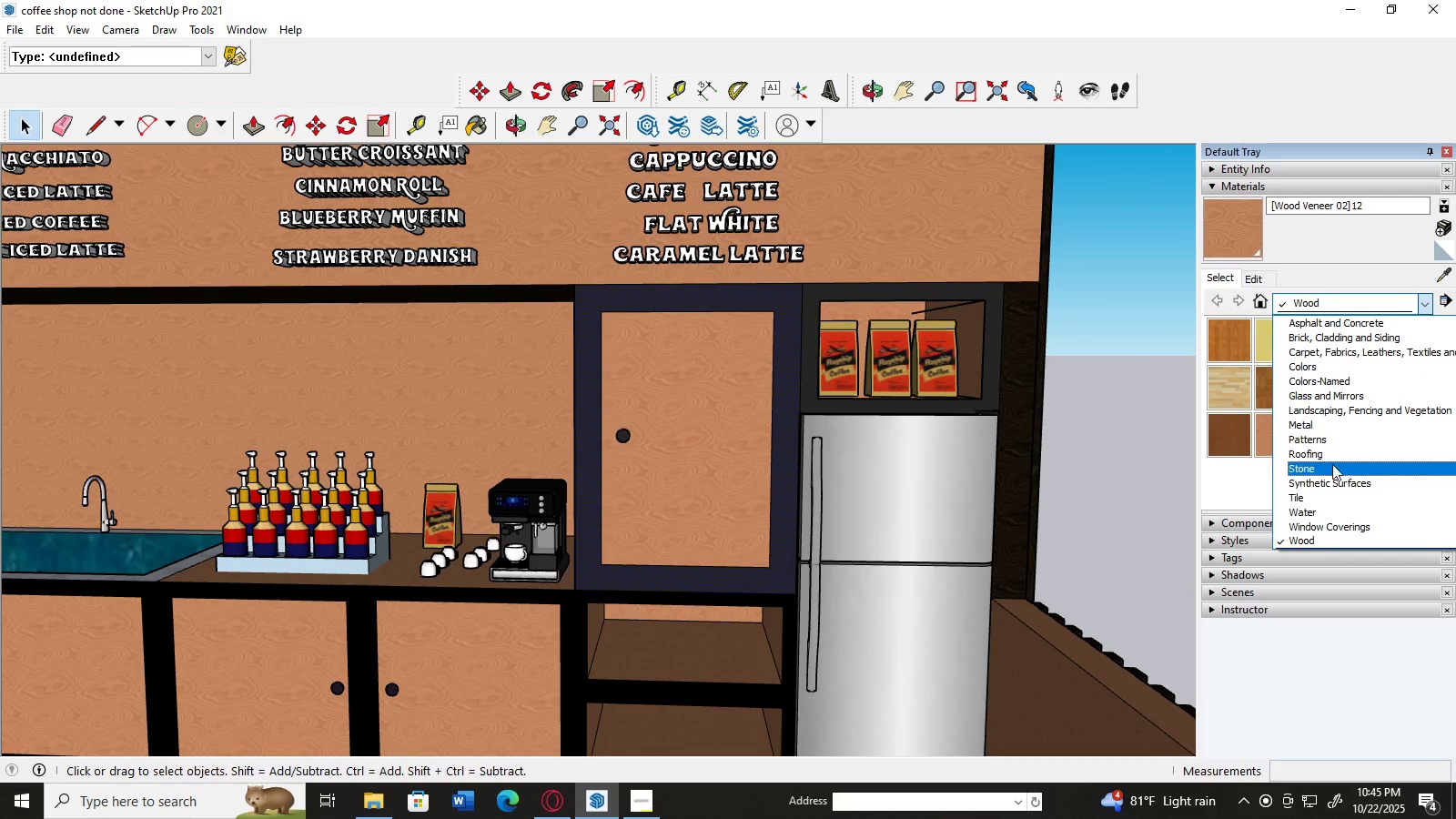 
scroll: coordinate [1336, 502], scroll_direction: down, amount: 5.0
 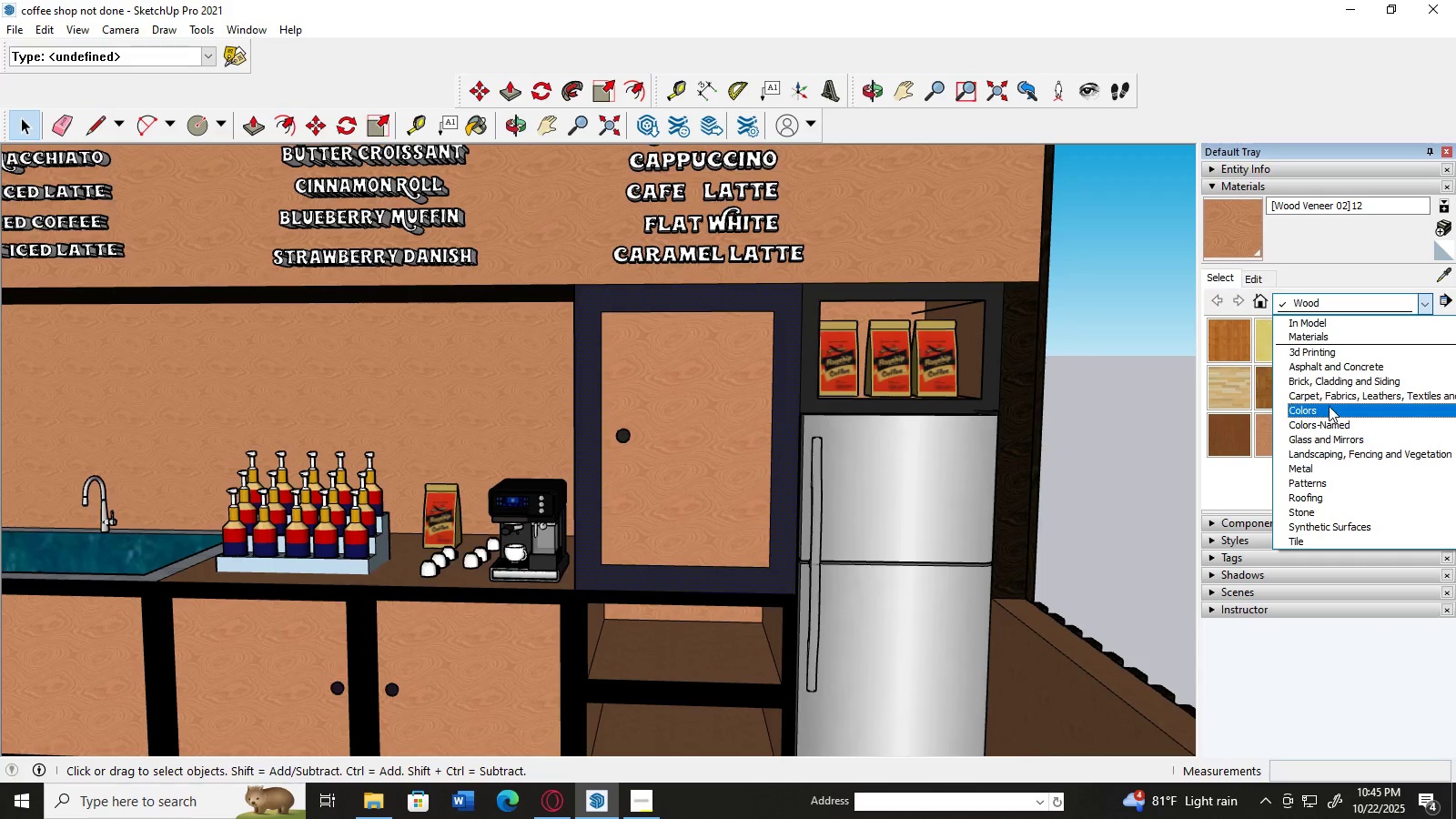 
left_click([1329, 406])
 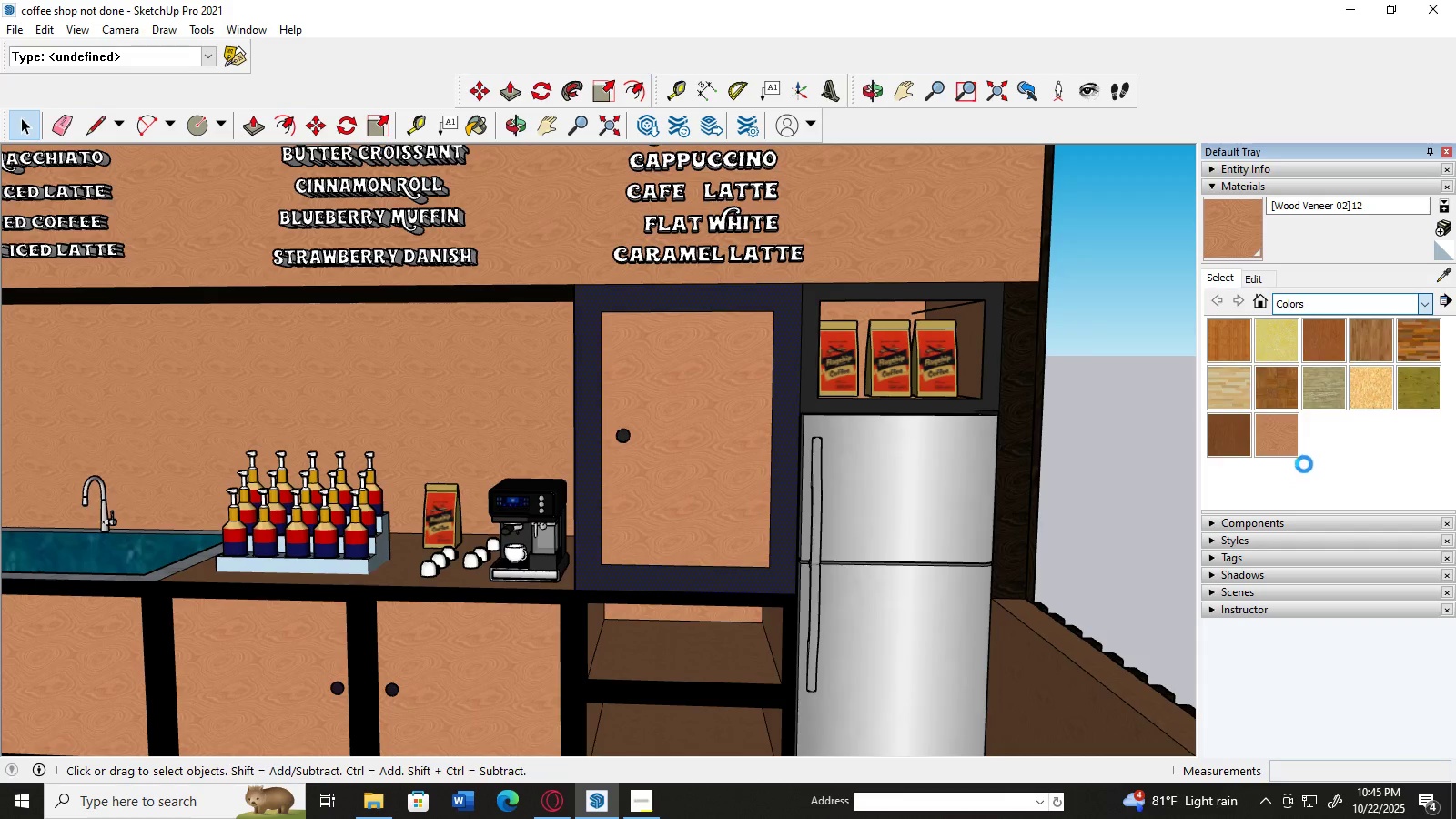 
scroll: coordinate [1304, 464], scroll_direction: down, amount: 11.0
 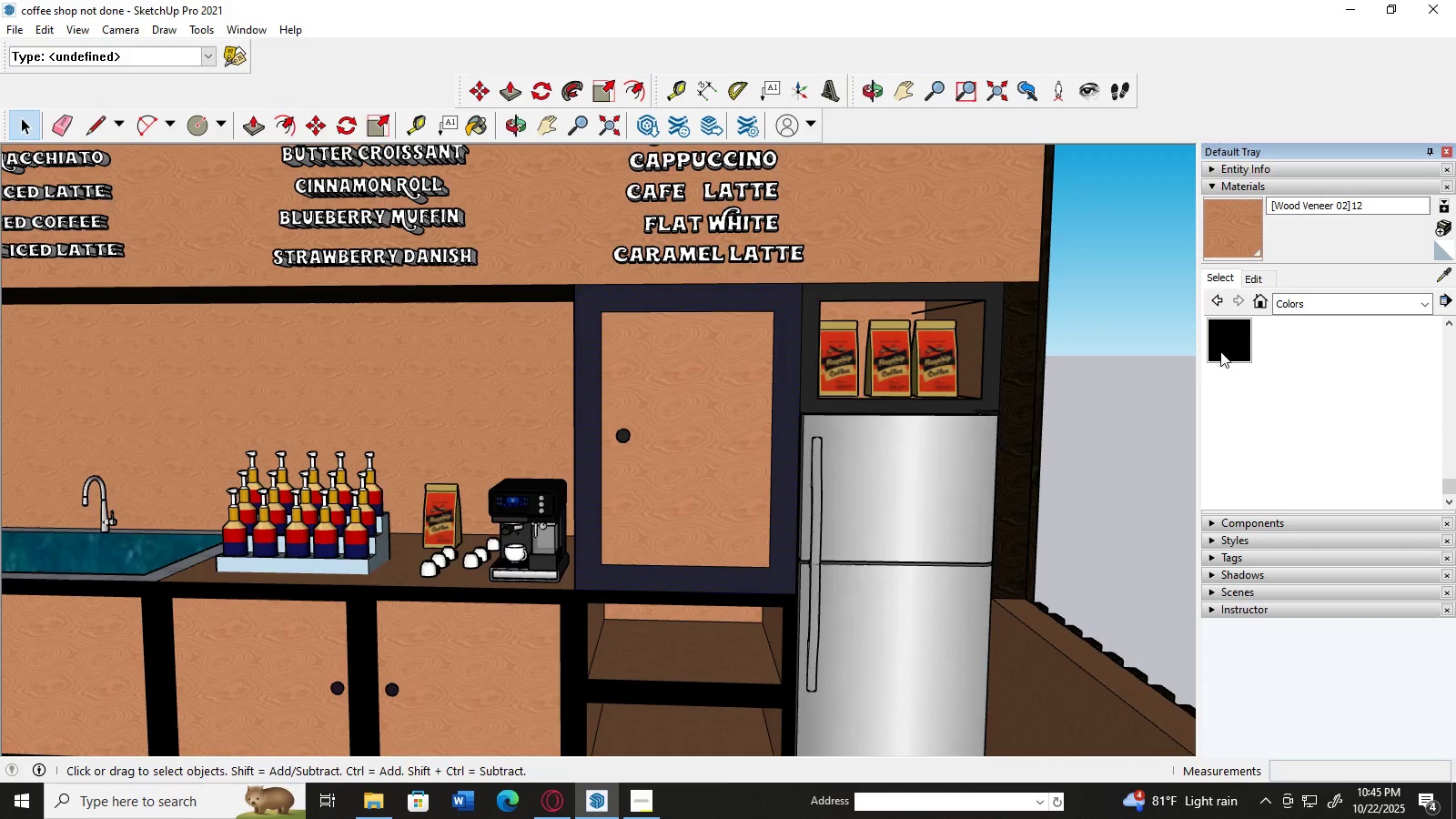 
left_click([1220, 349])
 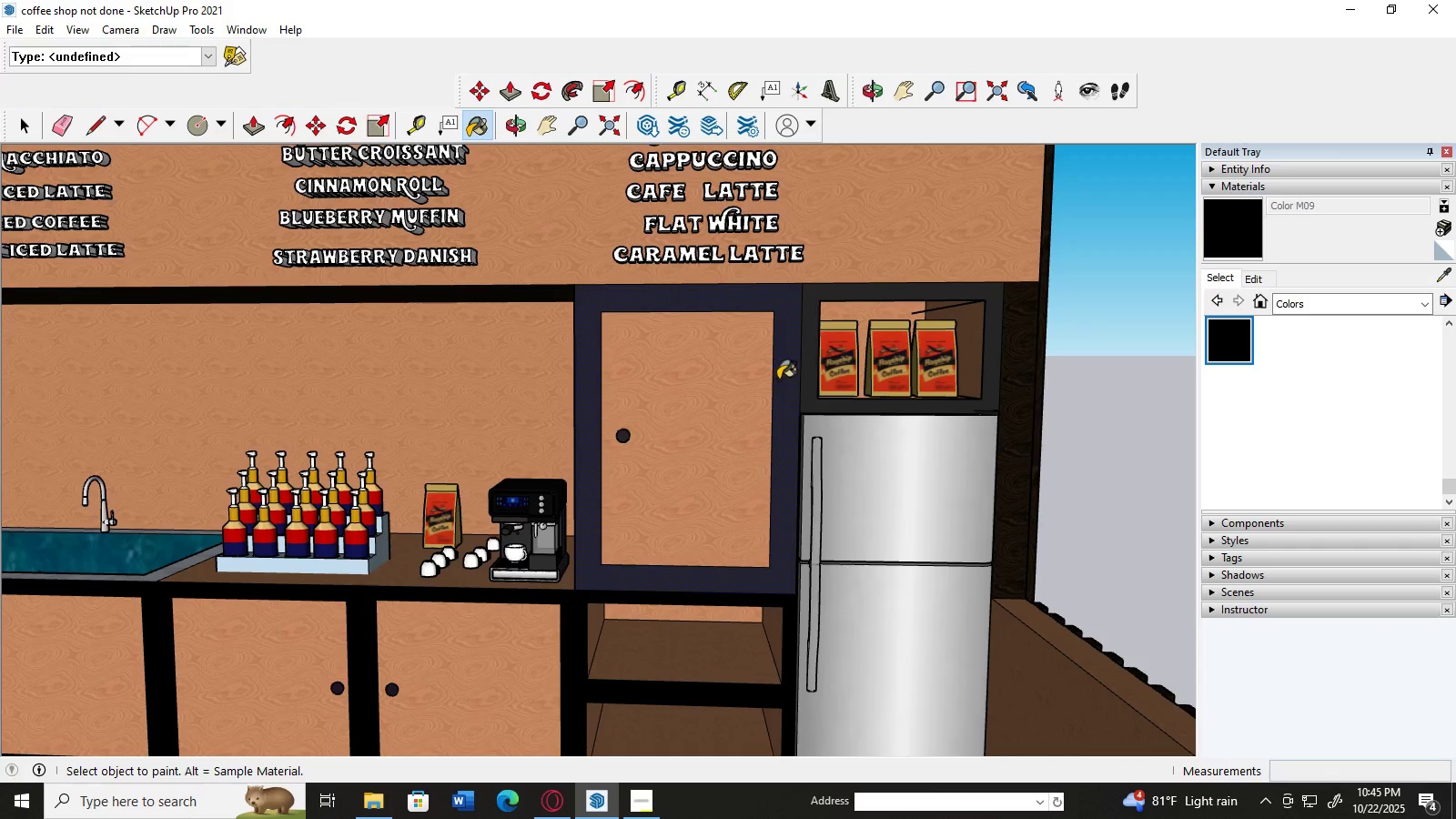 
left_click([778, 379])
 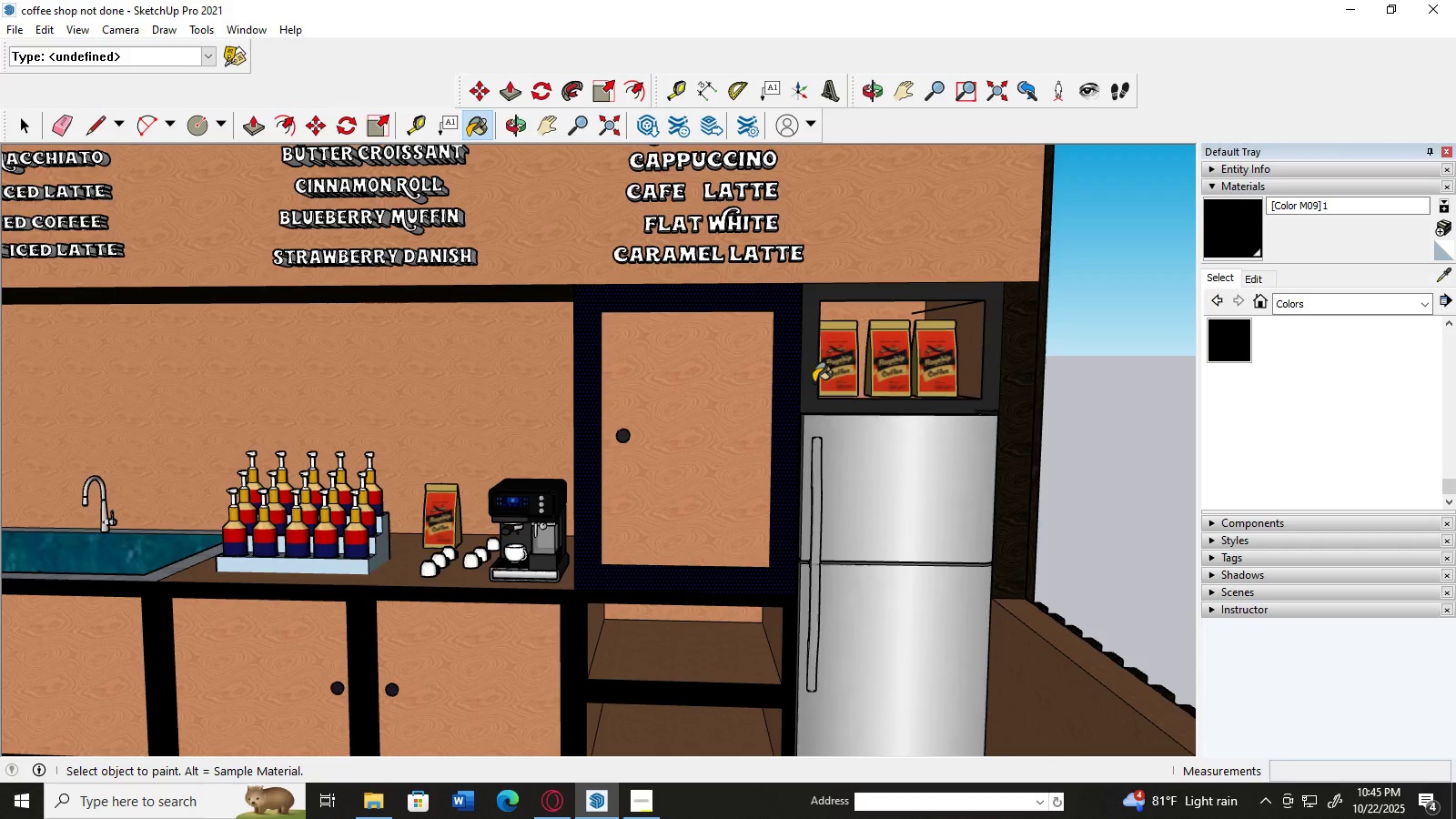 
scroll: coordinate [816, 384], scroll_direction: up, amount: 2.0
 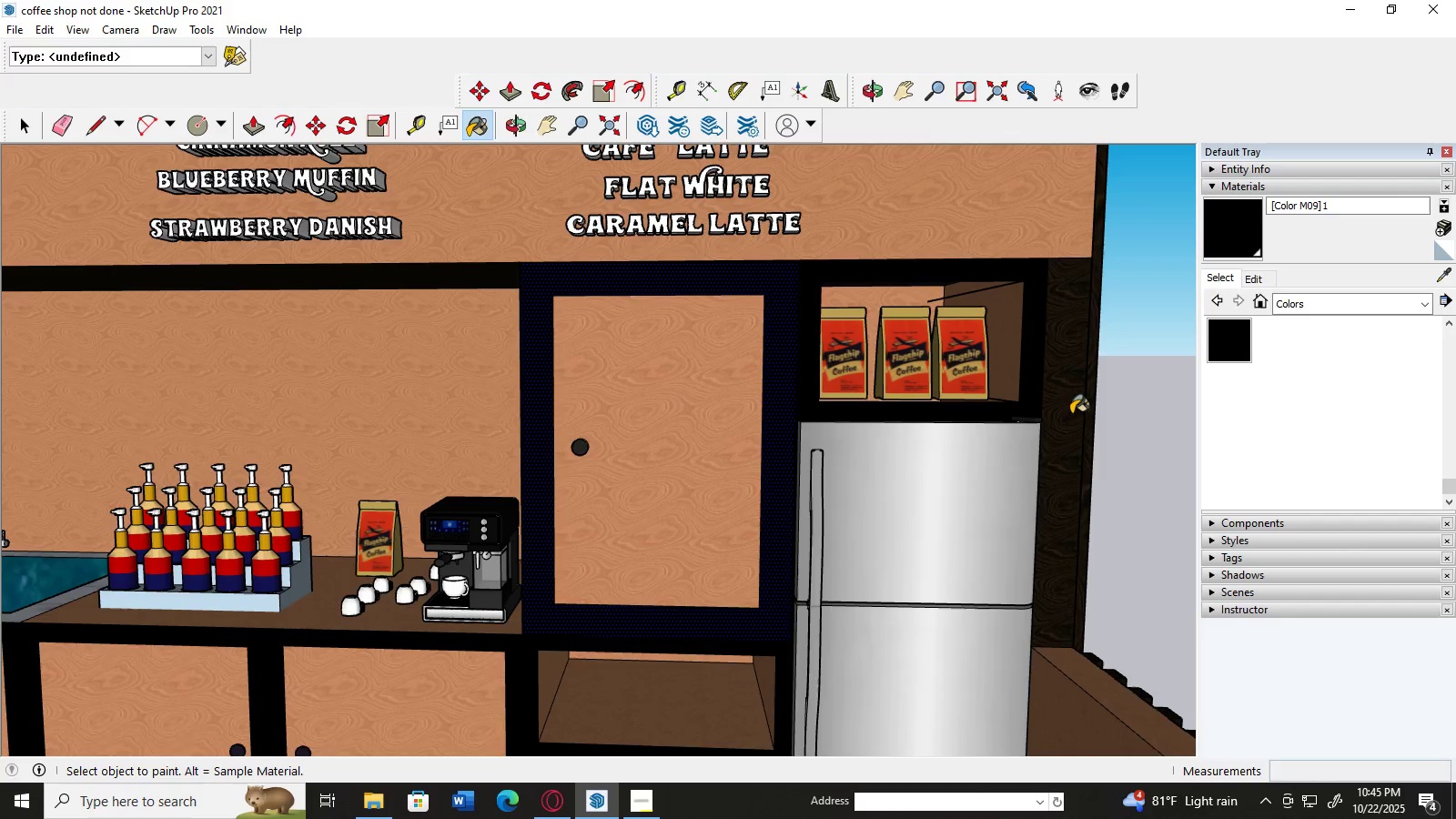 
scroll: coordinate [1074, 414], scroll_direction: down, amount: 12.0
 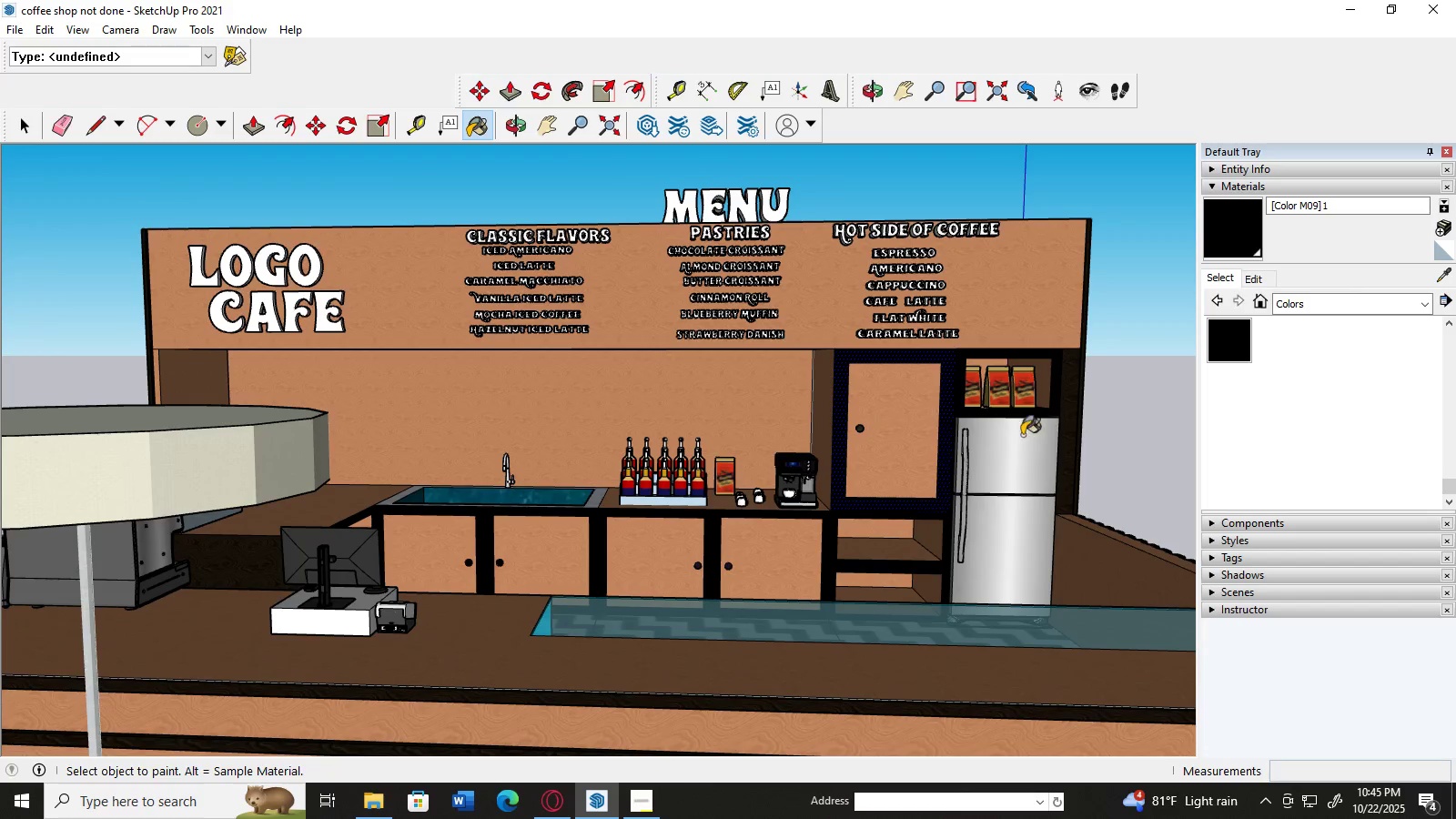 
scroll: coordinate [834, 454], scroll_direction: up, amount: 10.0
 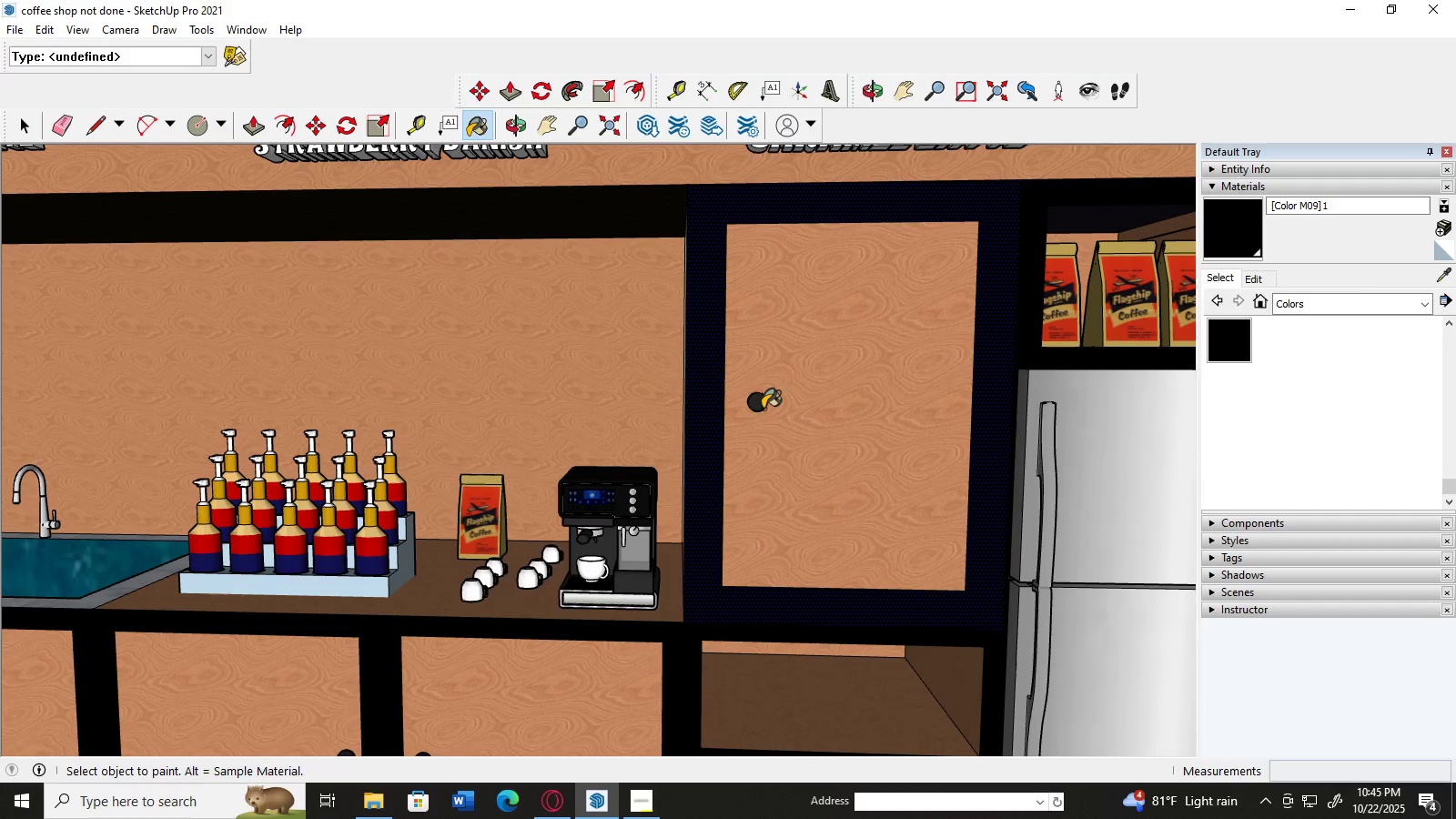 
left_click([762, 403])
 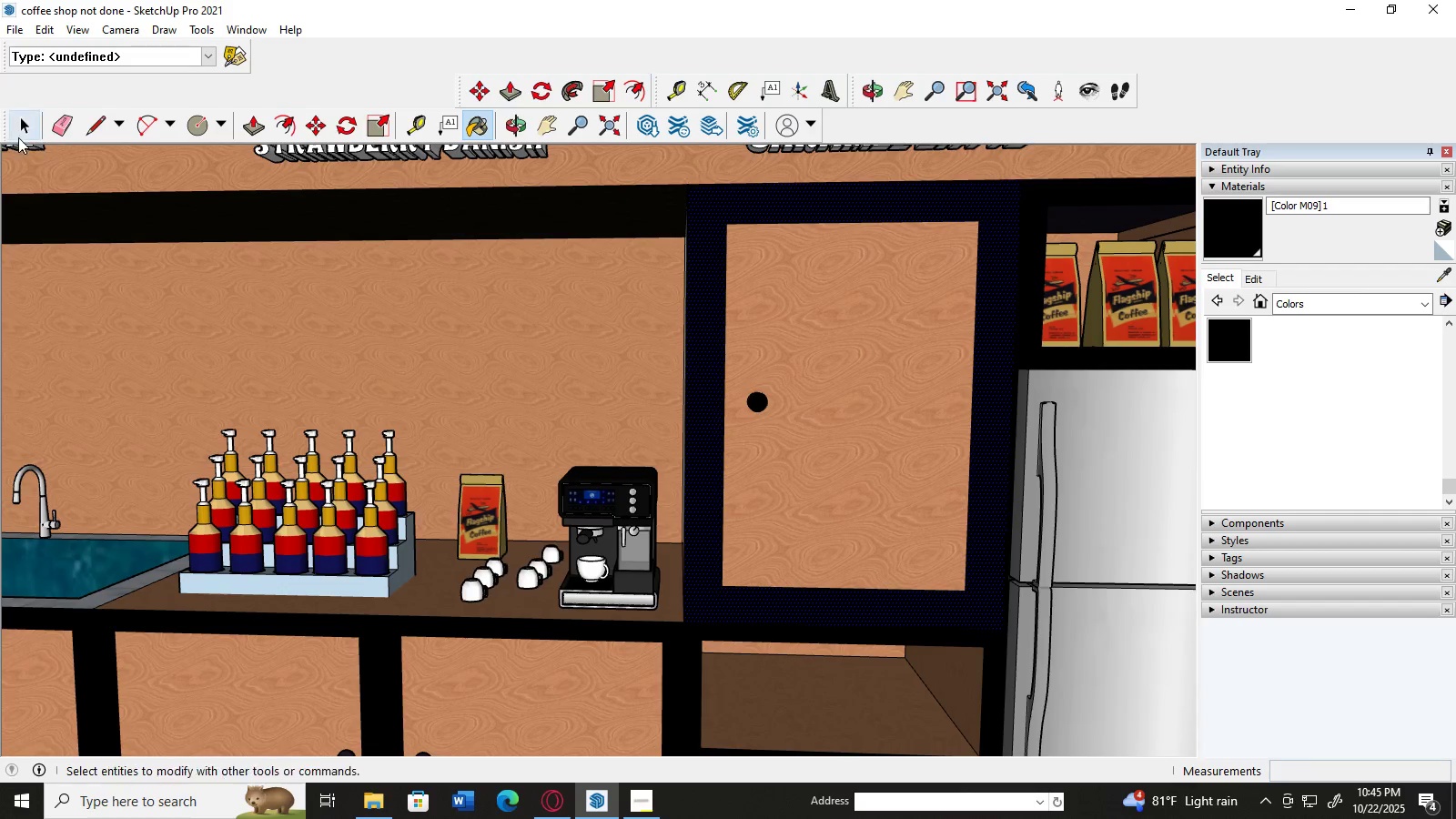 
left_click([17, 132])
 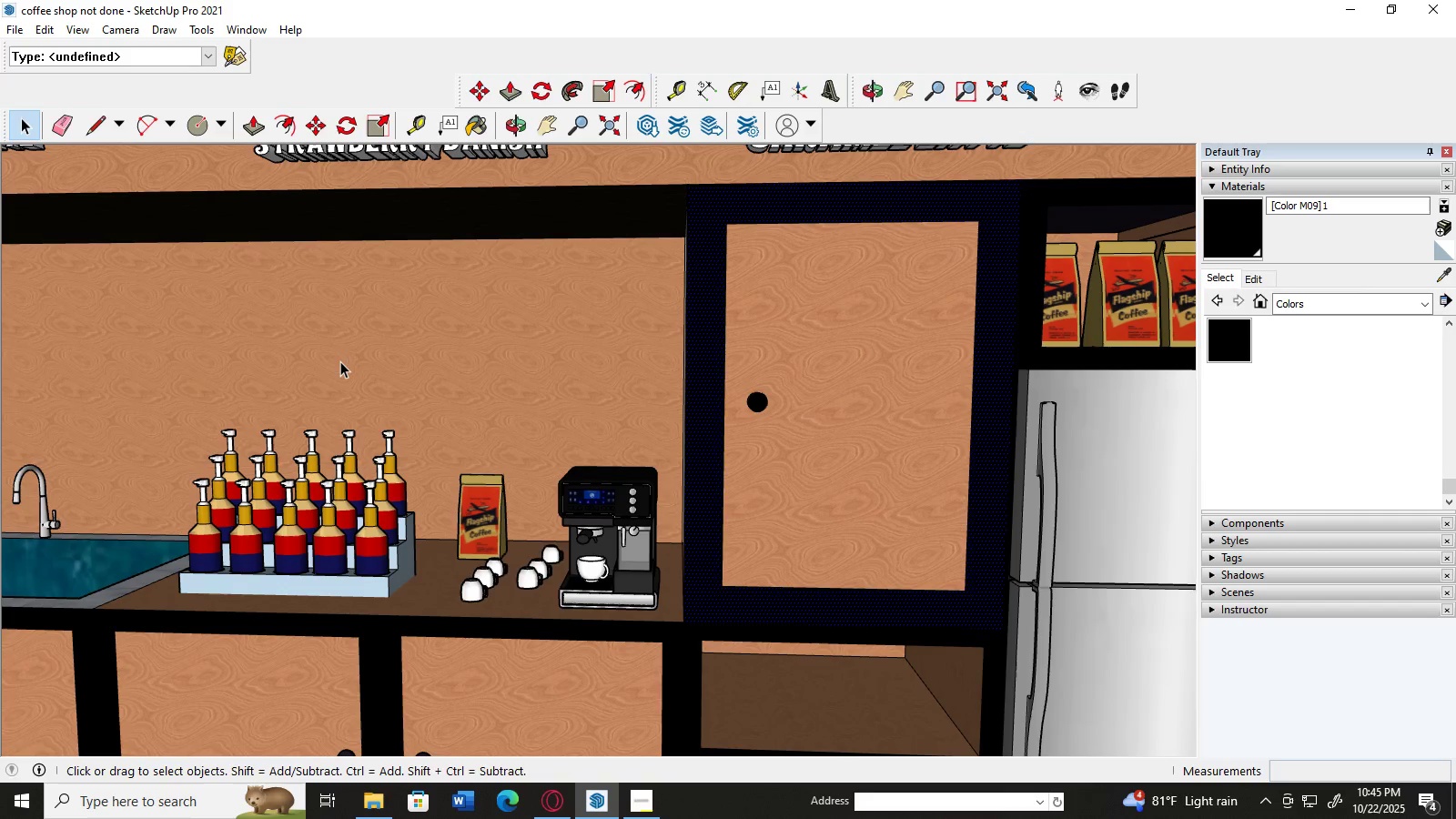 
left_click([340, 361])
 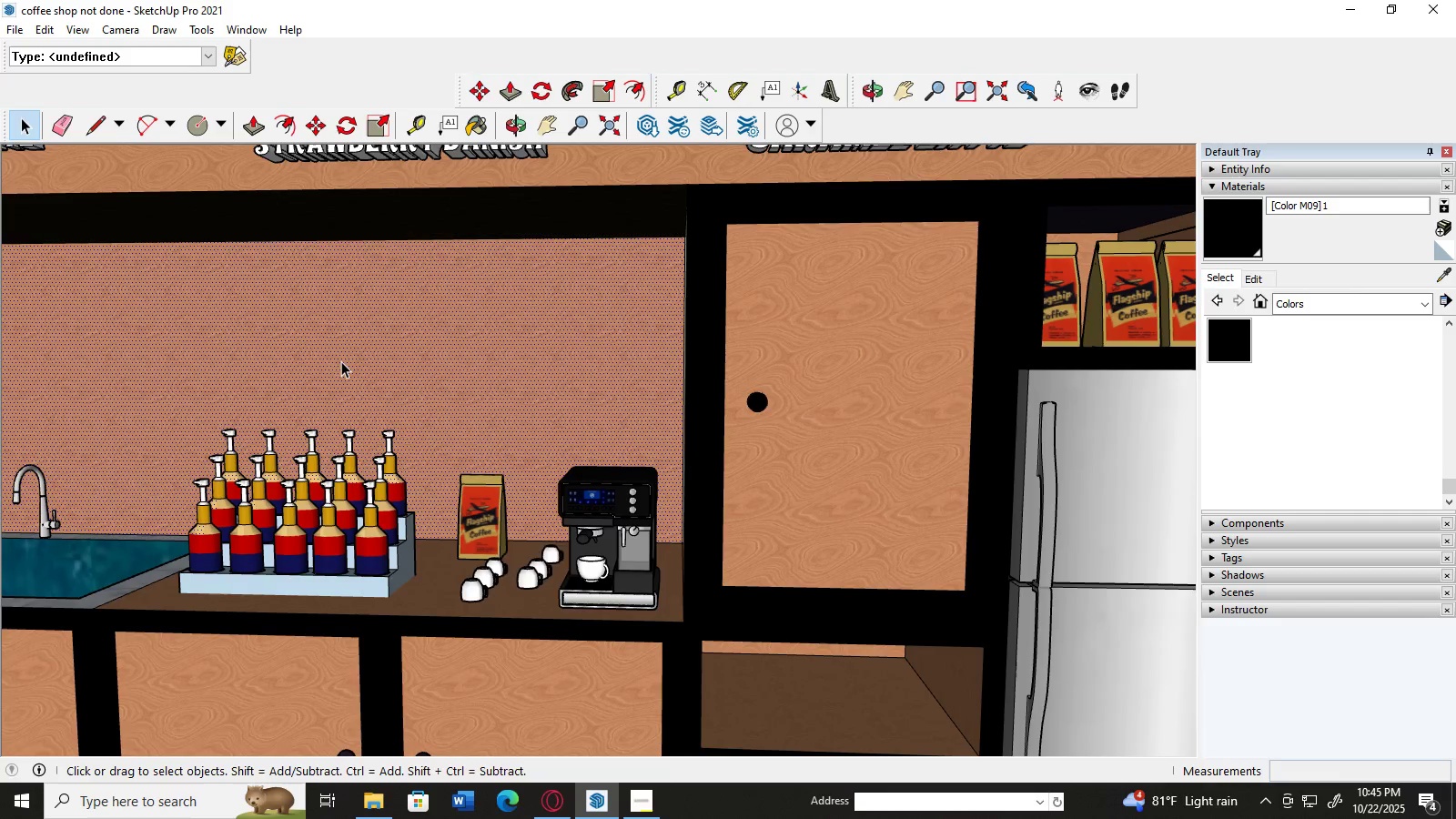 
scroll: coordinate [341, 361], scroll_direction: down, amount: 8.0
 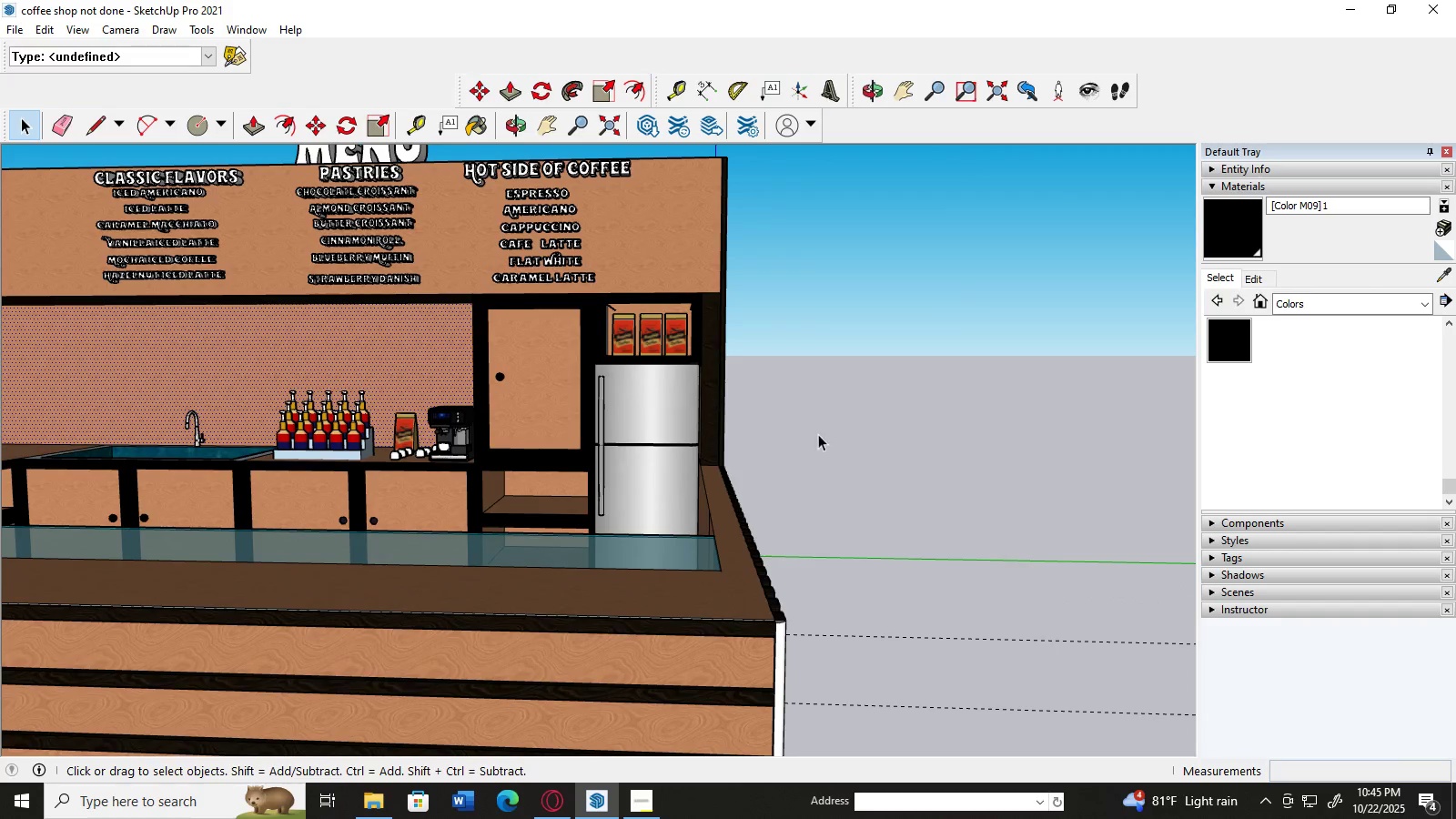 
left_click([818, 434])
 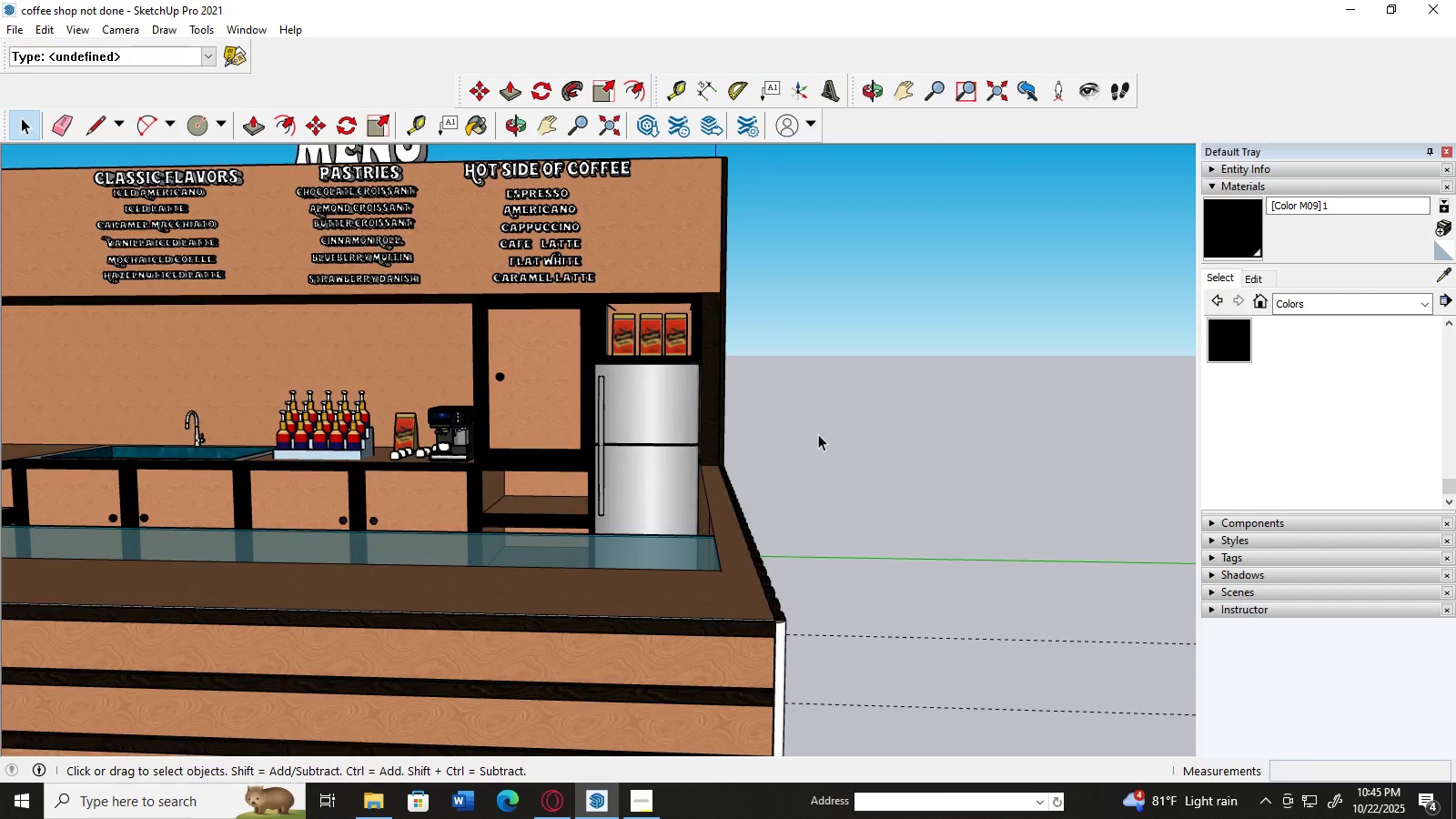 
scroll: coordinate [818, 434], scroll_direction: up, amount: 4.0
 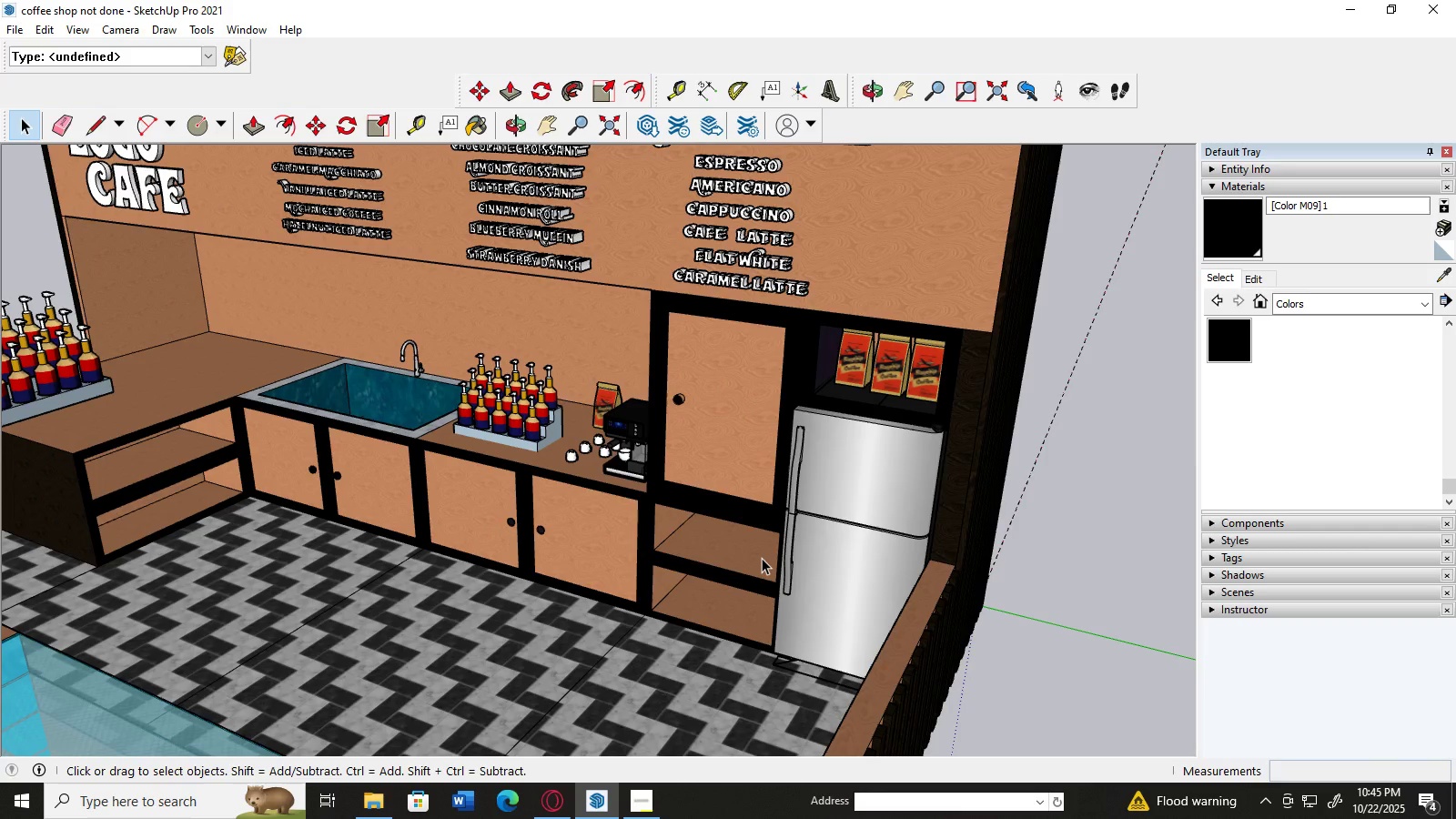 
wait(7.41)
 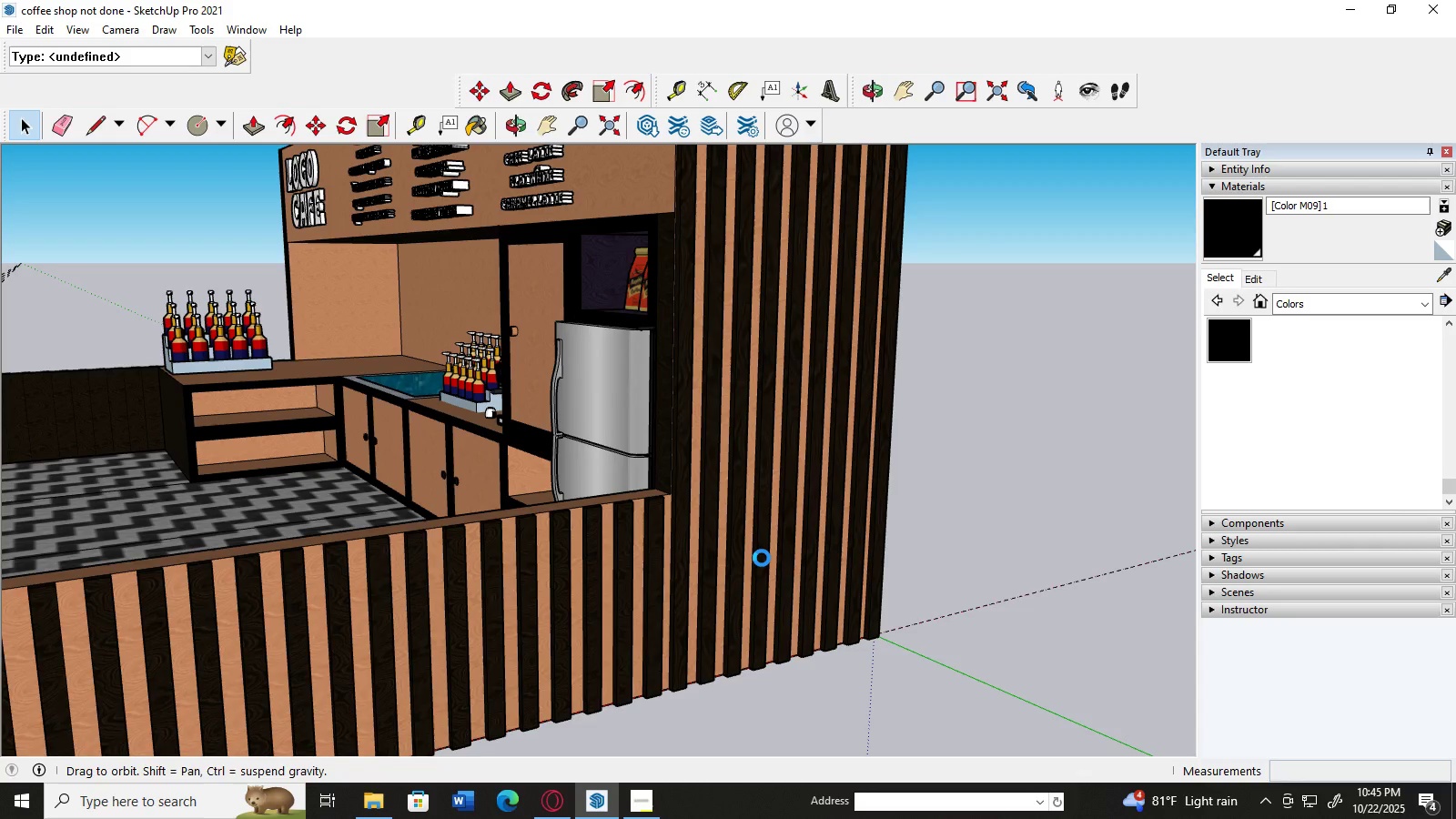 
key(H)
 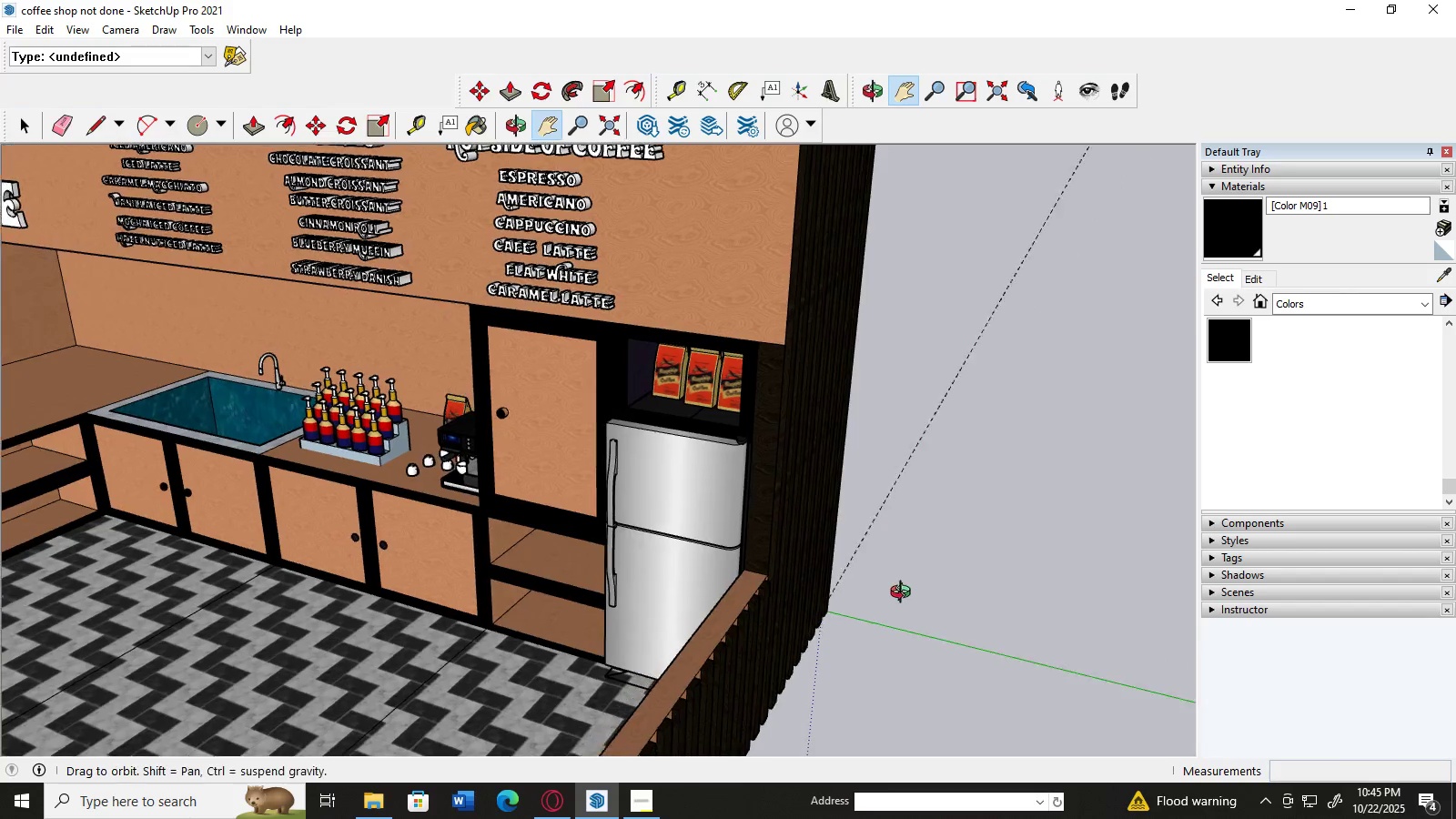 
scroll: coordinate [915, 496], scroll_direction: up, amount: 3.0
 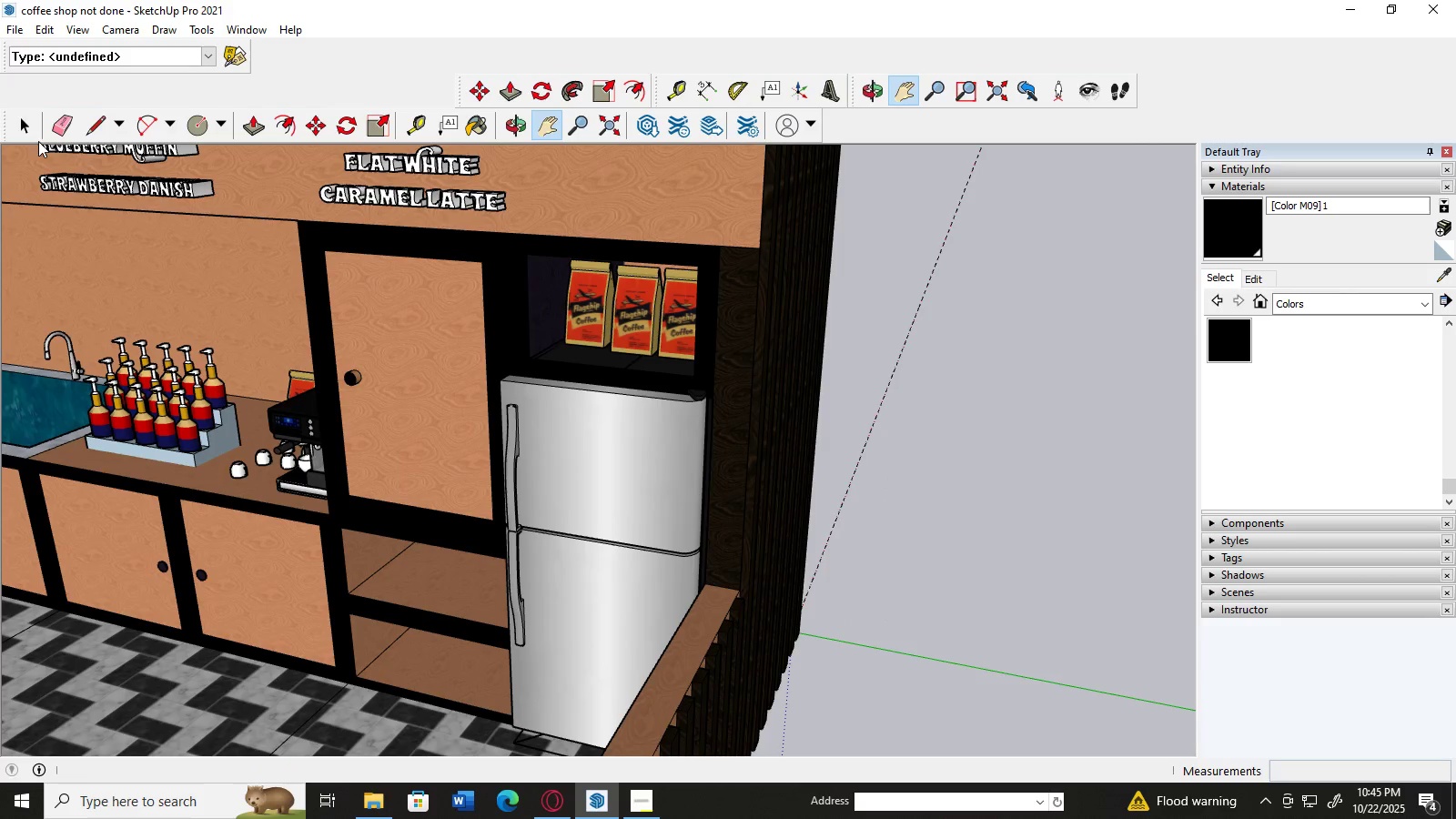 
left_click([22, 123])
 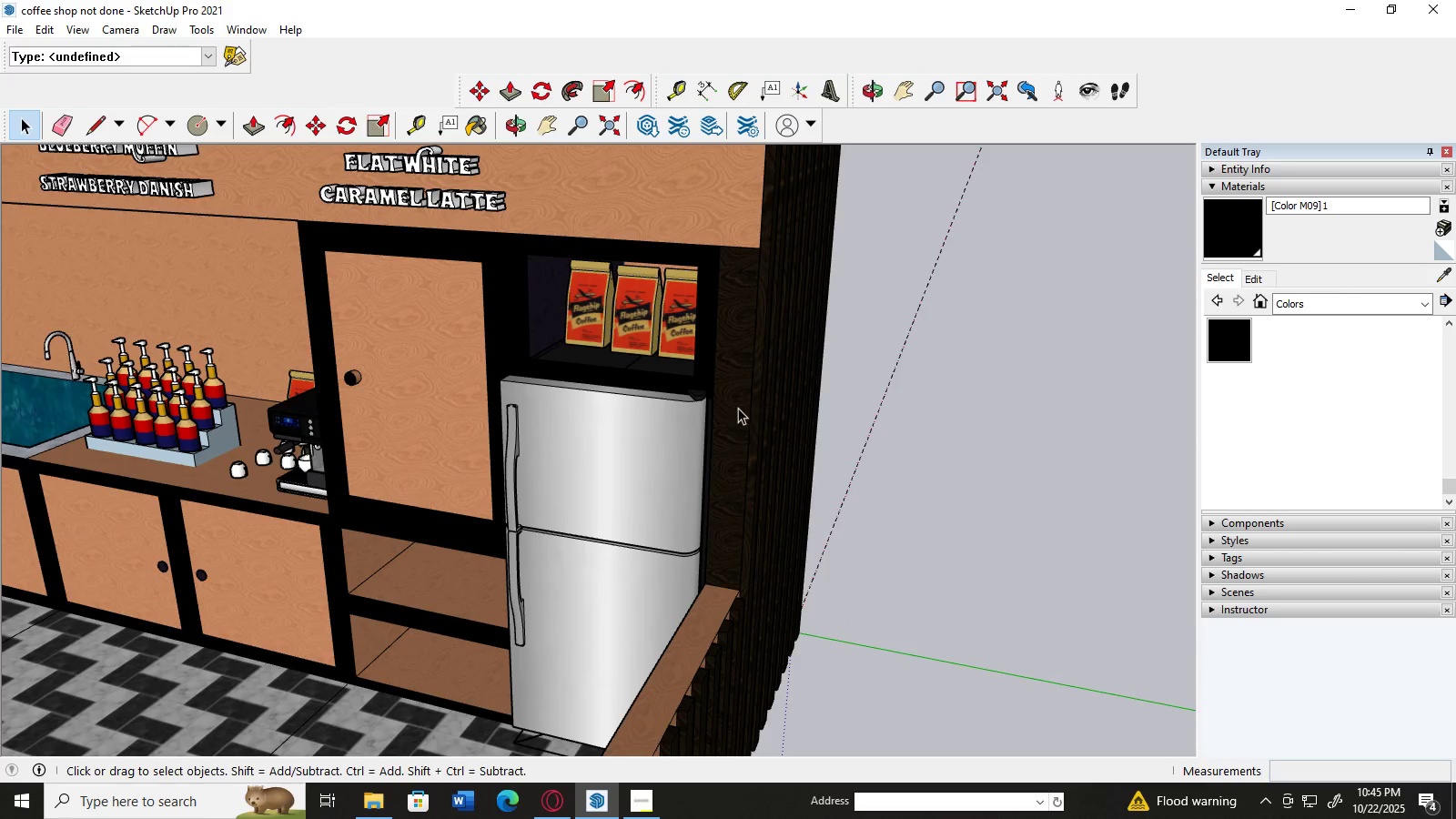 
left_click([738, 408])
 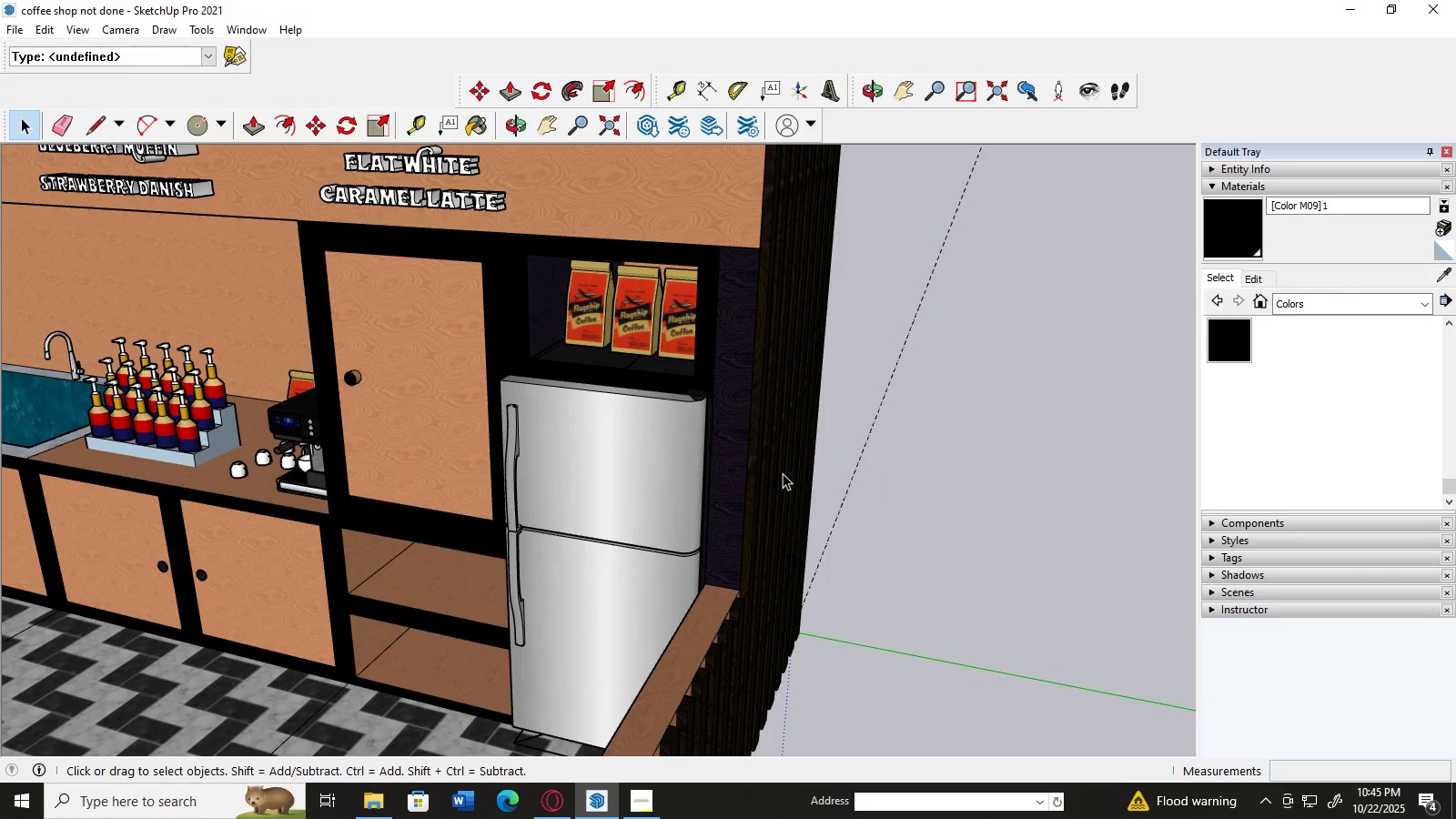 
scroll: coordinate [764, 470], scroll_direction: up, amount: 6.0
 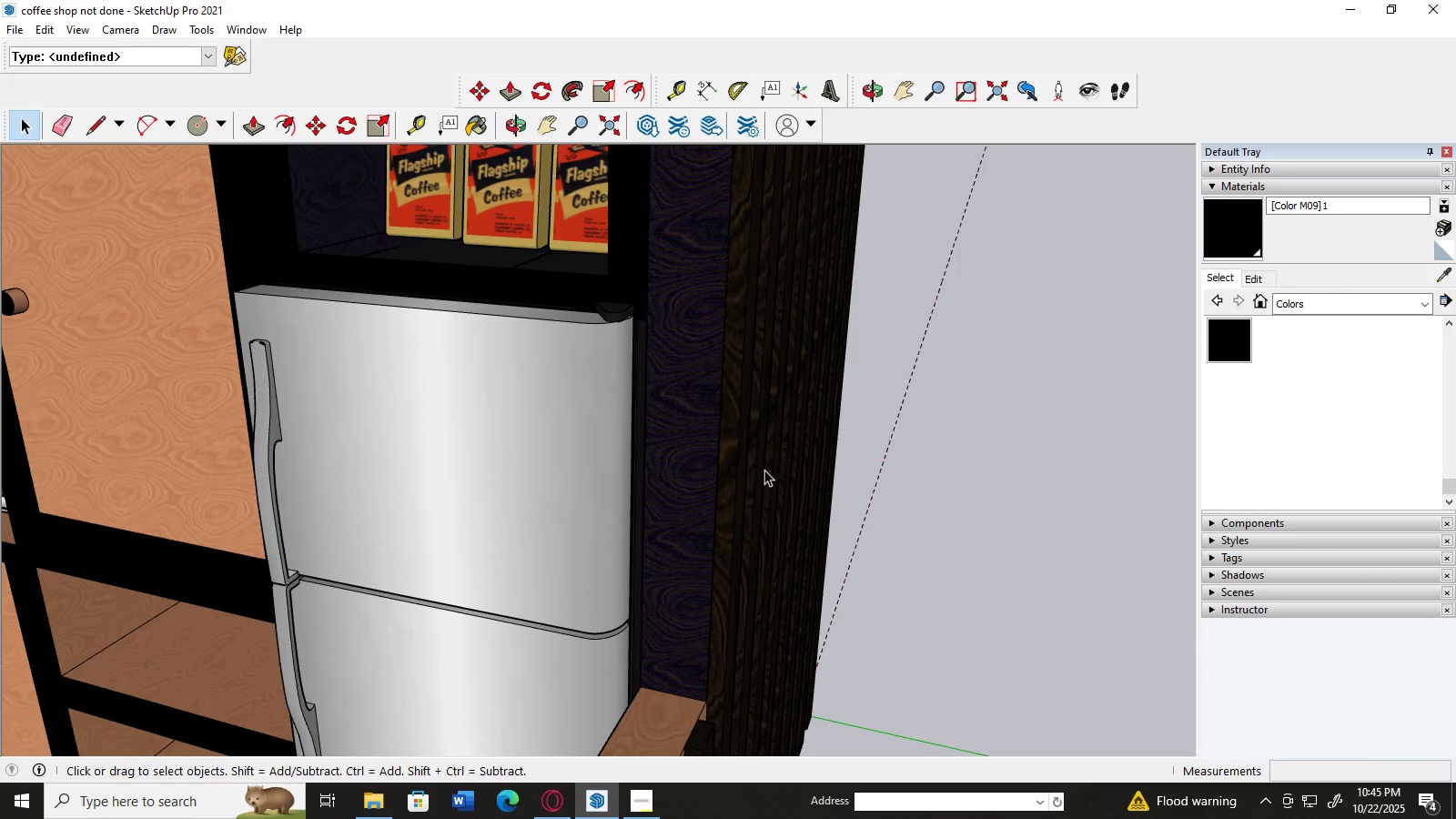 
scroll: coordinate [764, 470], scroll_direction: down, amount: 3.0
 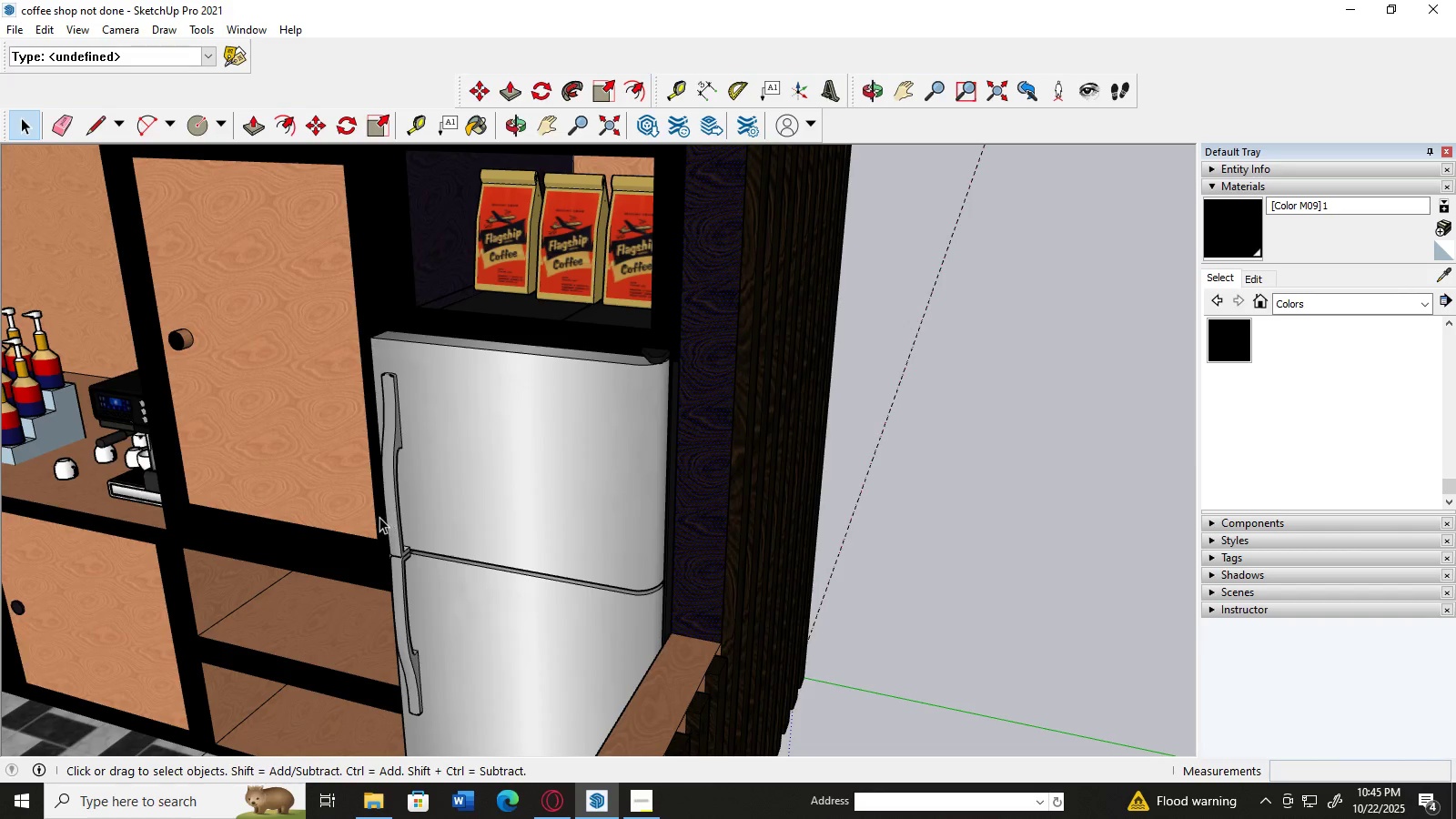 
key(H)
 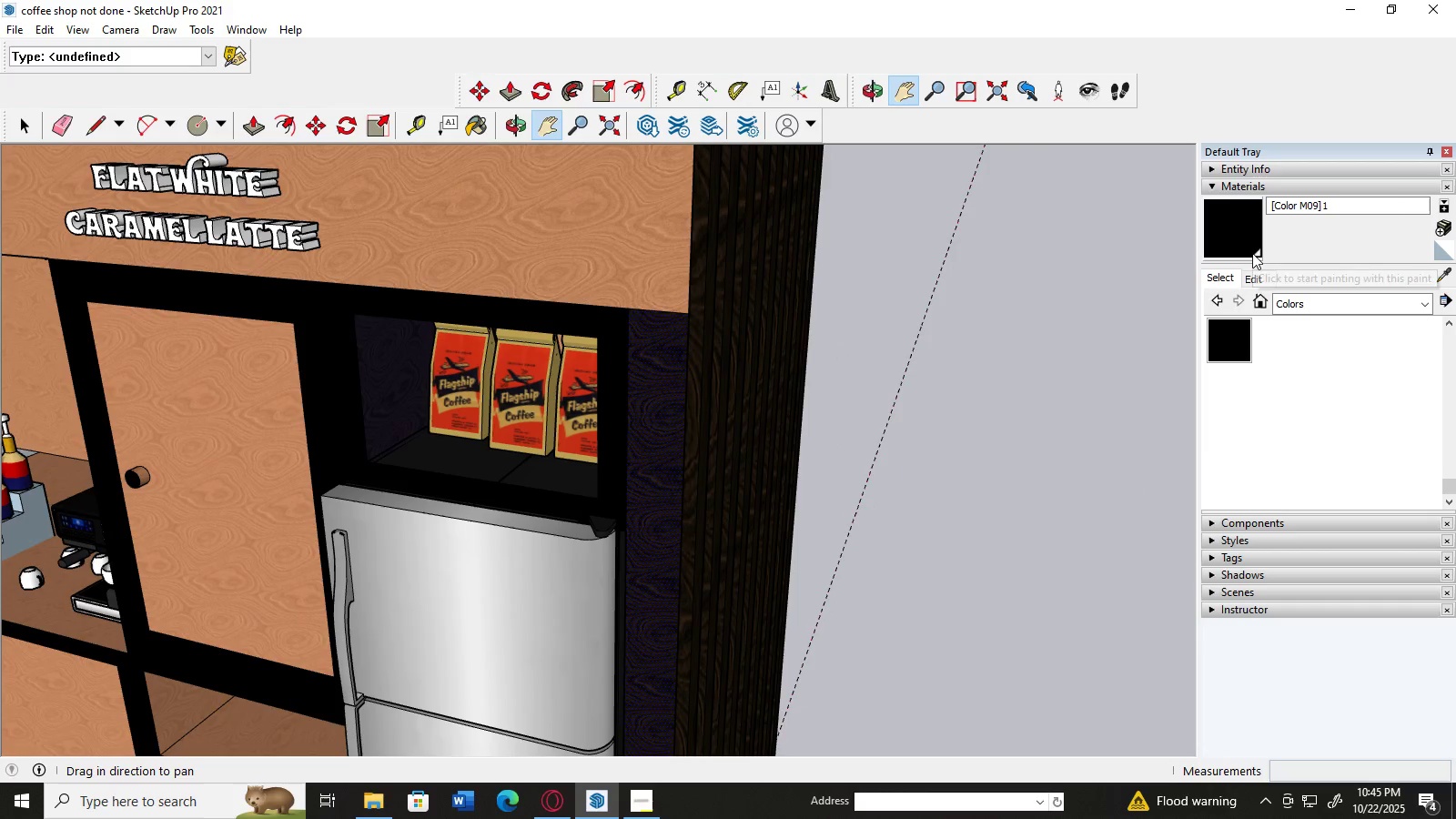 
wait(7.31)
 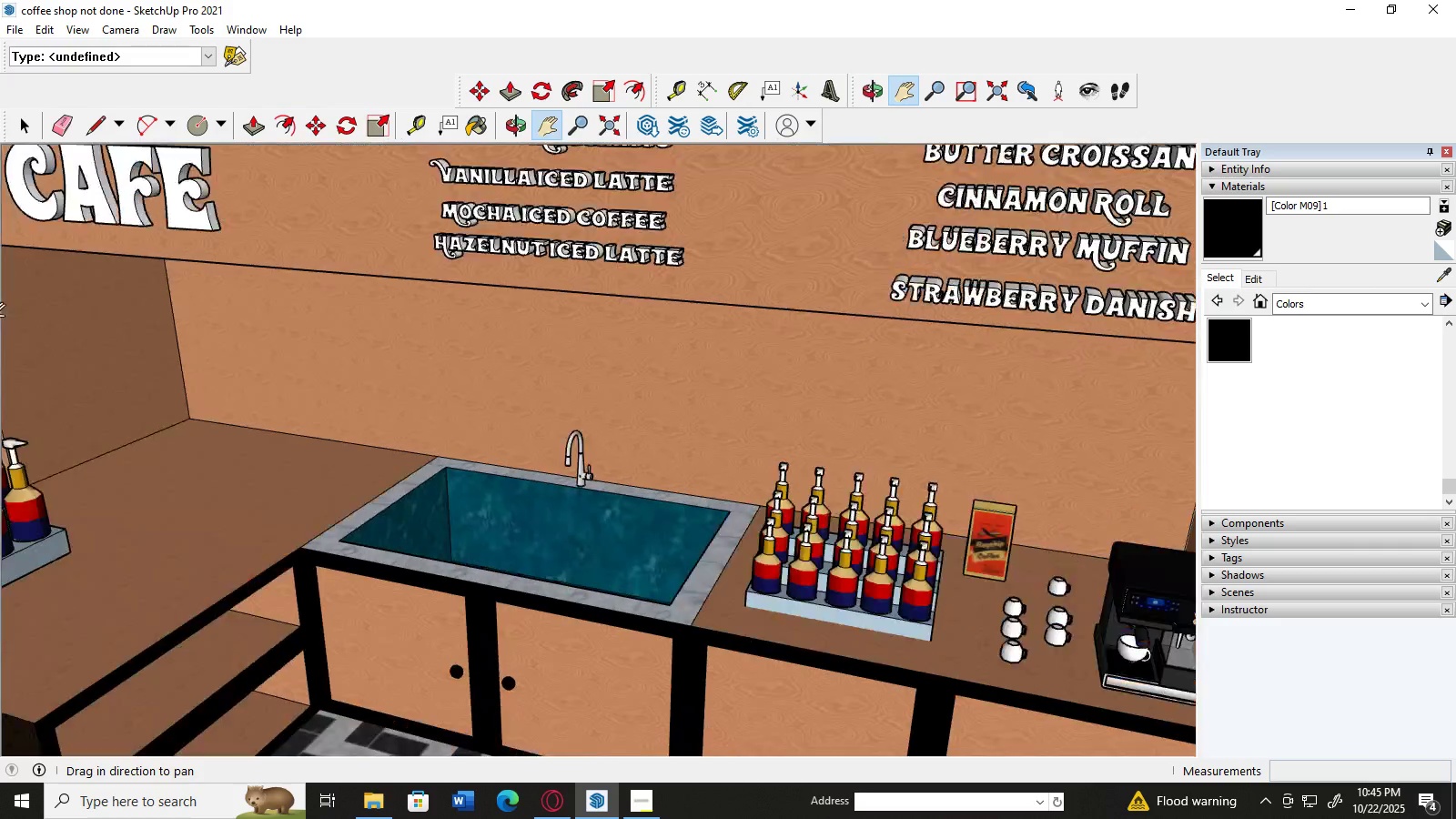 
left_click([1323, 308])
 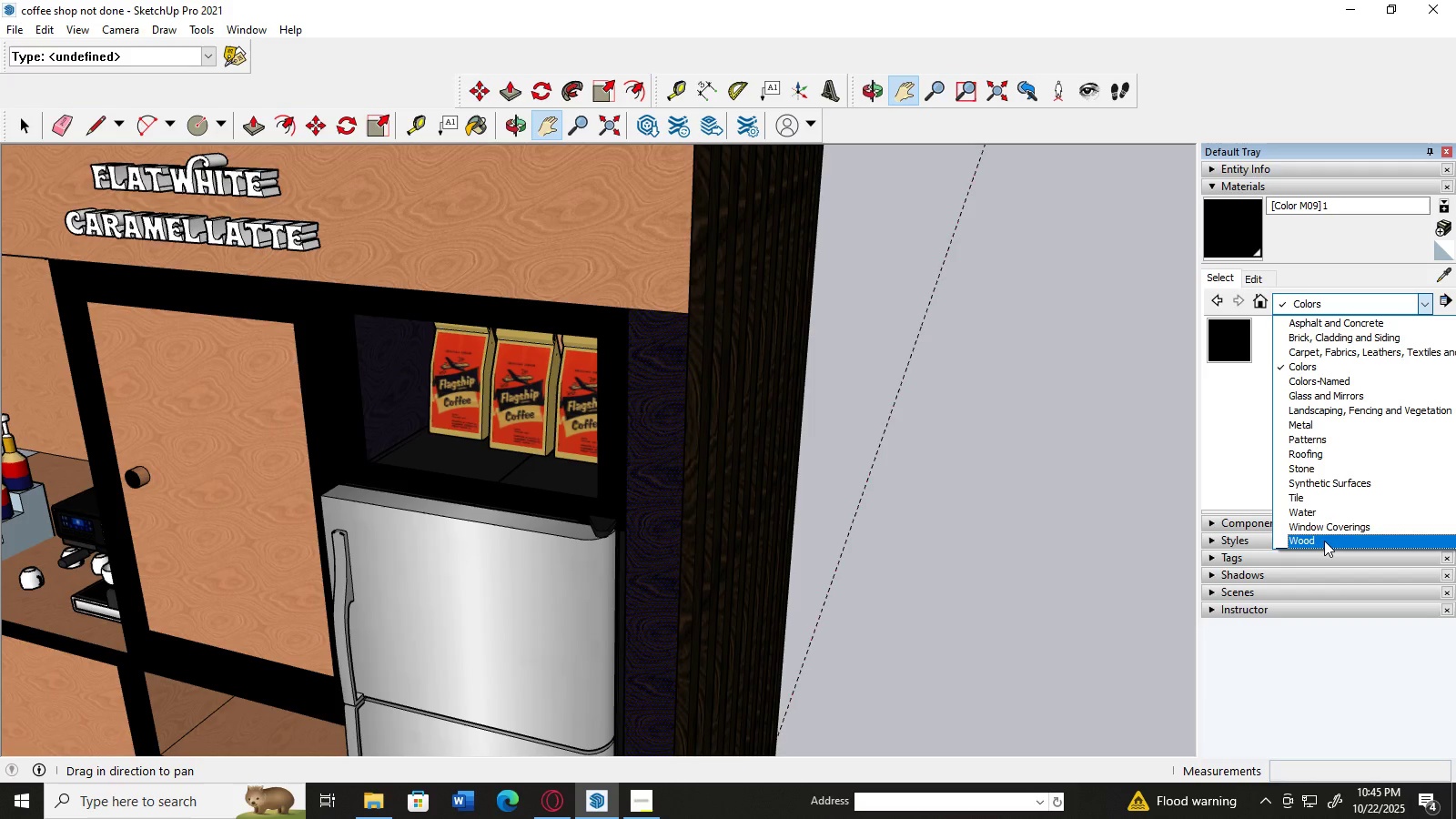 
left_click([1324, 541])
 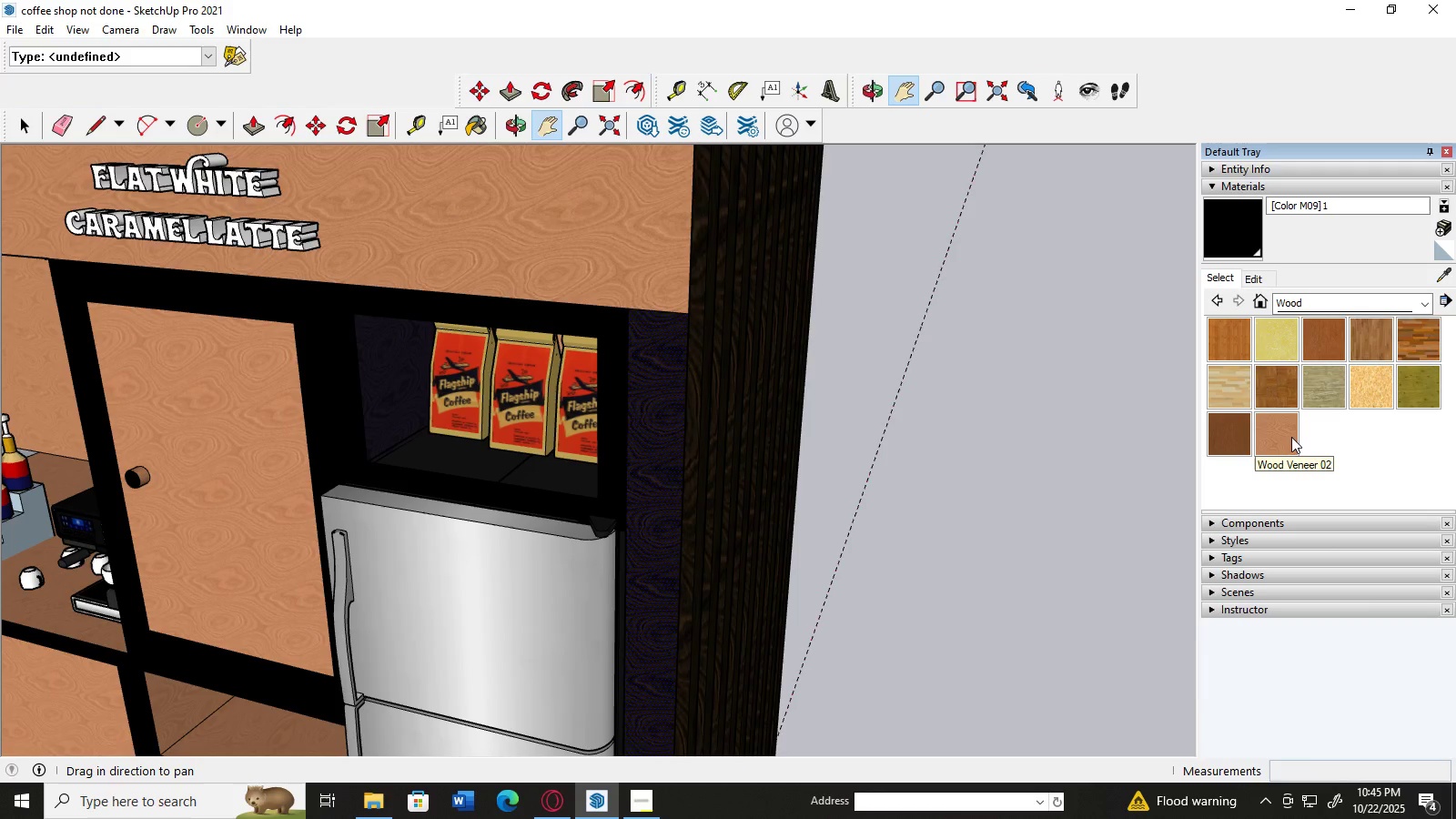 
left_click([1289, 436])
 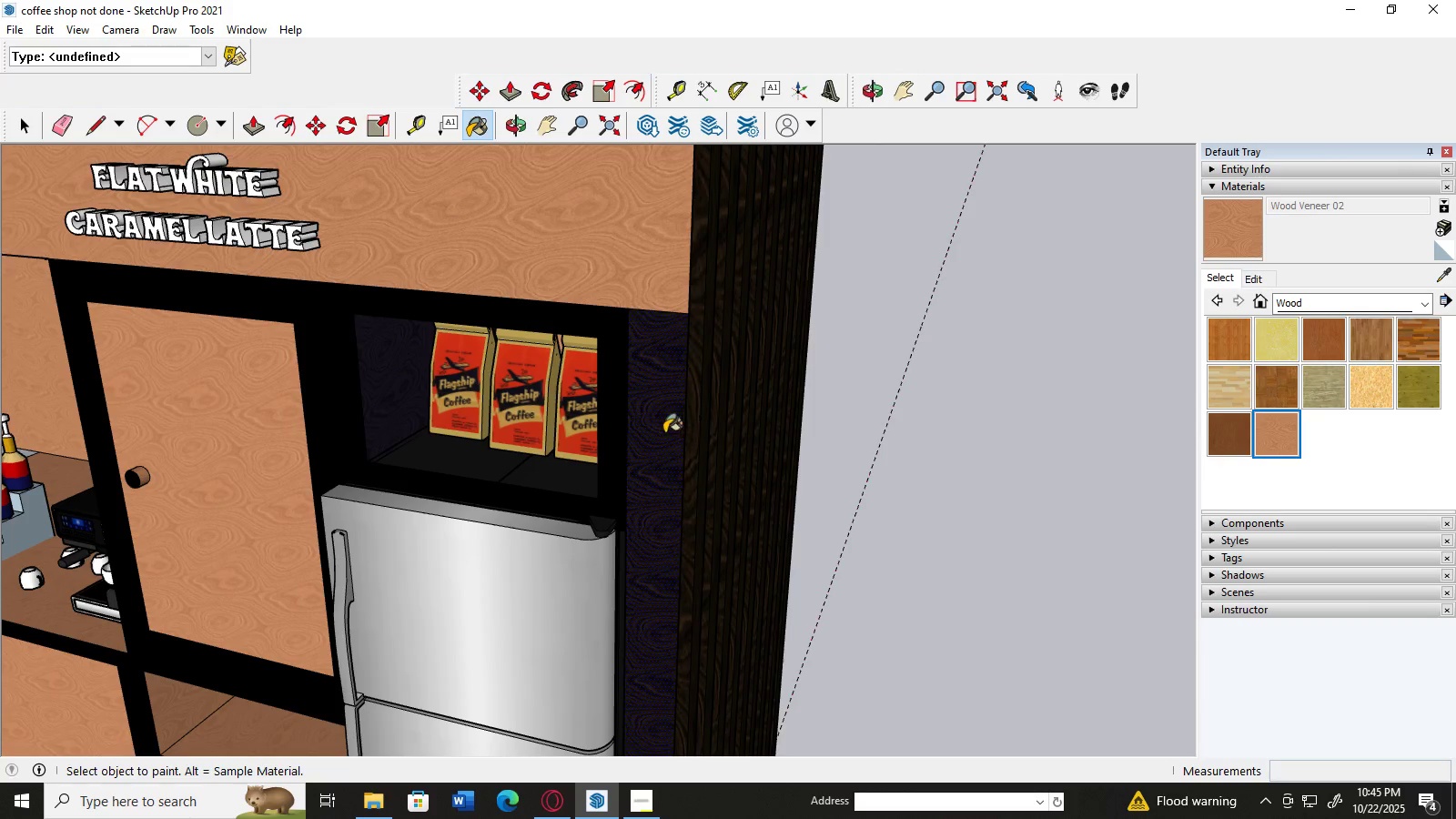 
left_click([664, 433])
 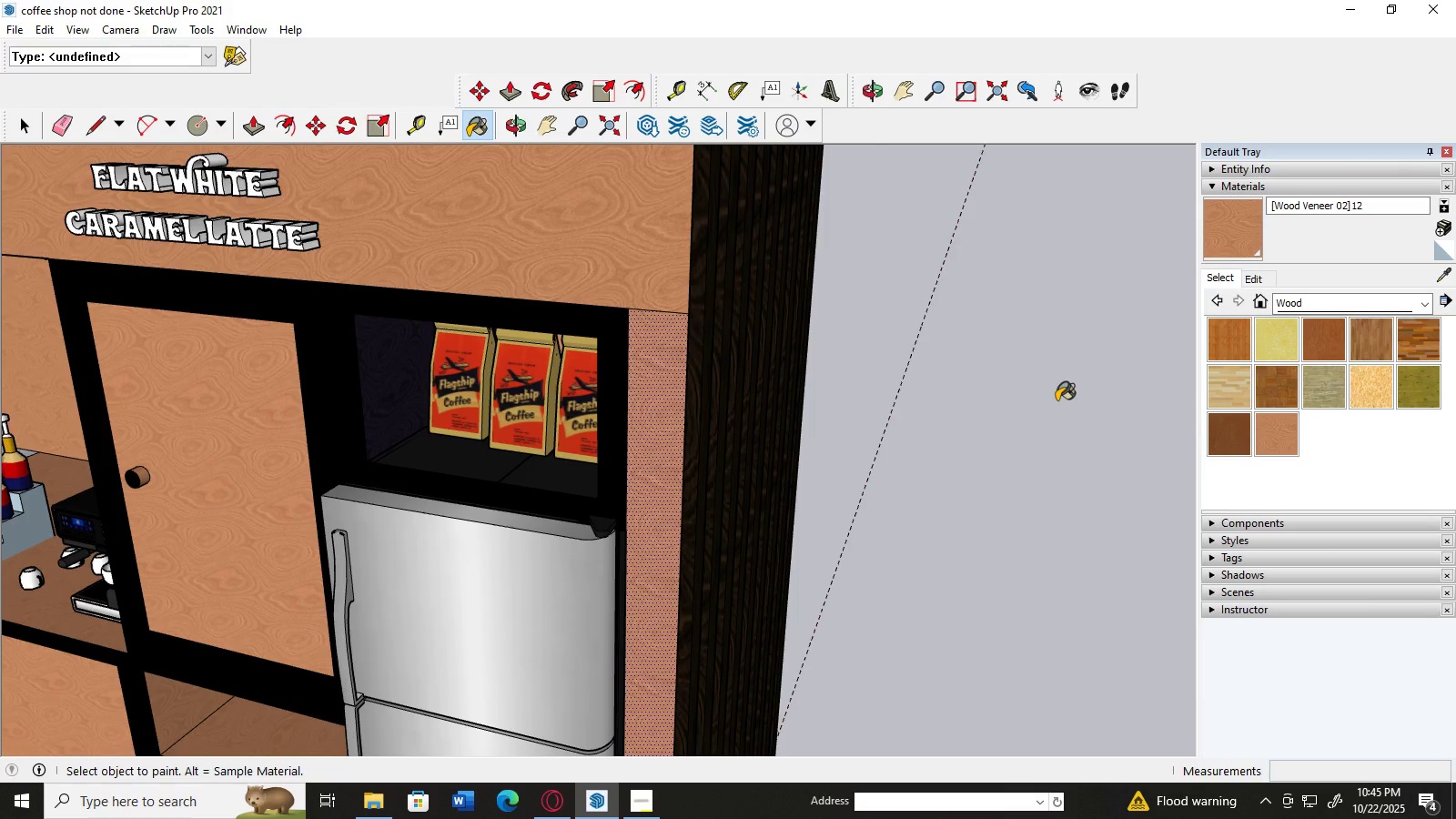 
scroll: coordinate [1278, 404], scroll_direction: none, amount: 0.0
 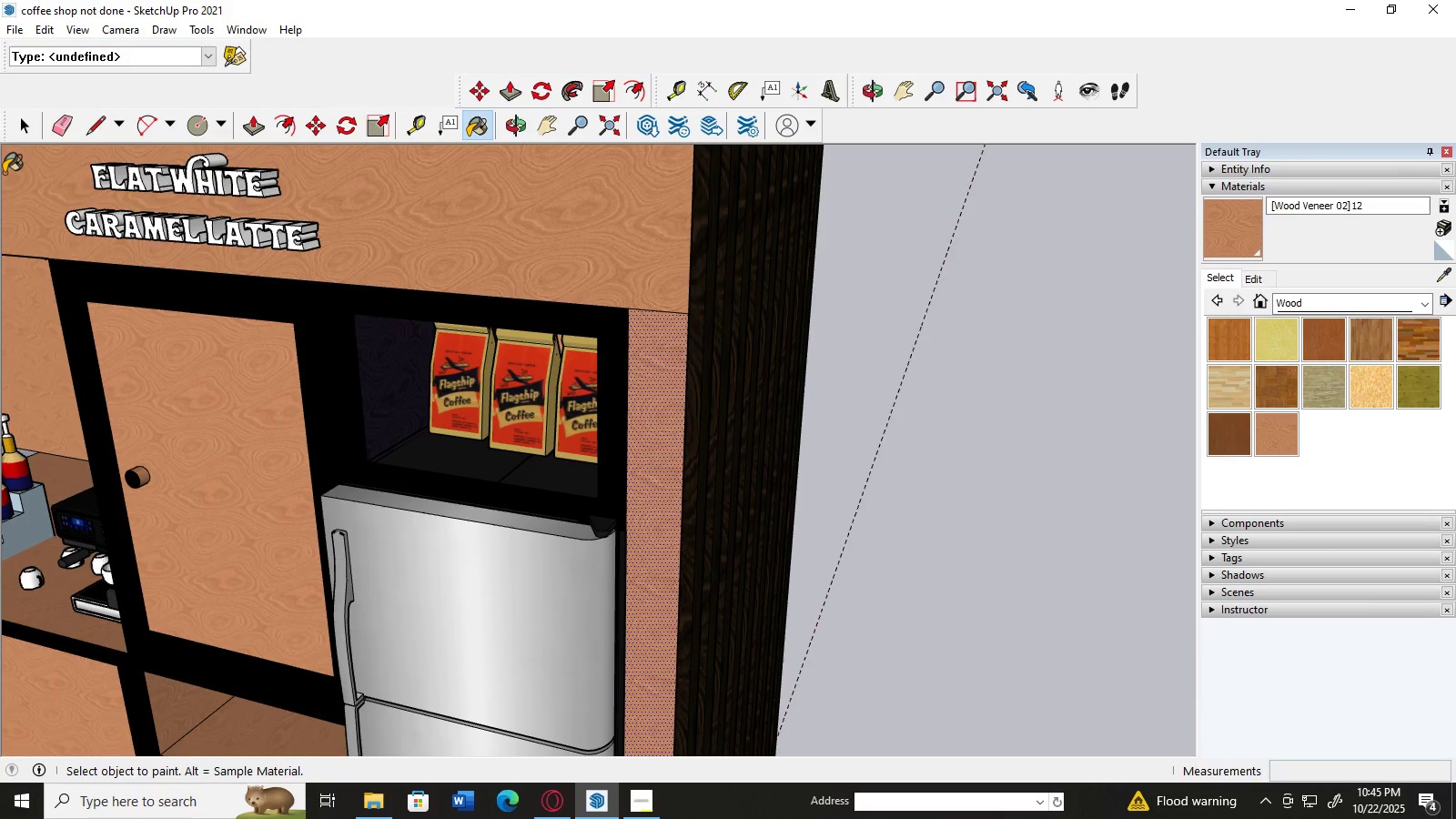 
left_click([12, 127])
 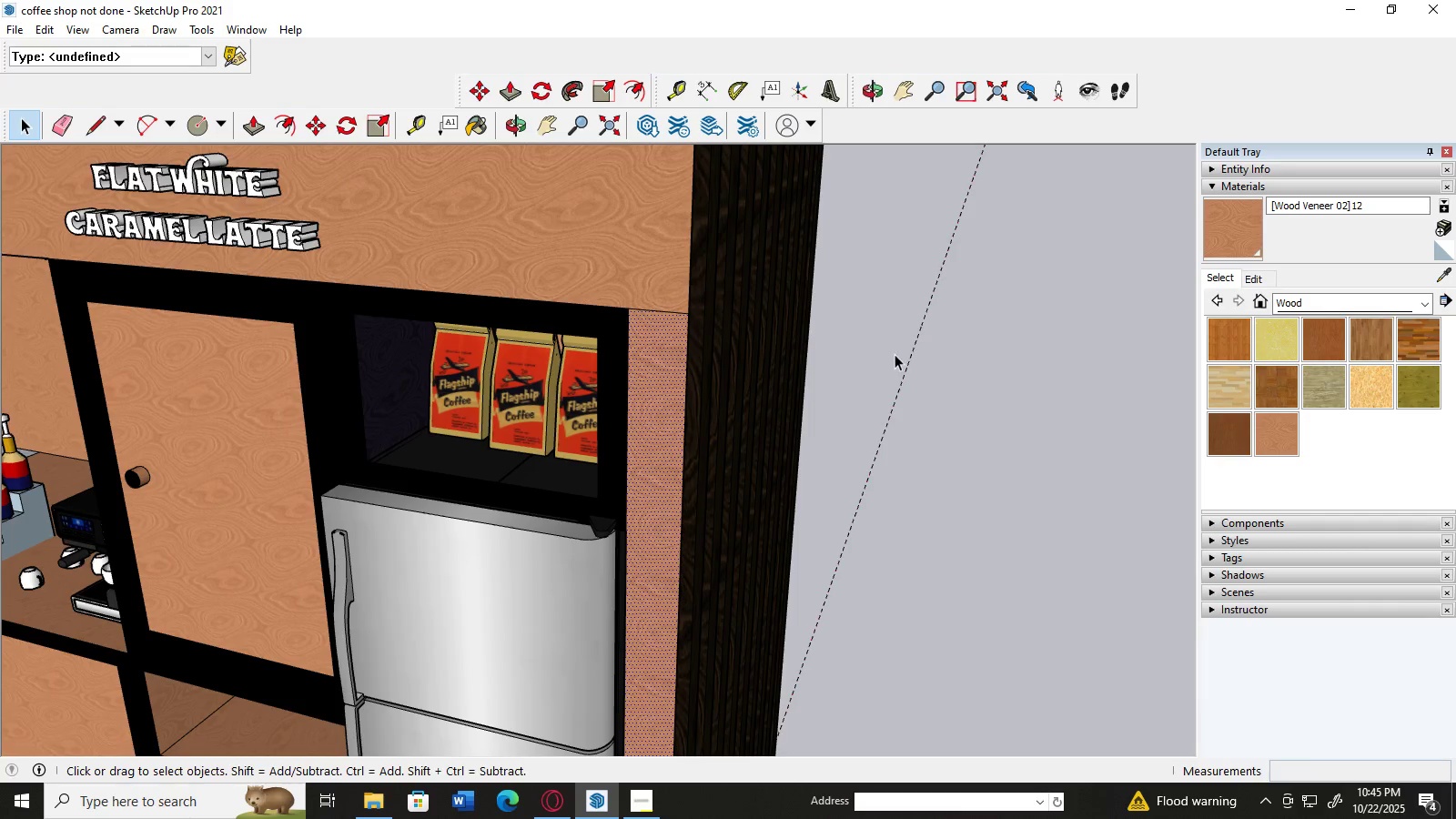 
left_click([895, 354])
 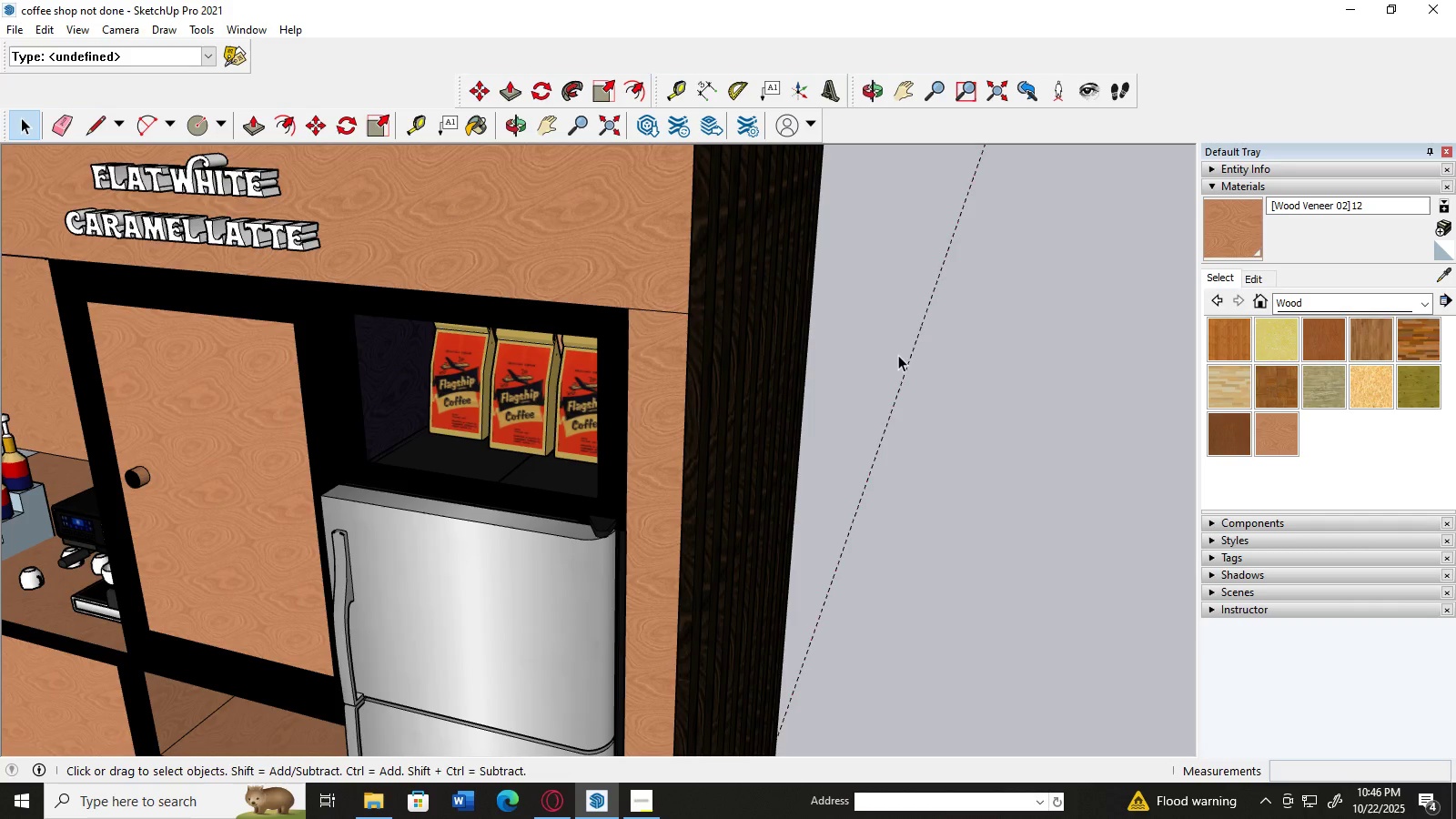 
key(H)
 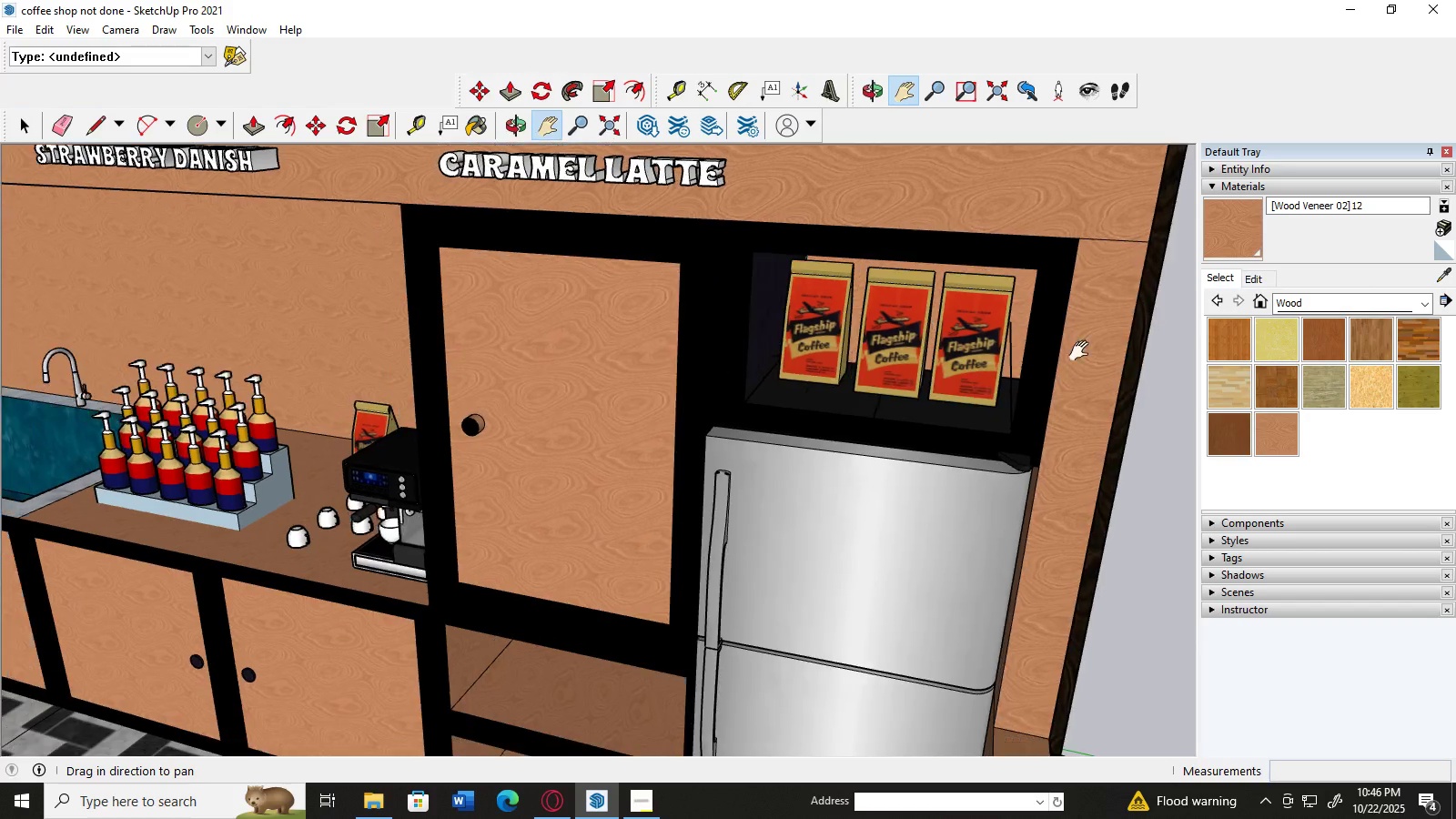 
scroll: coordinate [928, 410], scroll_direction: down, amount: 8.0
 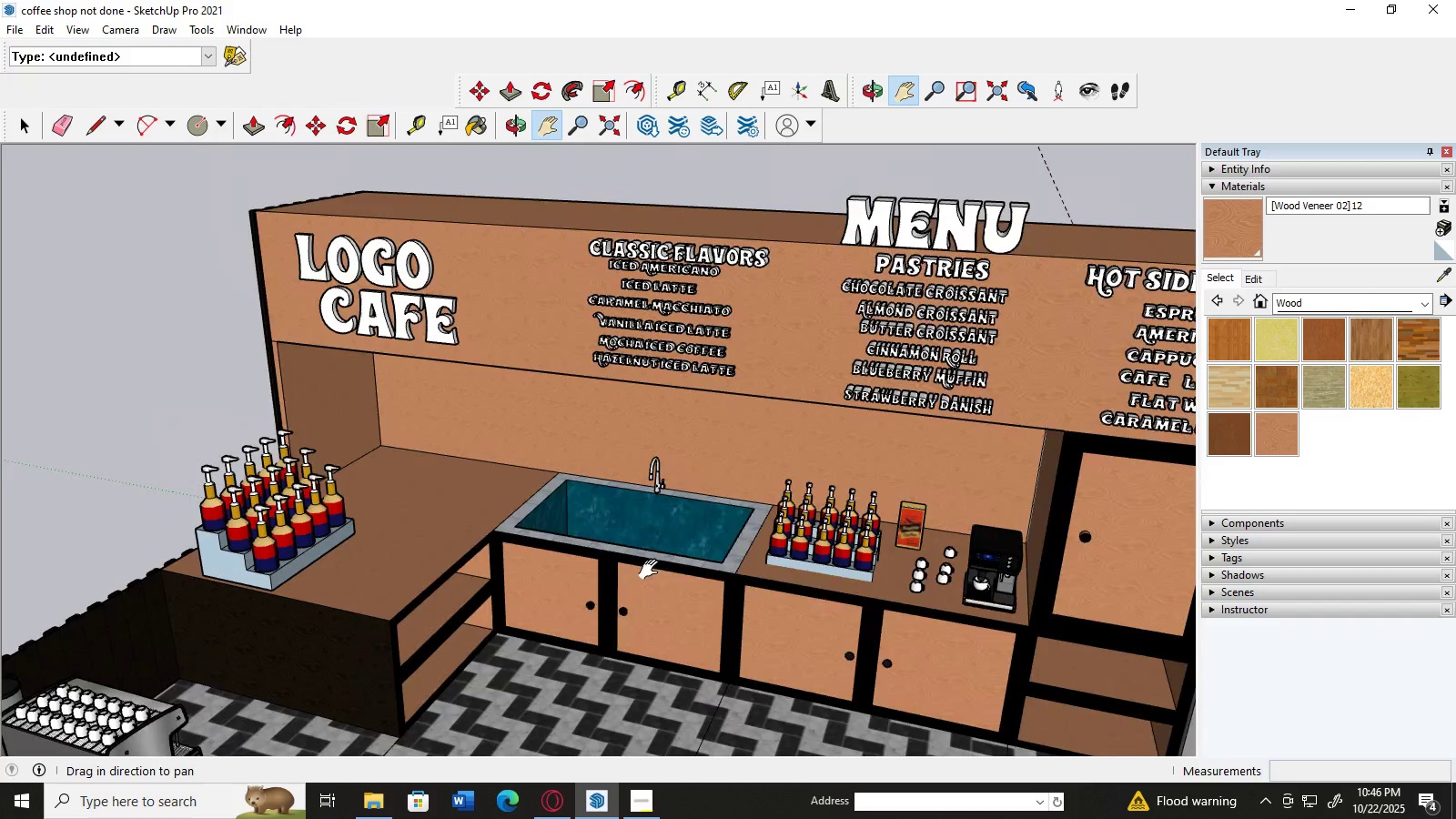 
scroll: coordinate [627, 594], scroll_direction: up, amount: 4.0
 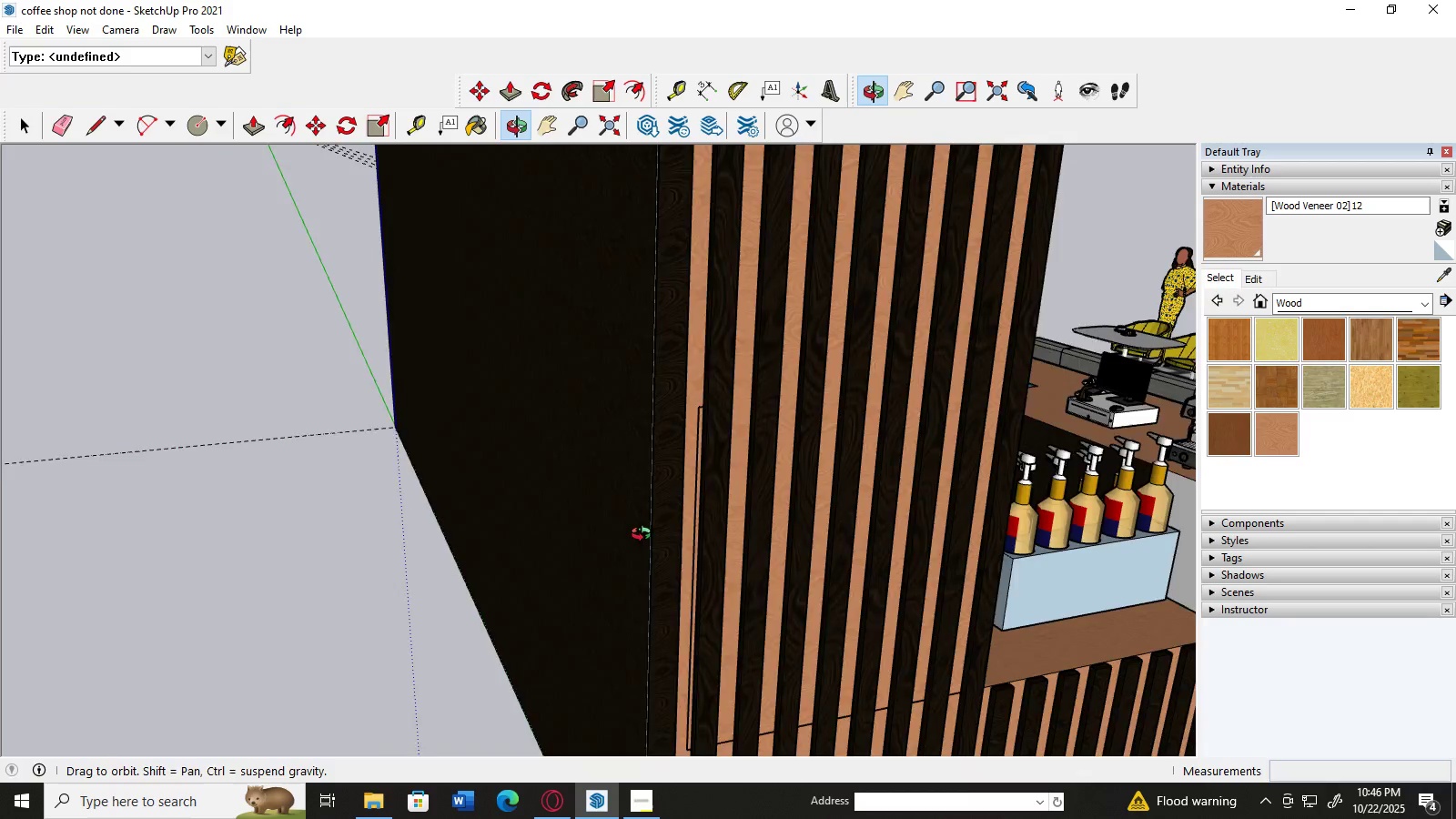 
scroll: coordinate [806, 537], scroll_direction: down, amount: 3.0
 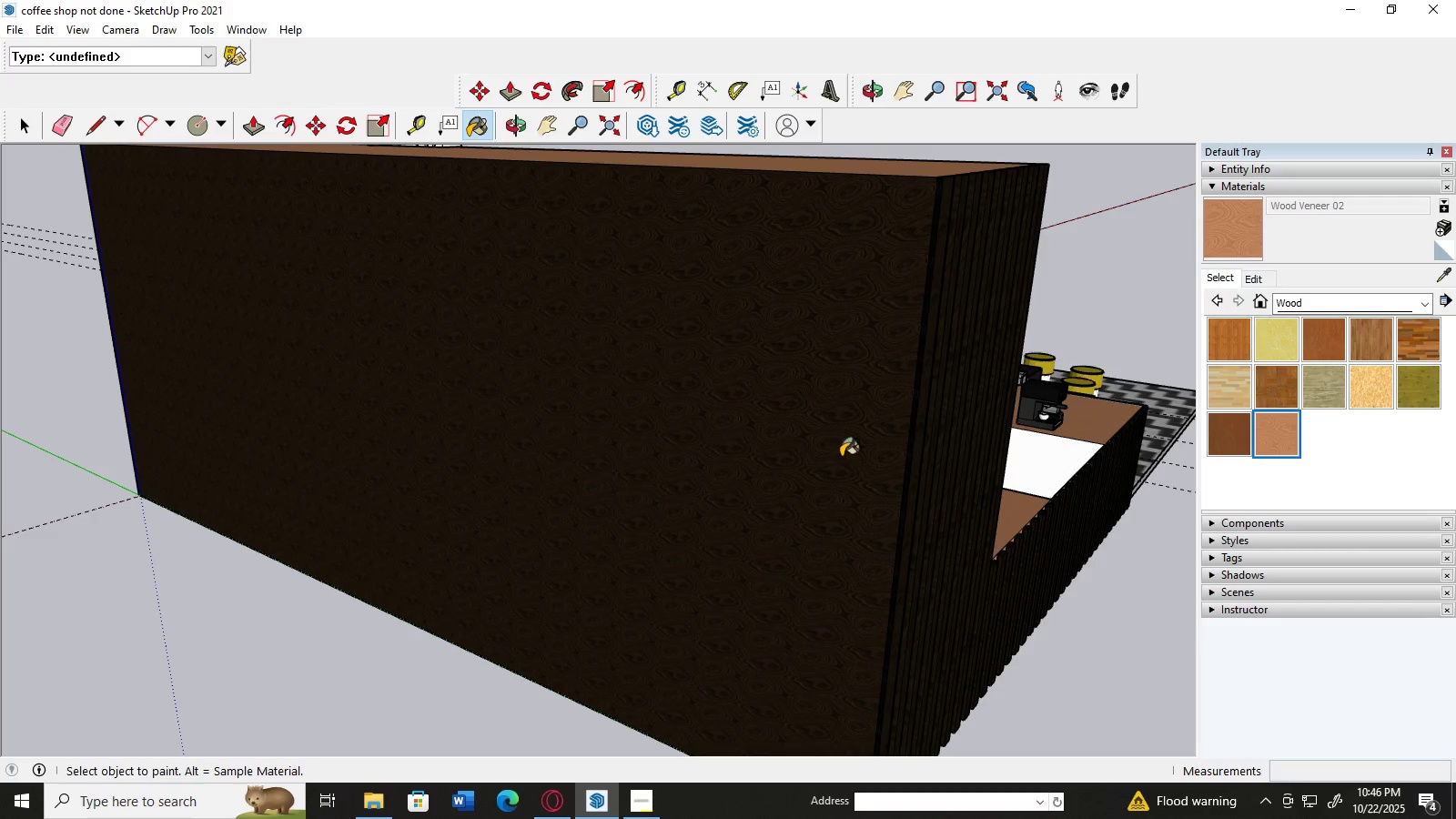 
double_click([697, 448])
 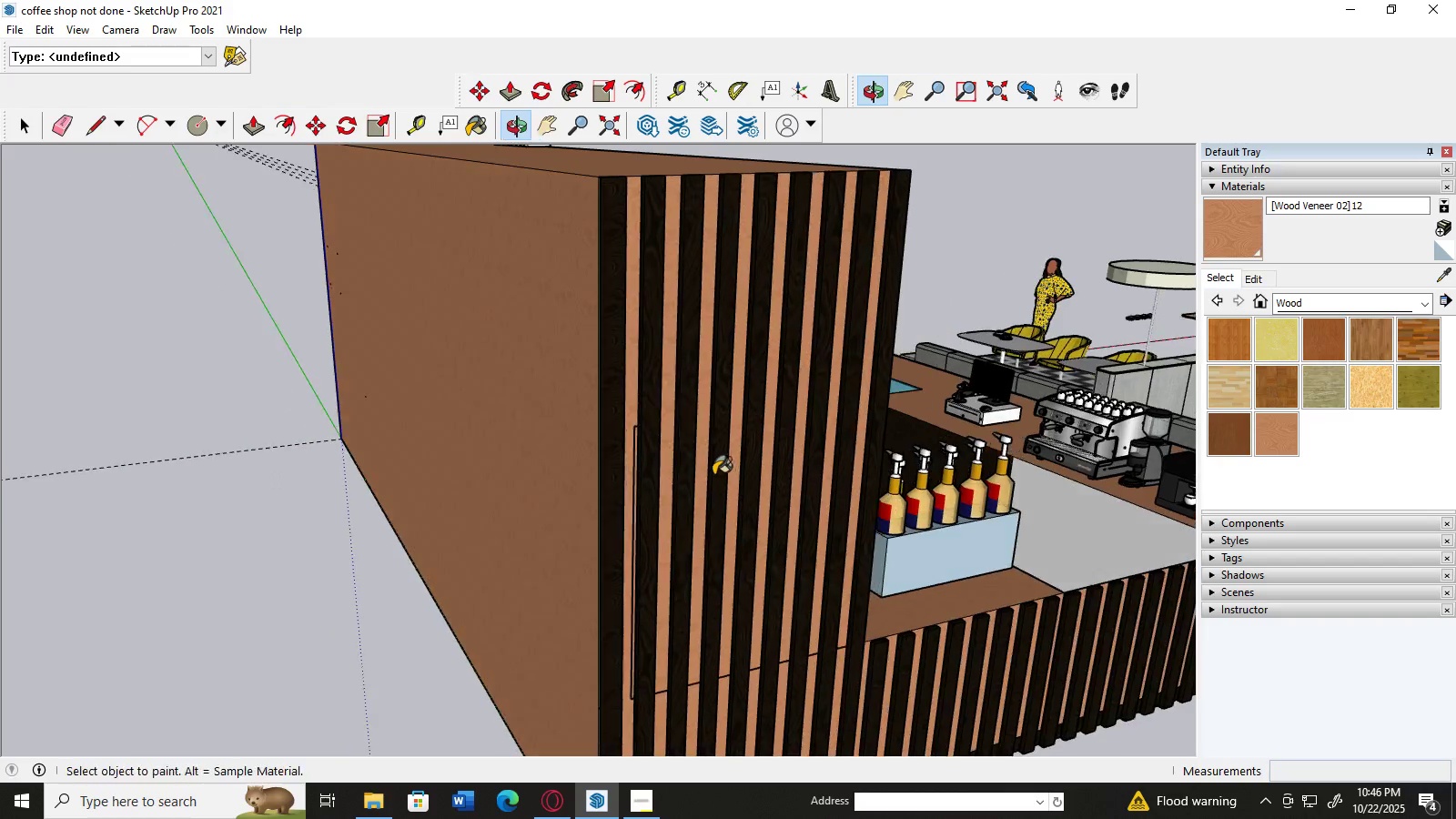 
scroll: coordinate [627, 474], scroll_direction: up, amount: 5.0
 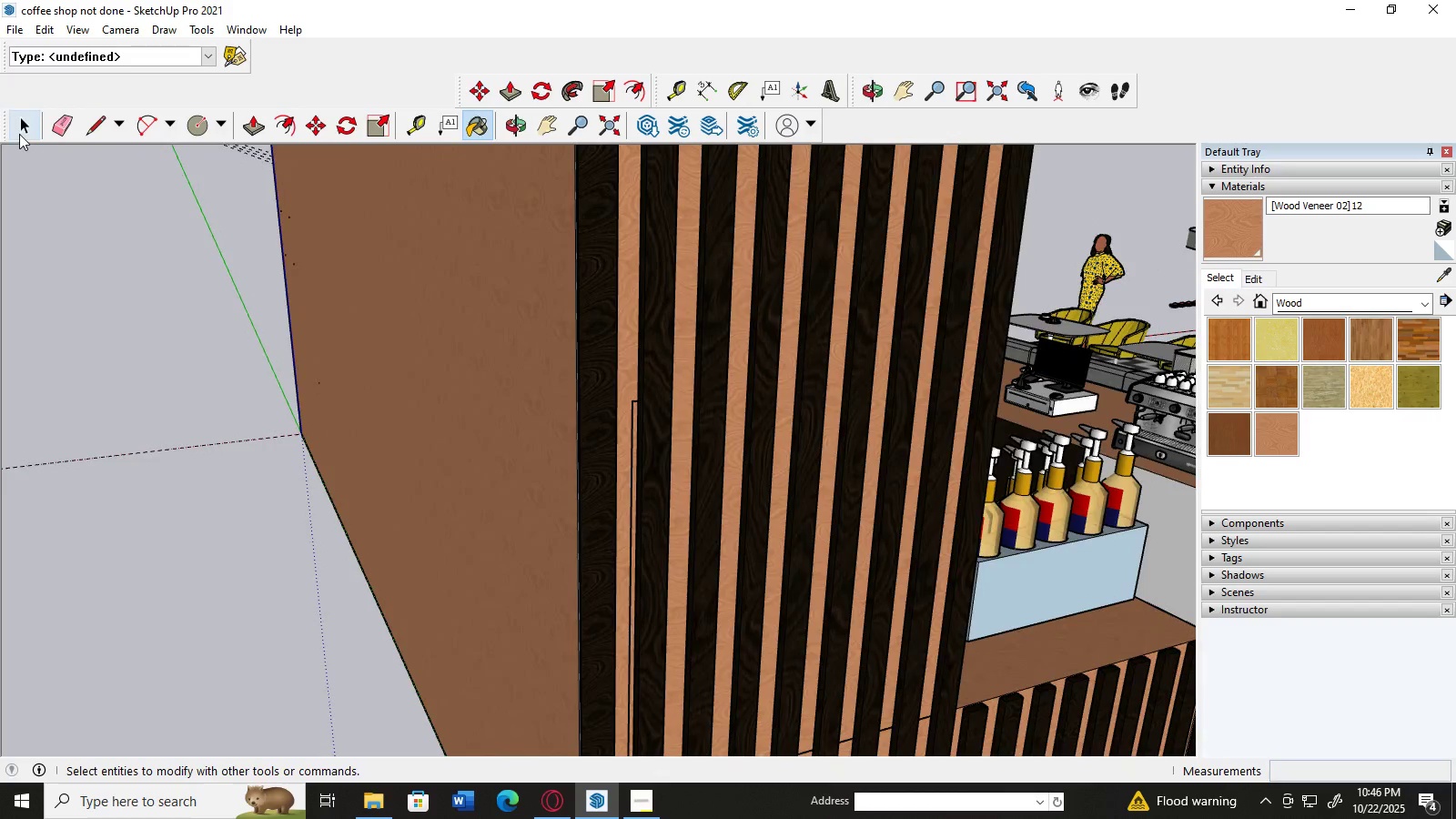 
left_click([19, 134])
 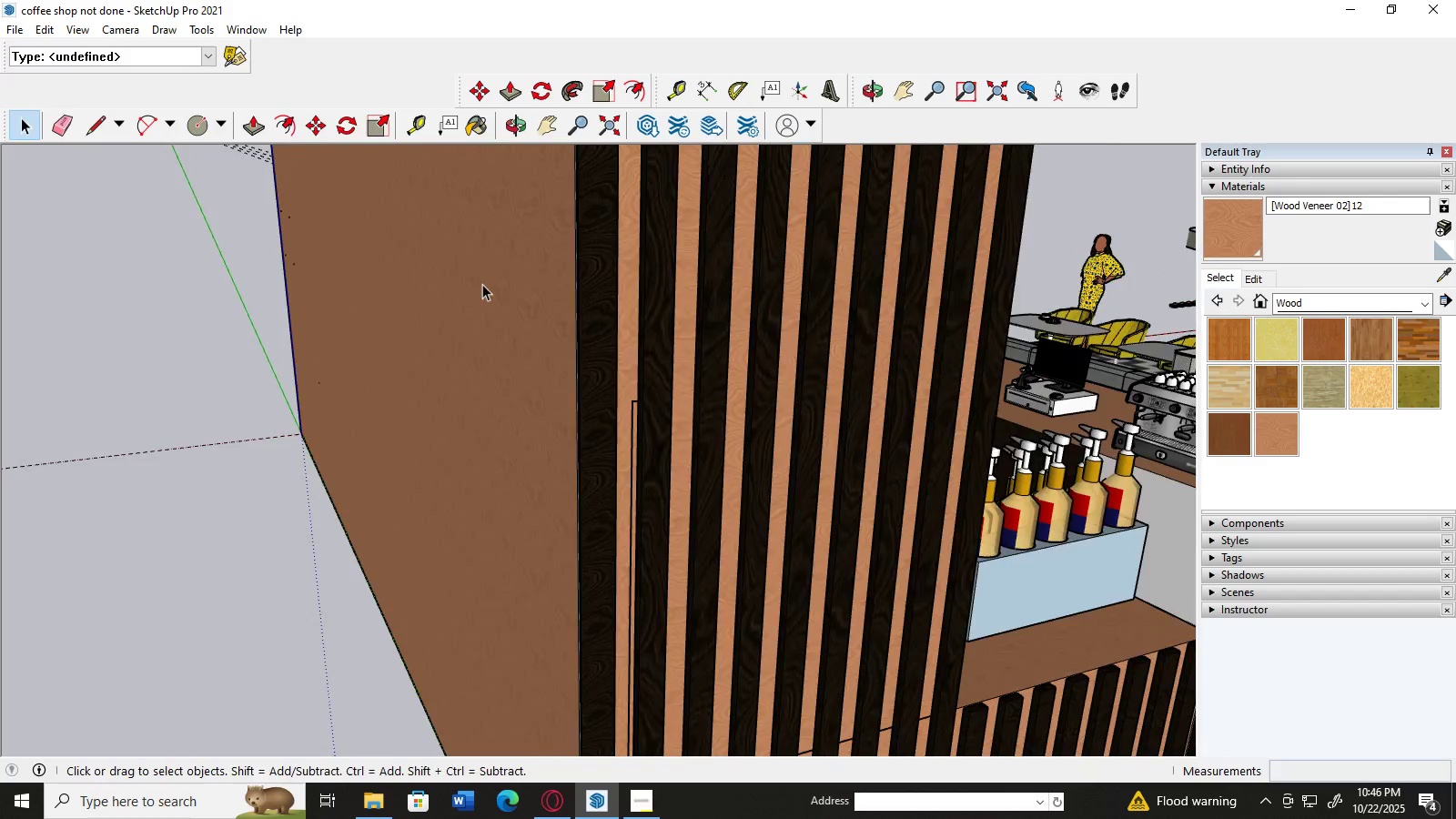 
scroll: coordinate [482, 284], scroll_direction: up, amount: 4.0
 